 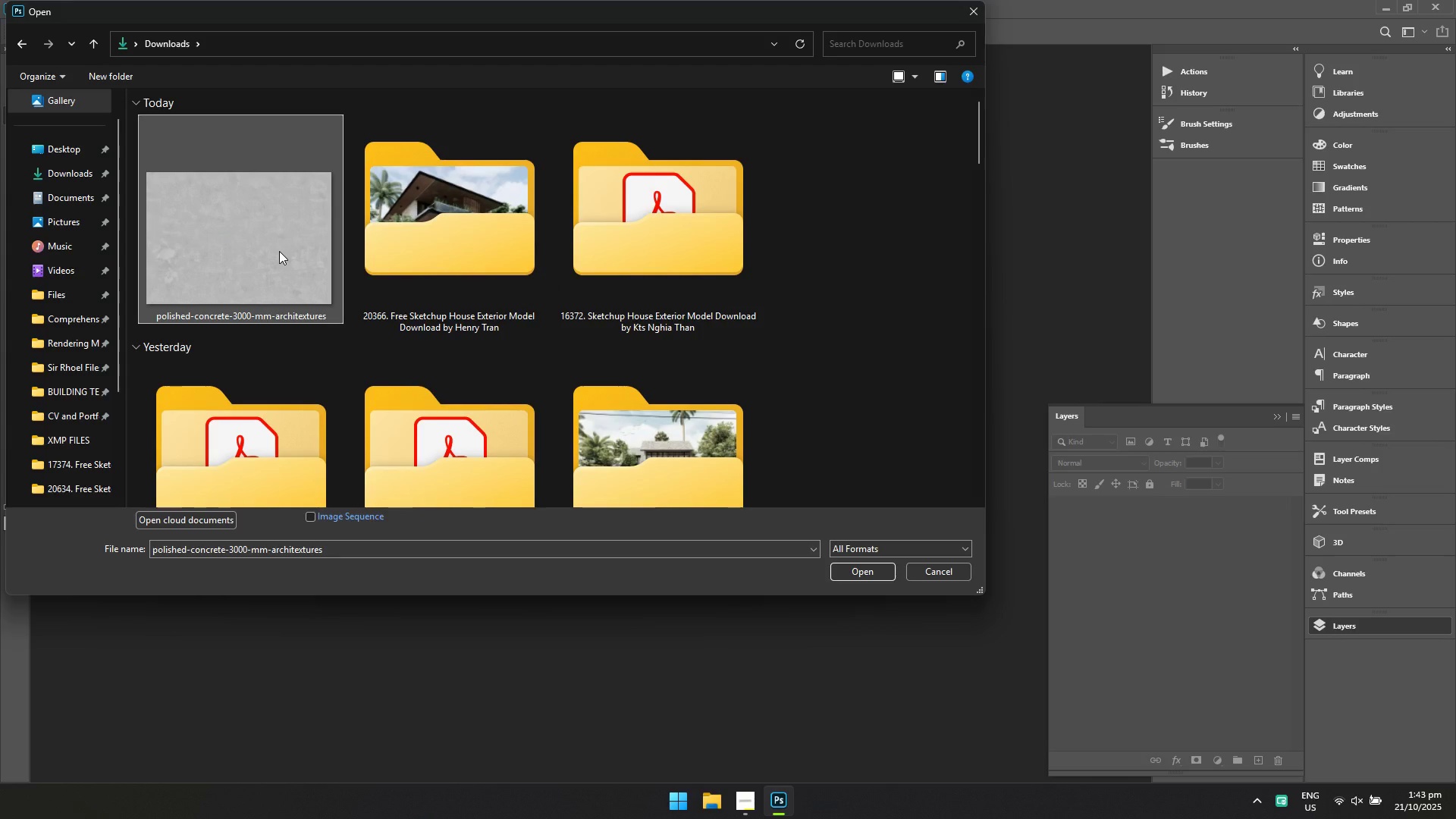 
key(Shift+Delete)
 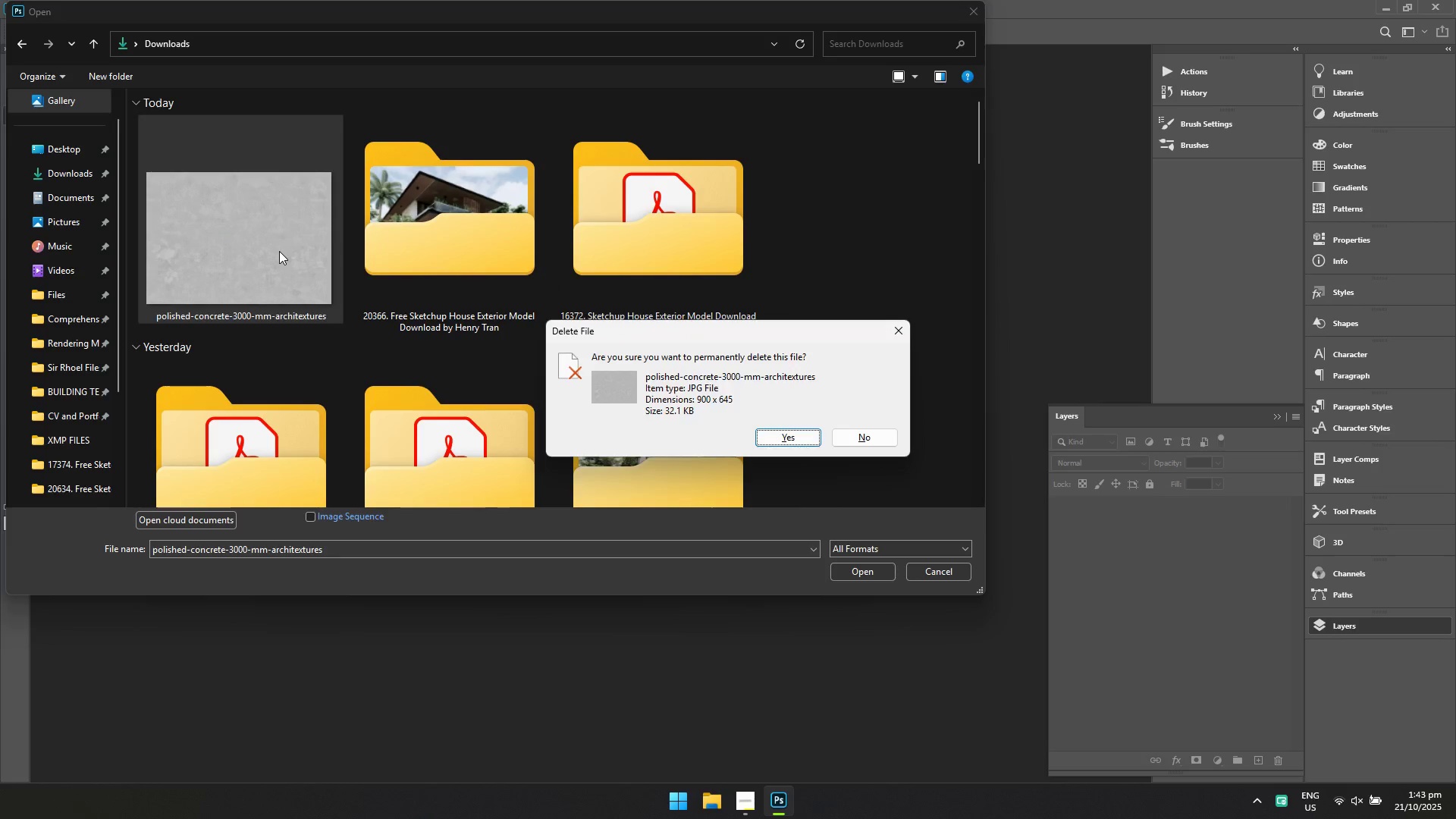 
key(Shift+N)
 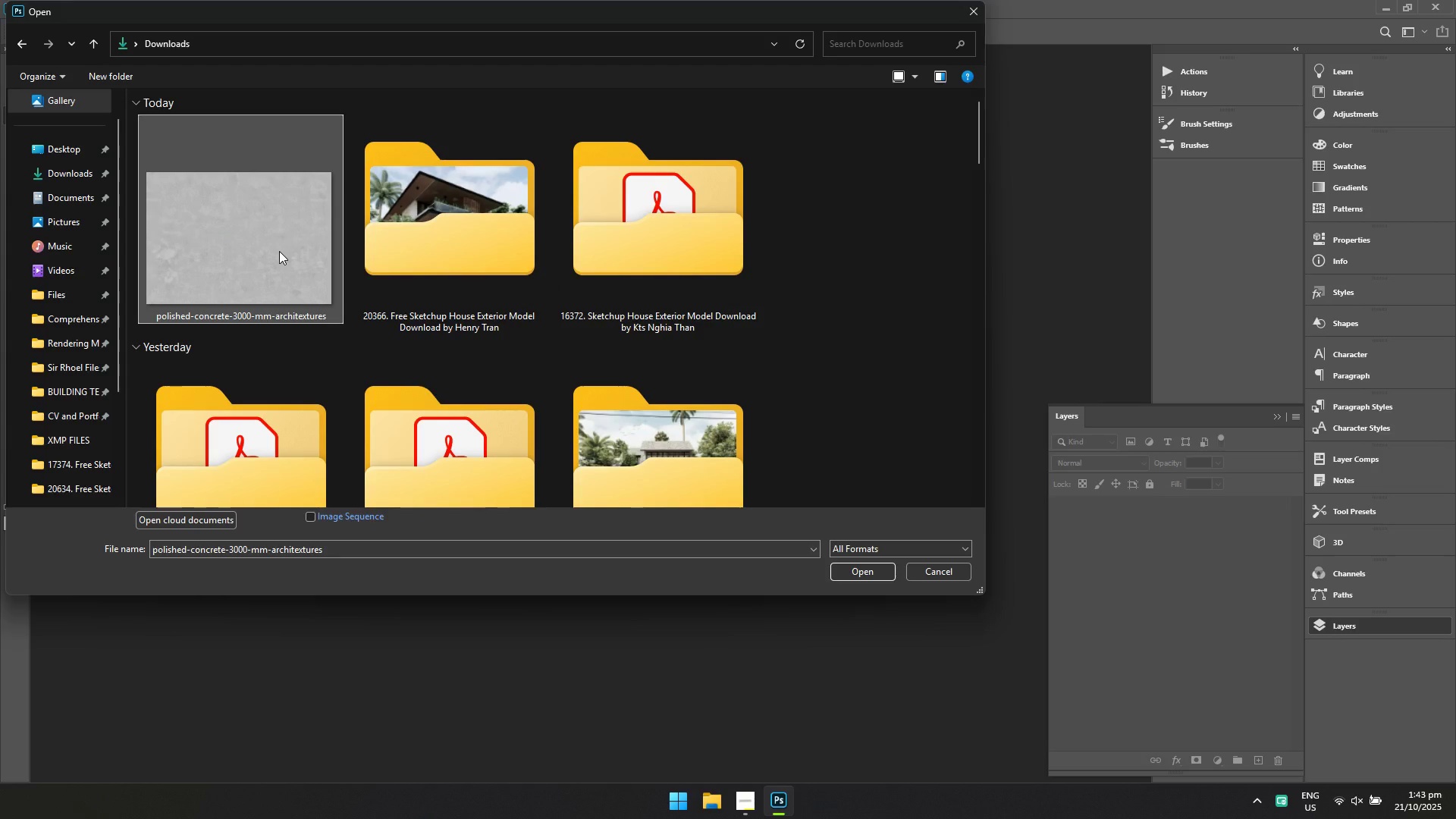 
key(Shift+Delete)
 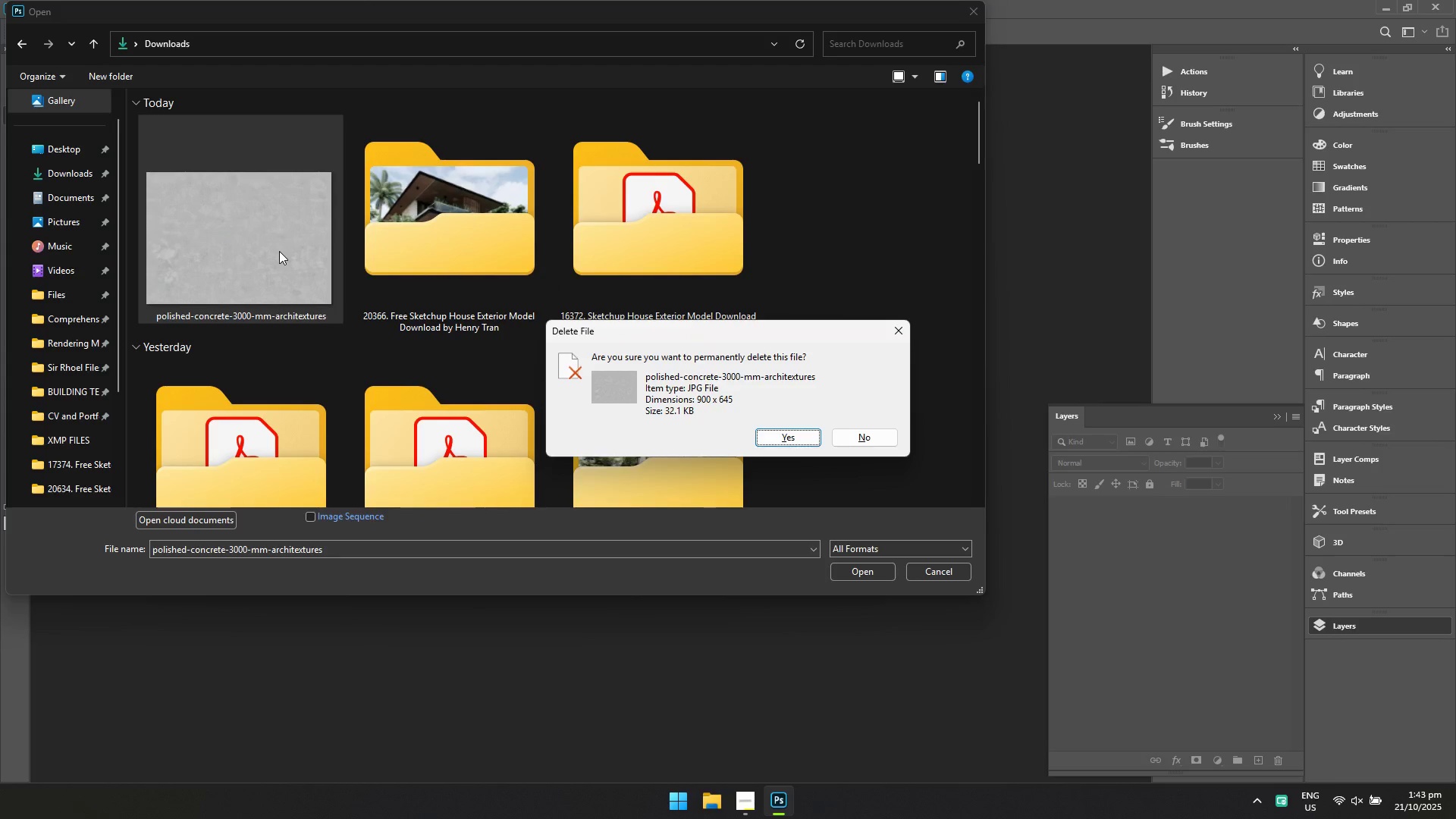 
key(Enter)
 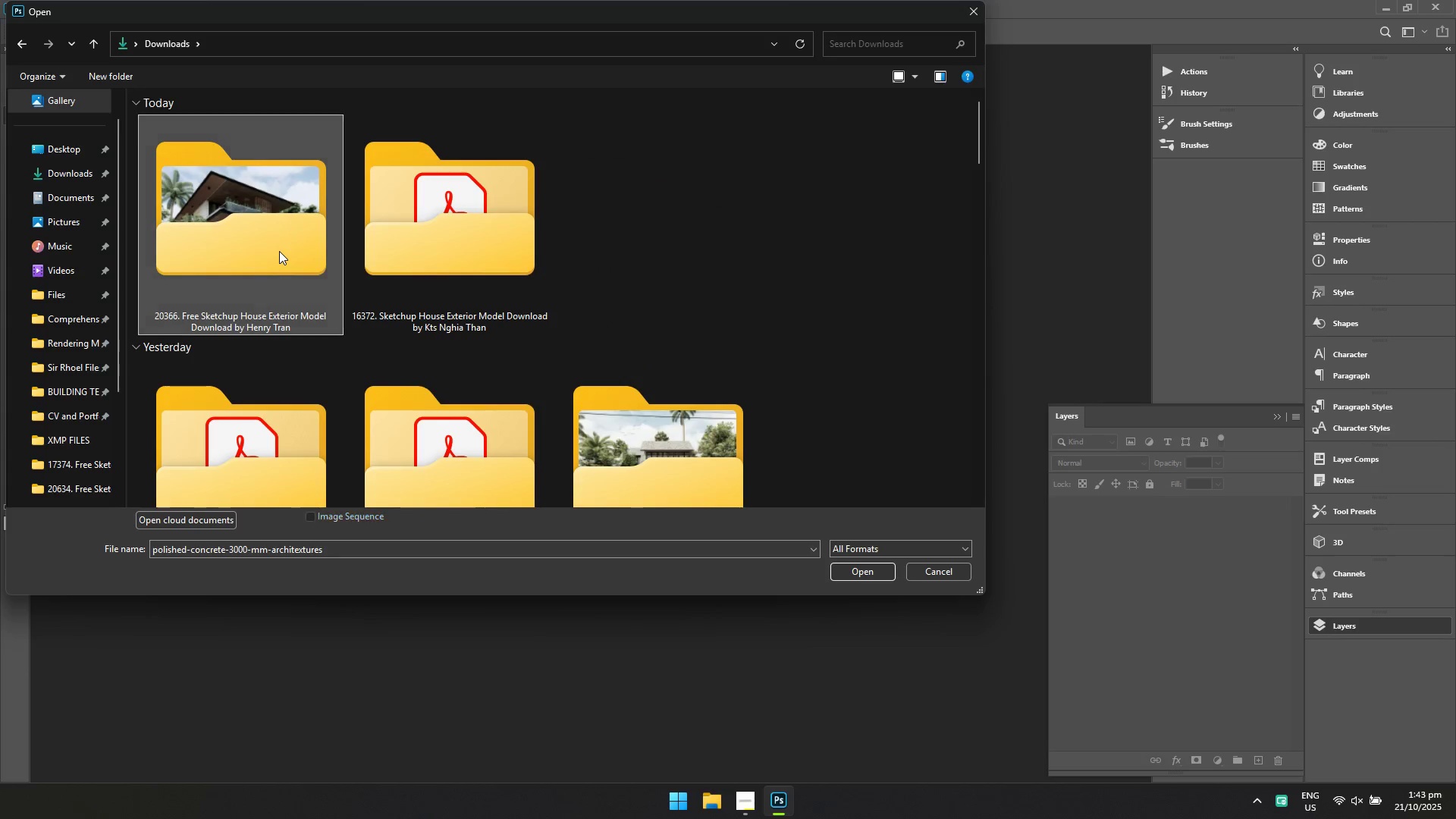 
double_click([279, 251])
 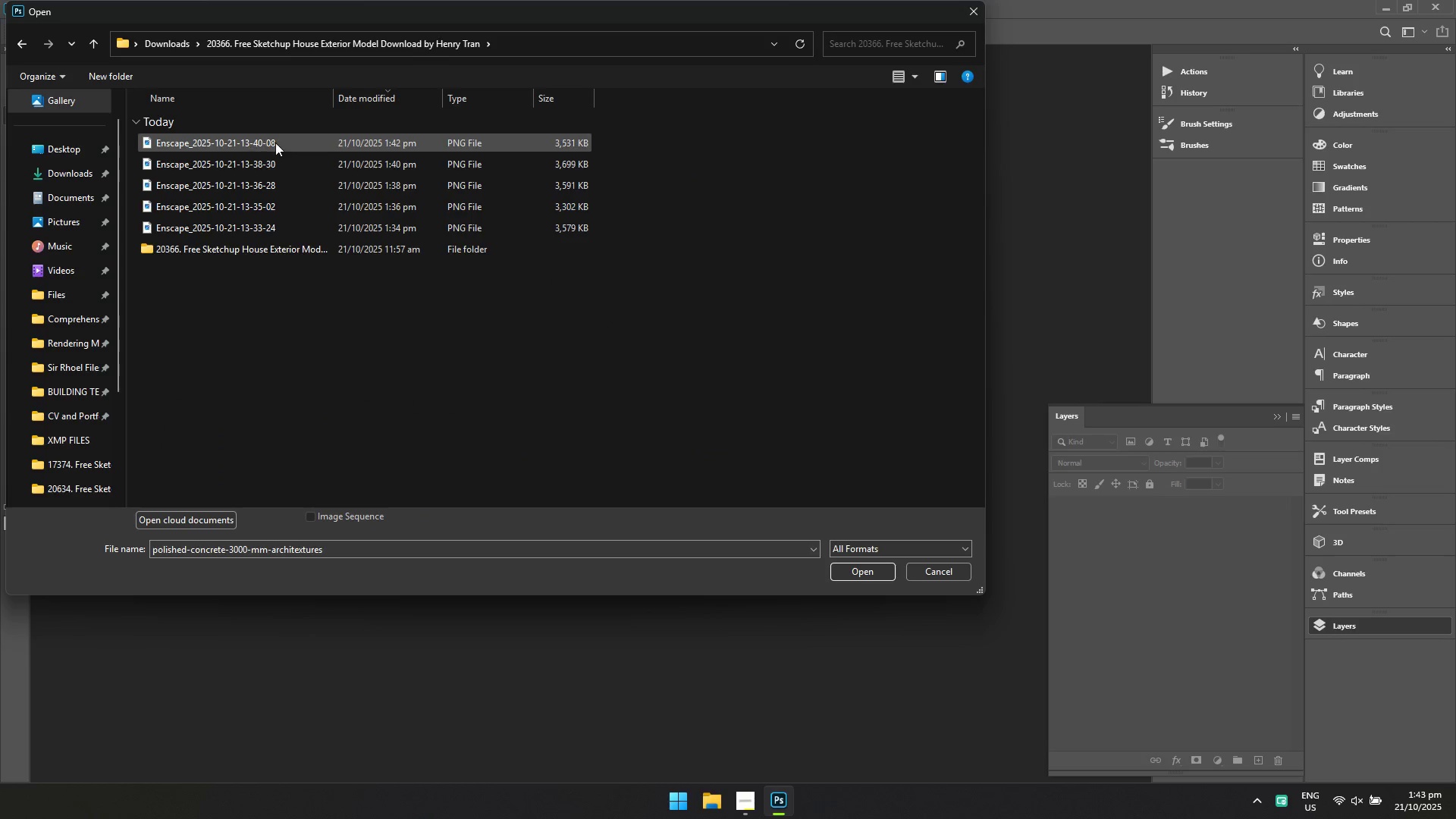 
left_click([275, 142])
 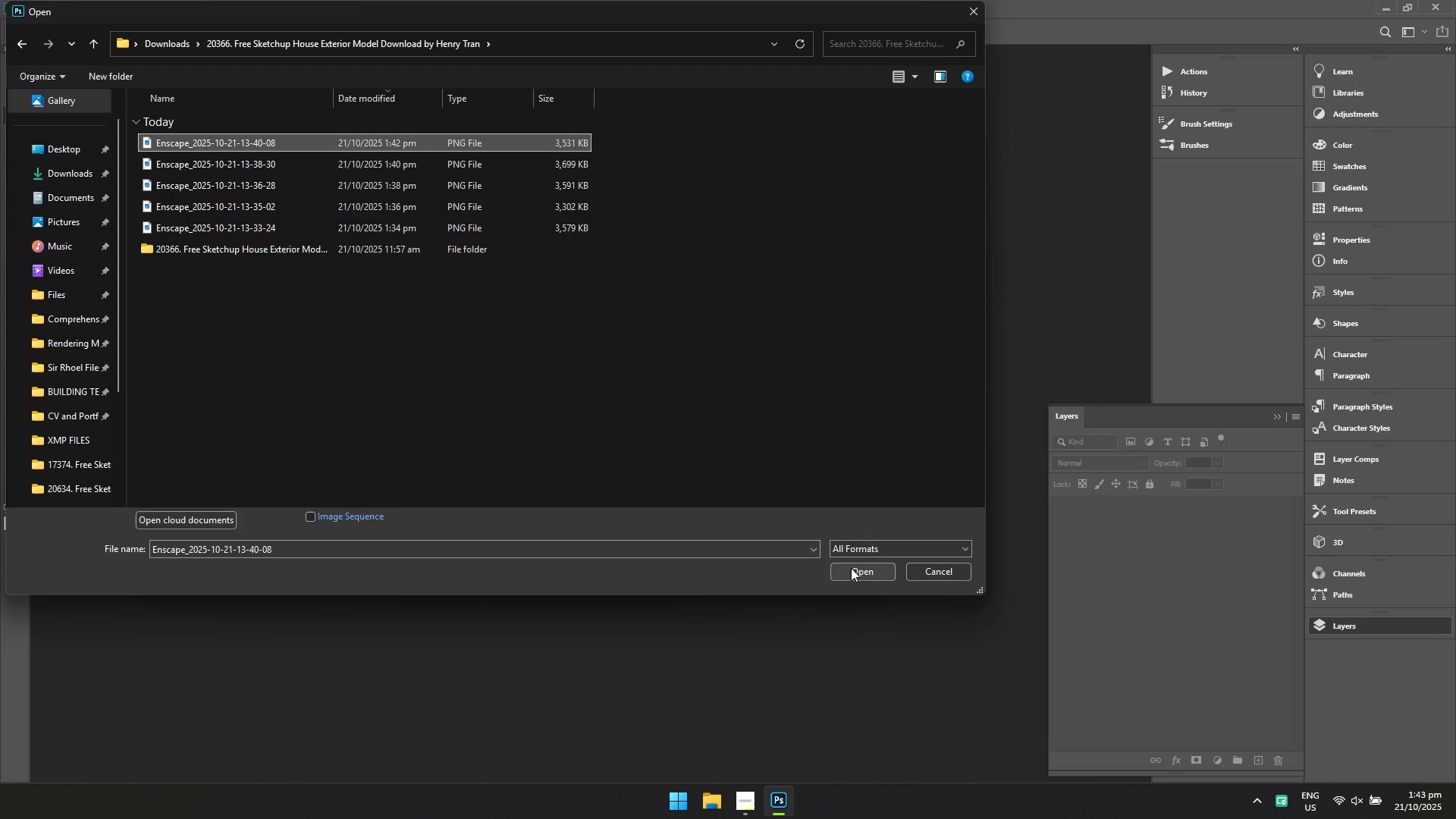 
left_click([851, 568])
 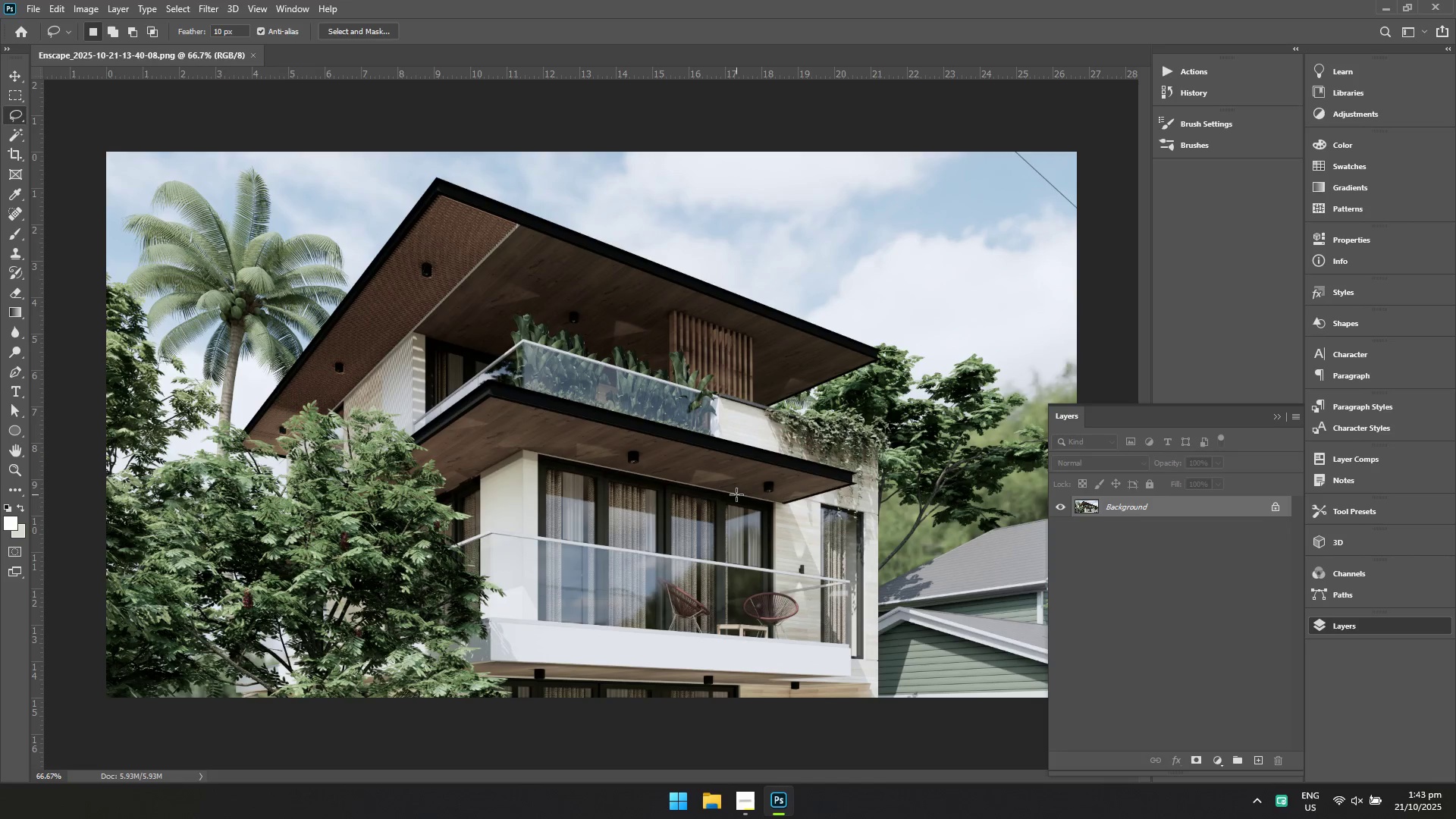 
hold_key(key=ControlLeft, duration=0.52)
 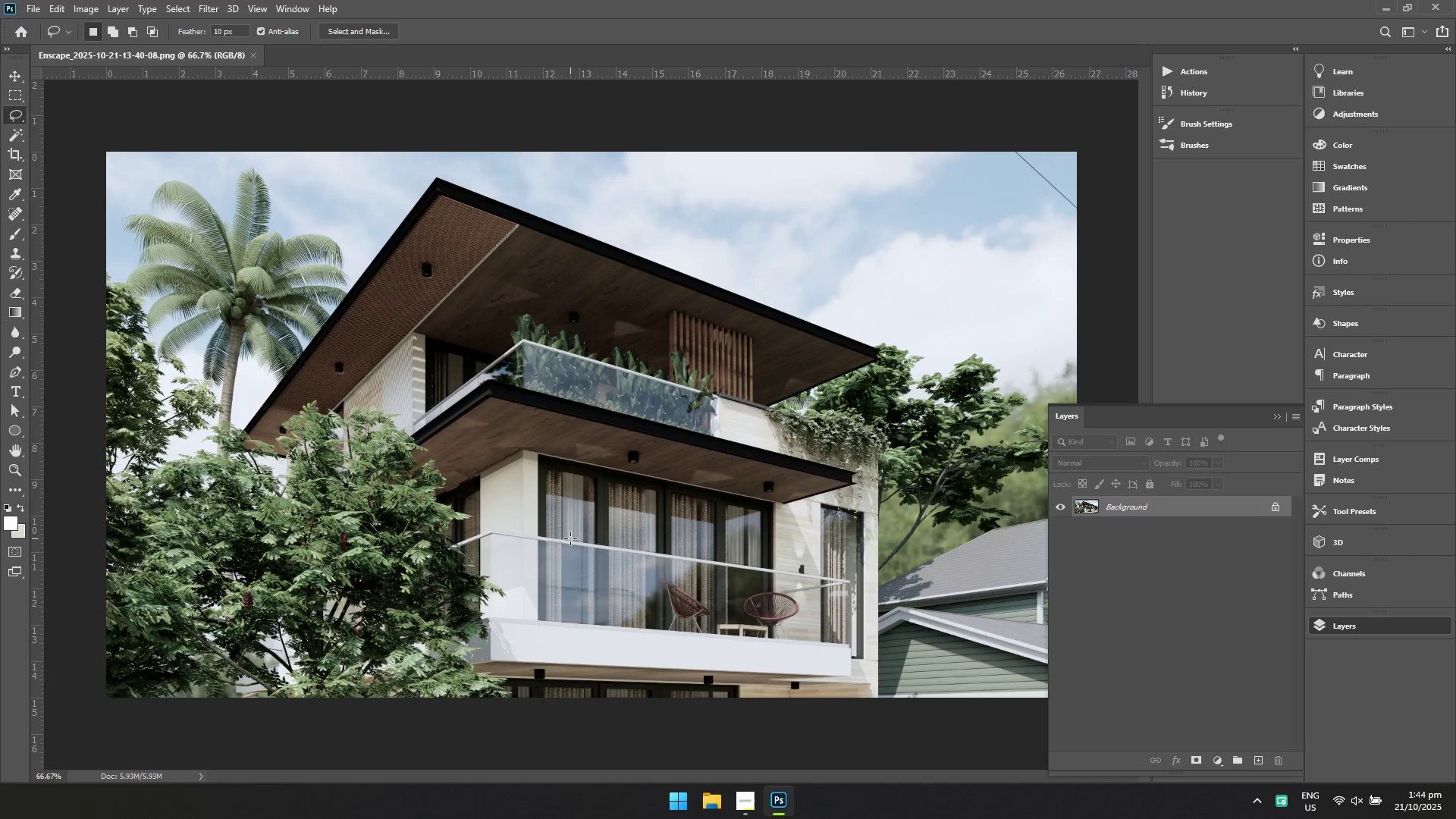 
key(Control+Shift+A)
 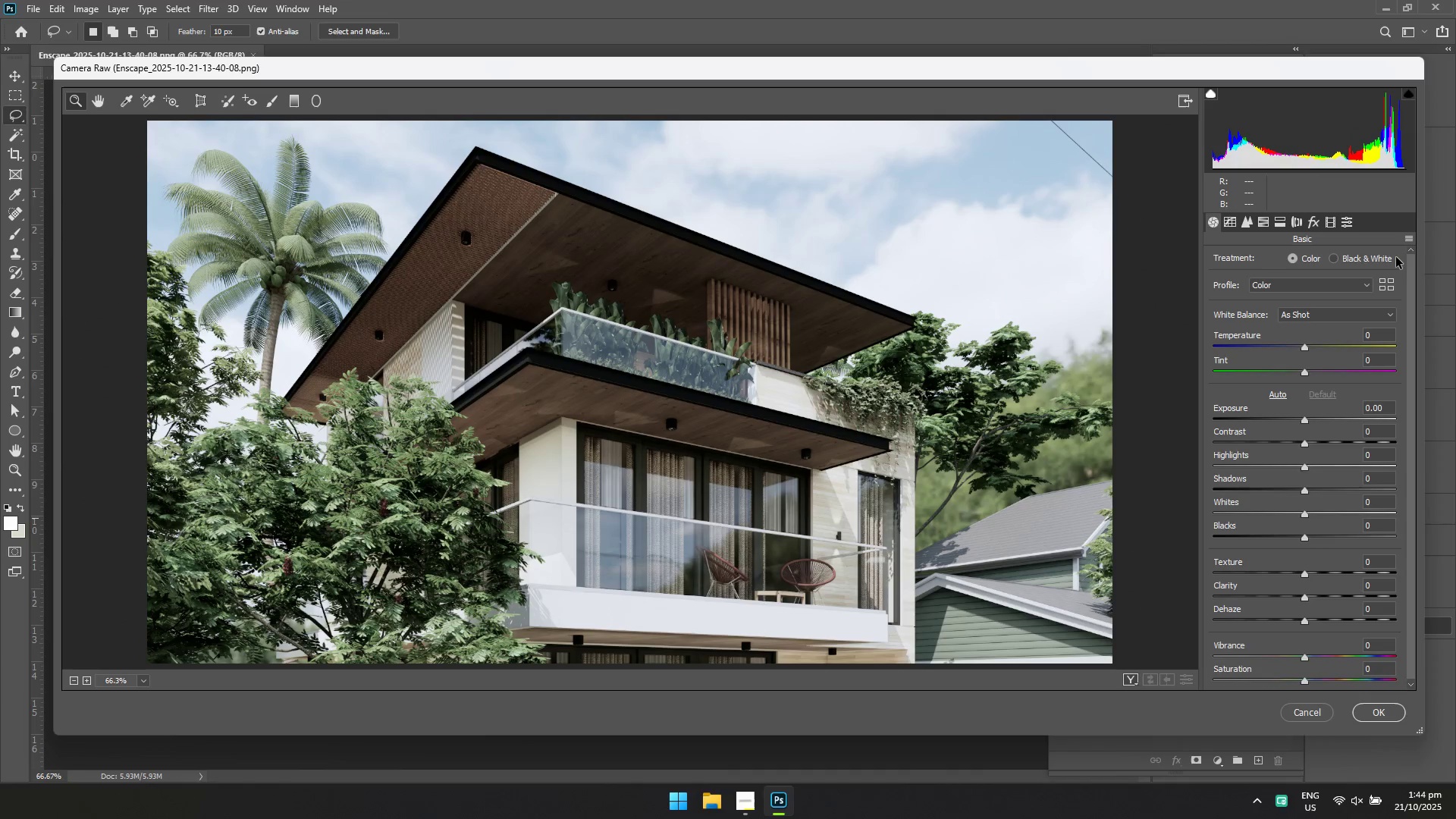 
left_click([1346, 356])
 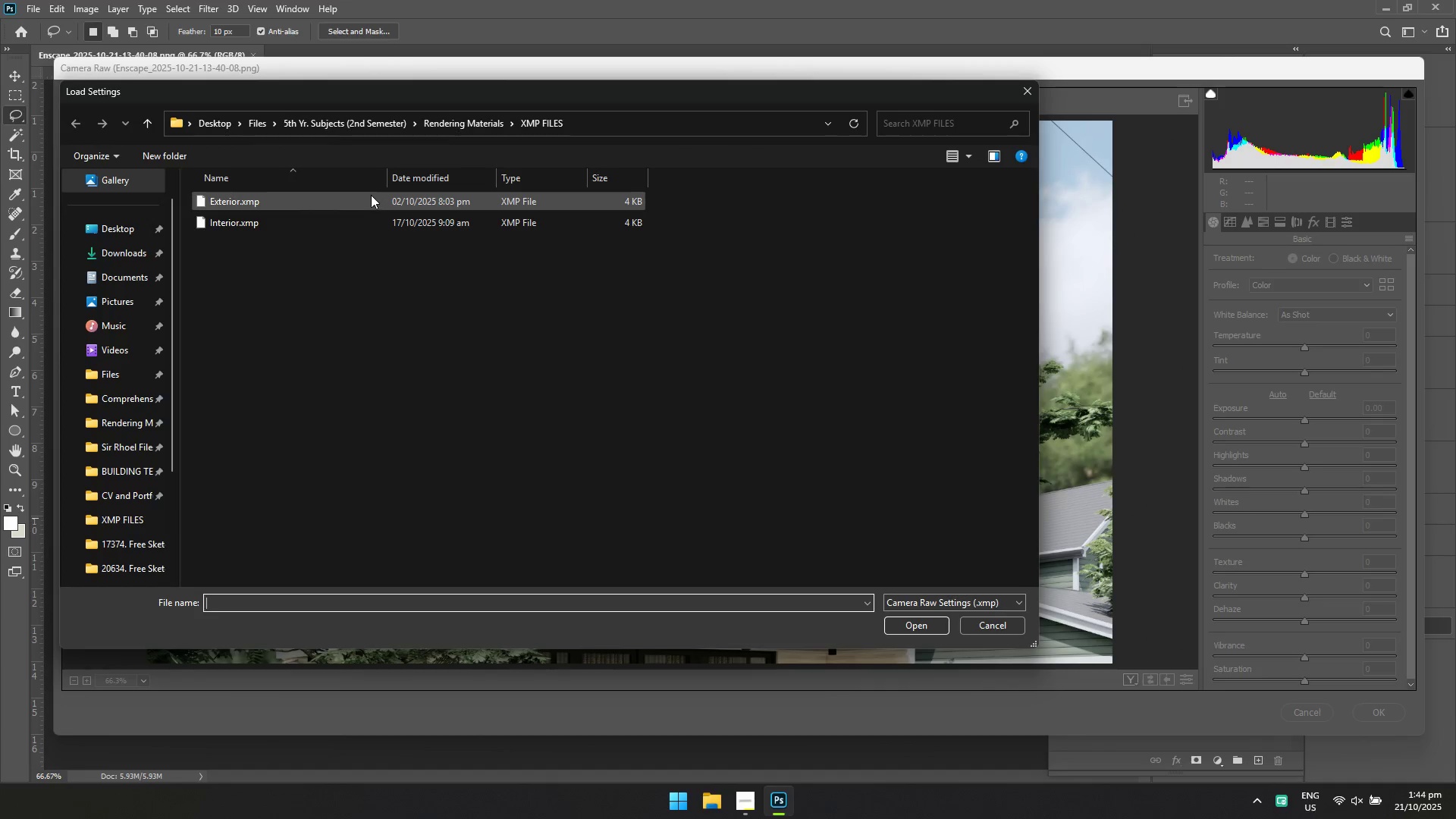 
left_click([369, 195])
 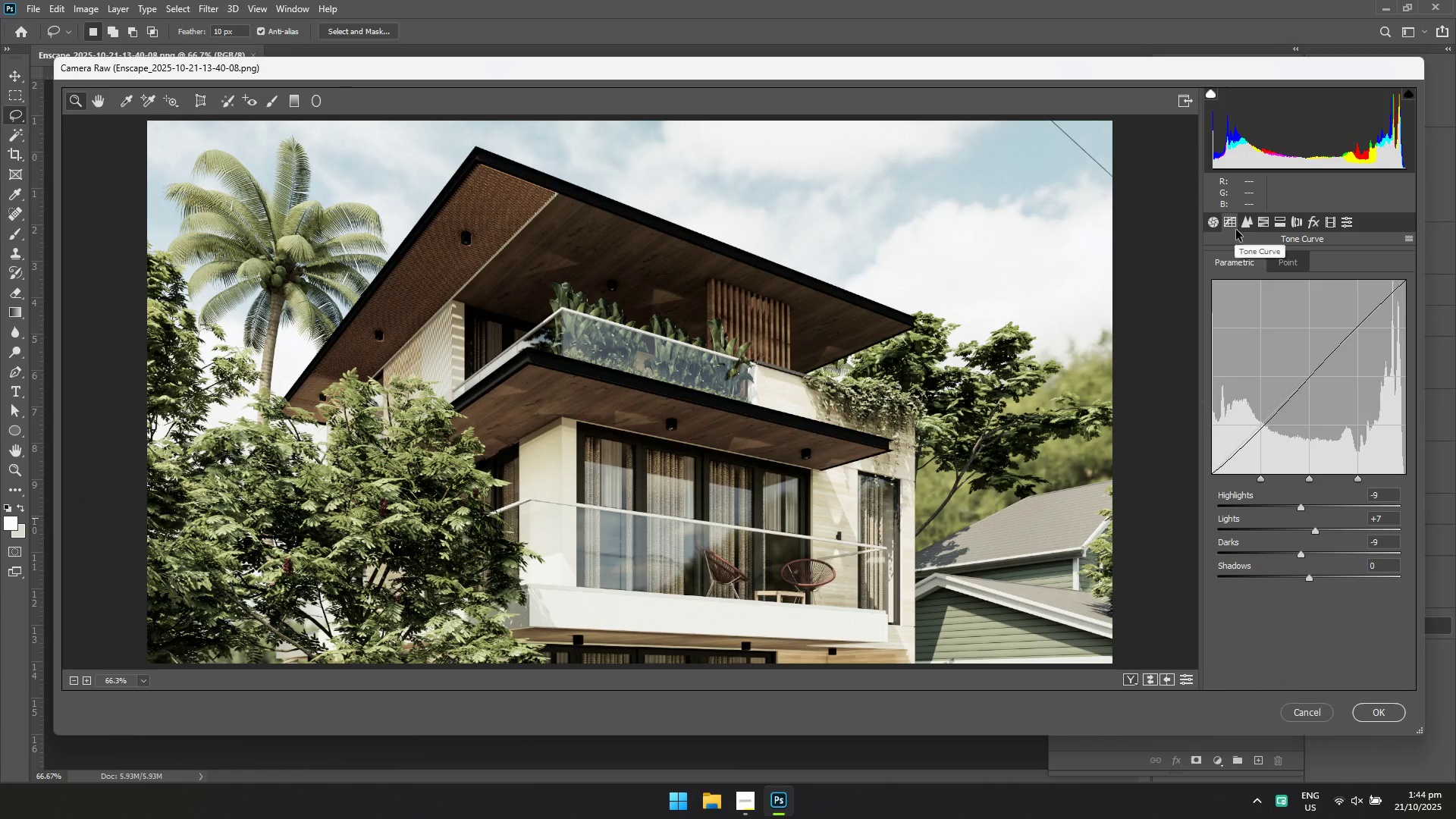 
left_click([1279, 260])
 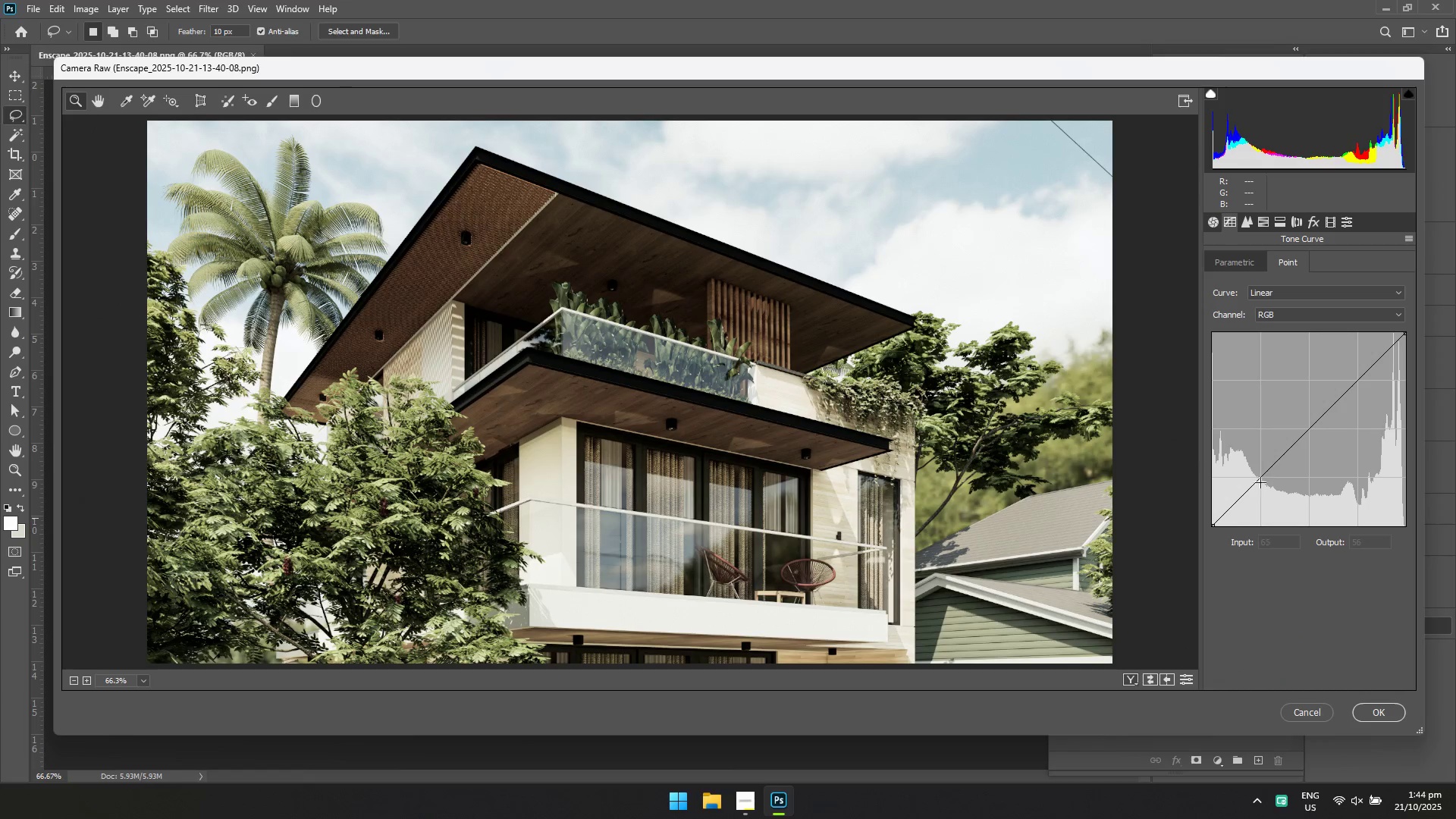 
left_click([1264, 485])
 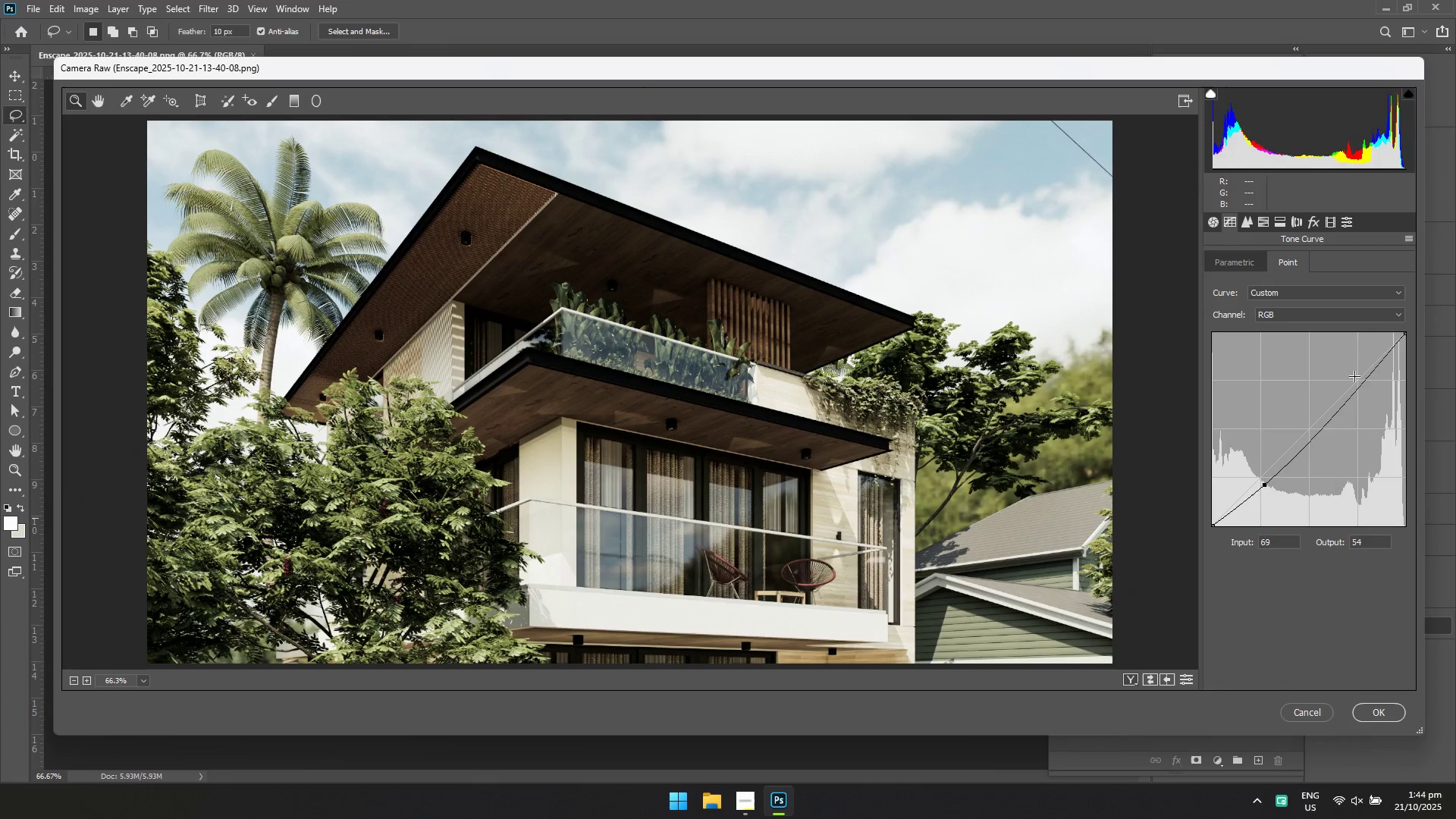 
left_click([1355, 377])
 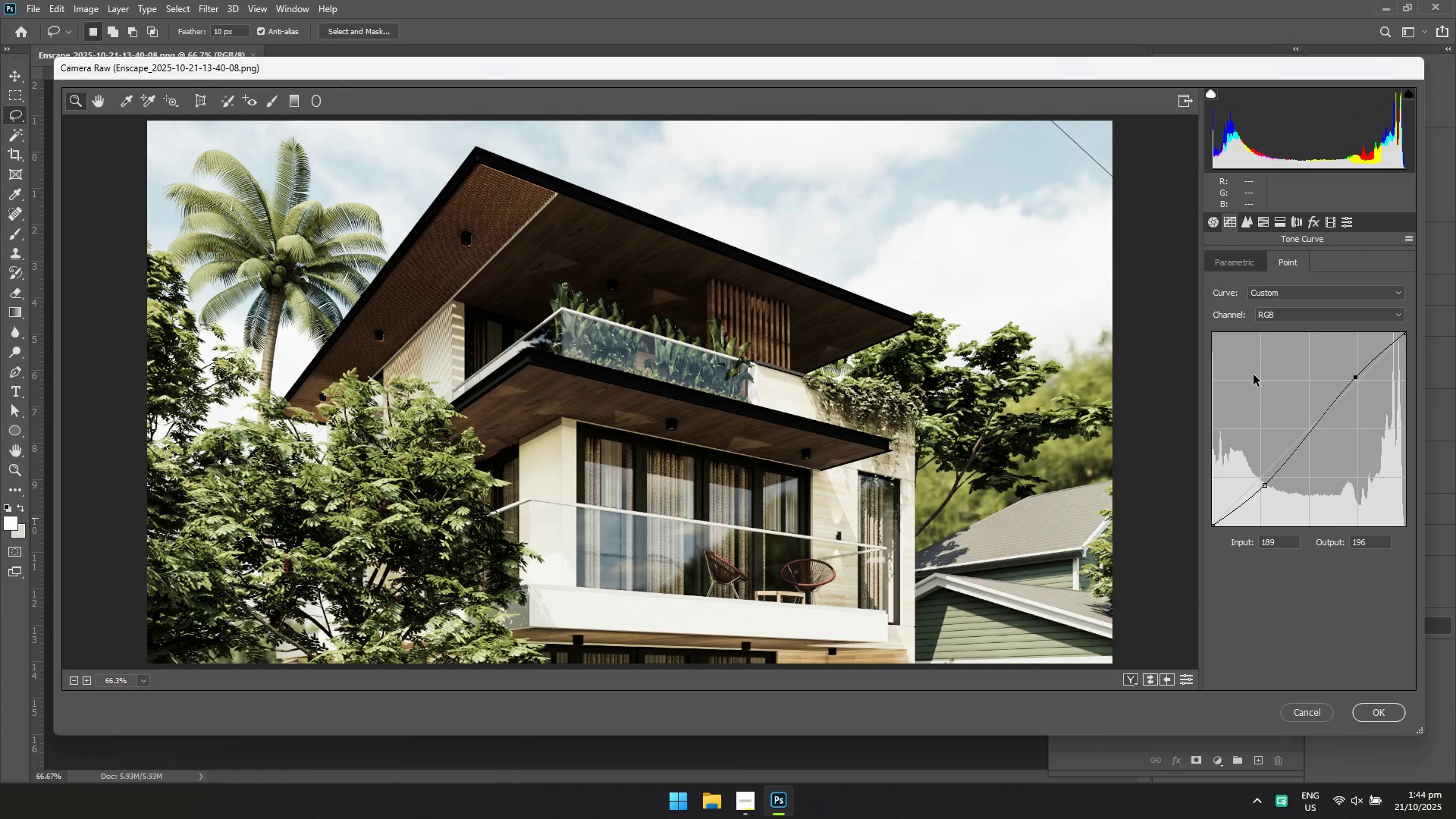 
wait(5.07)
 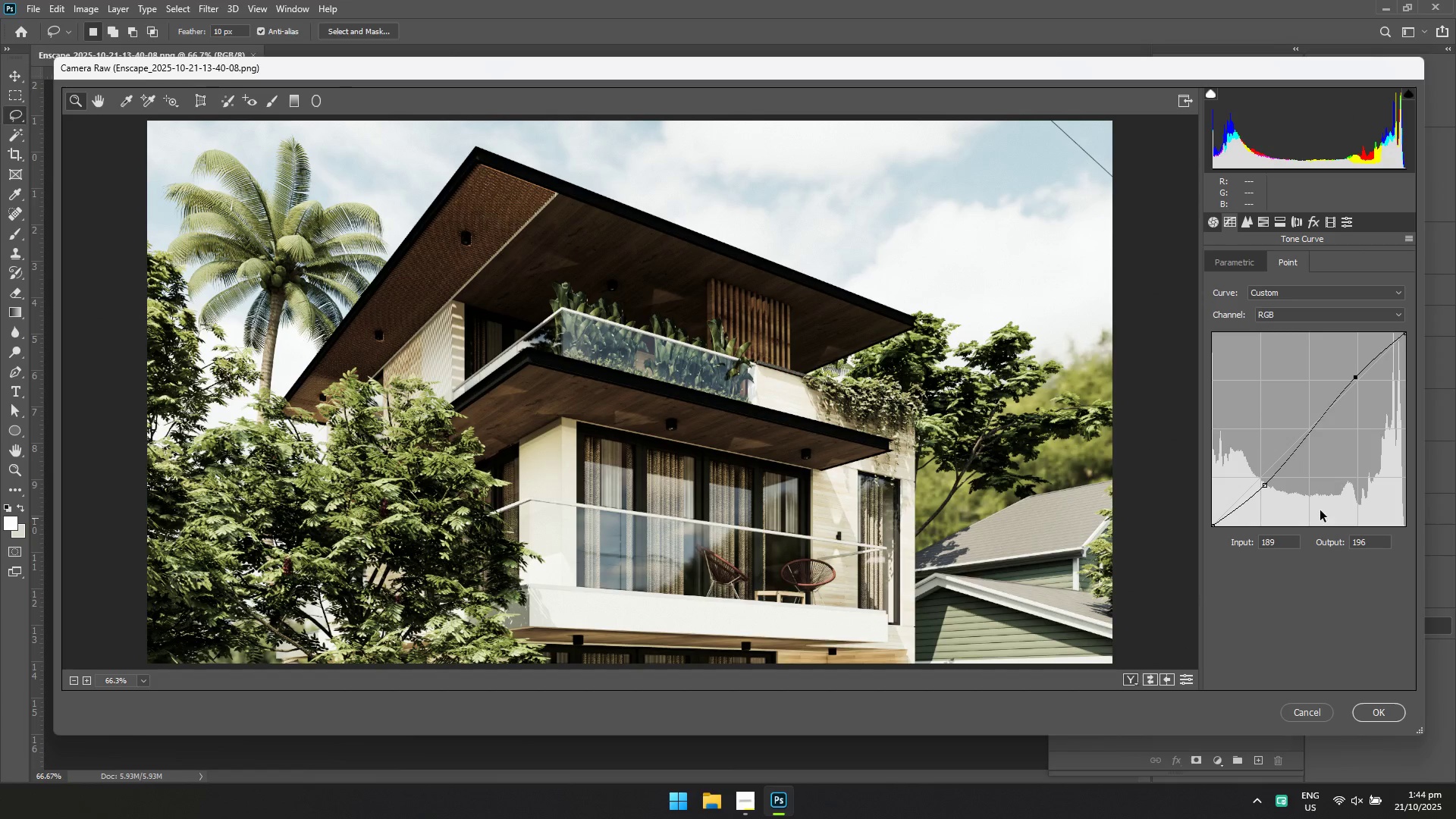 
double_click([1210, 228])
 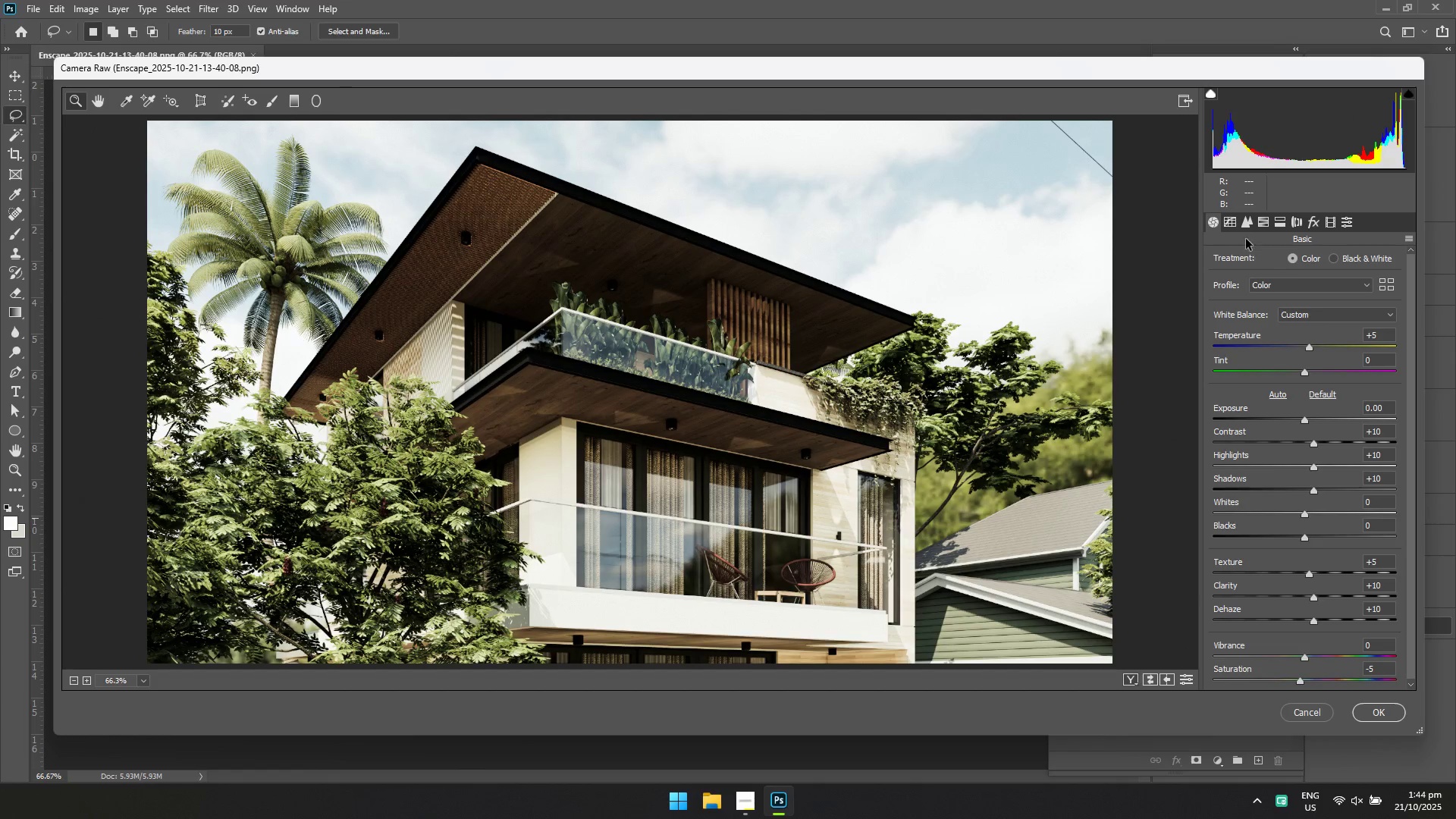 
left_click([1229, 226])
 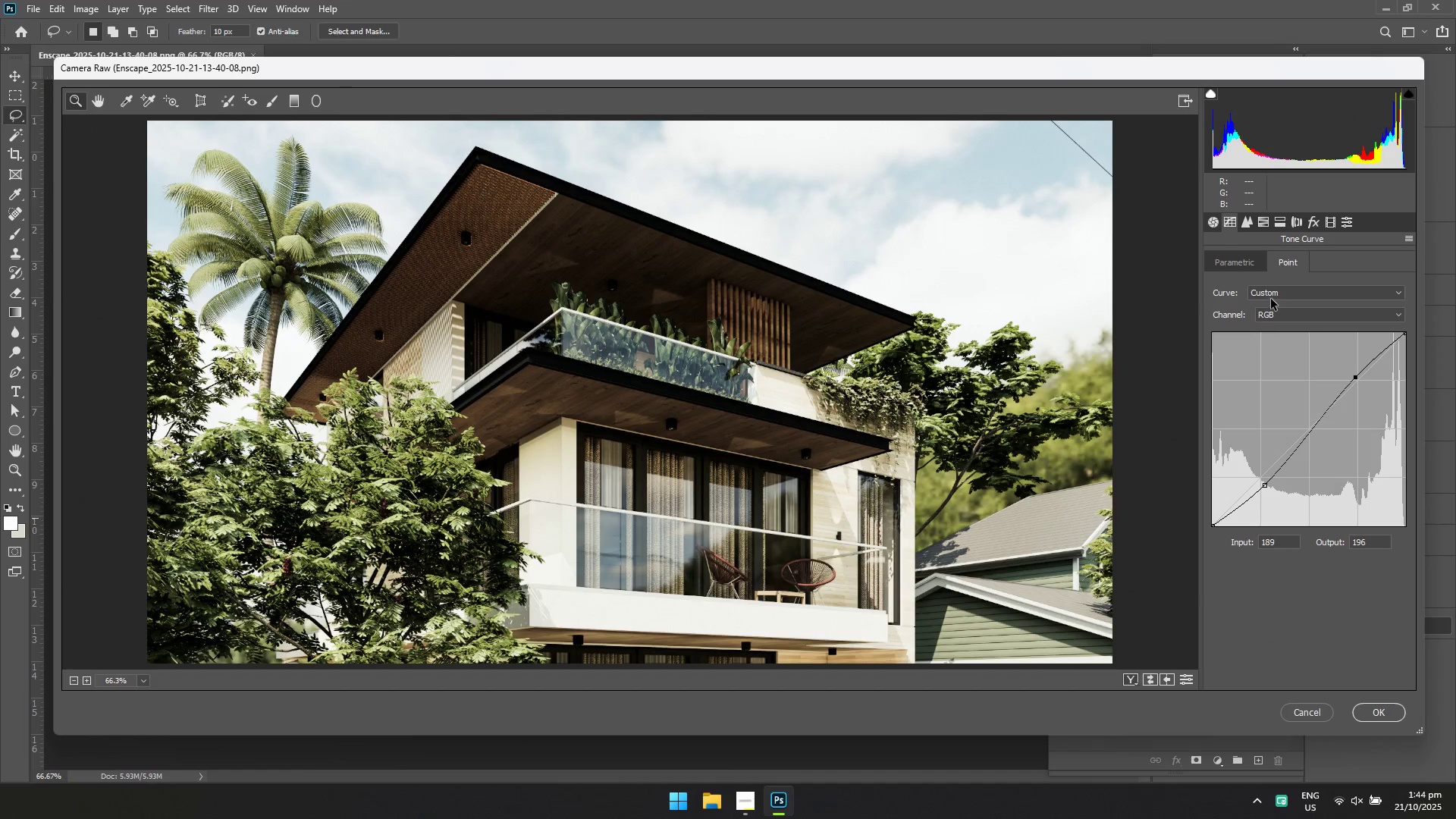 
left_click([1247, 269])
 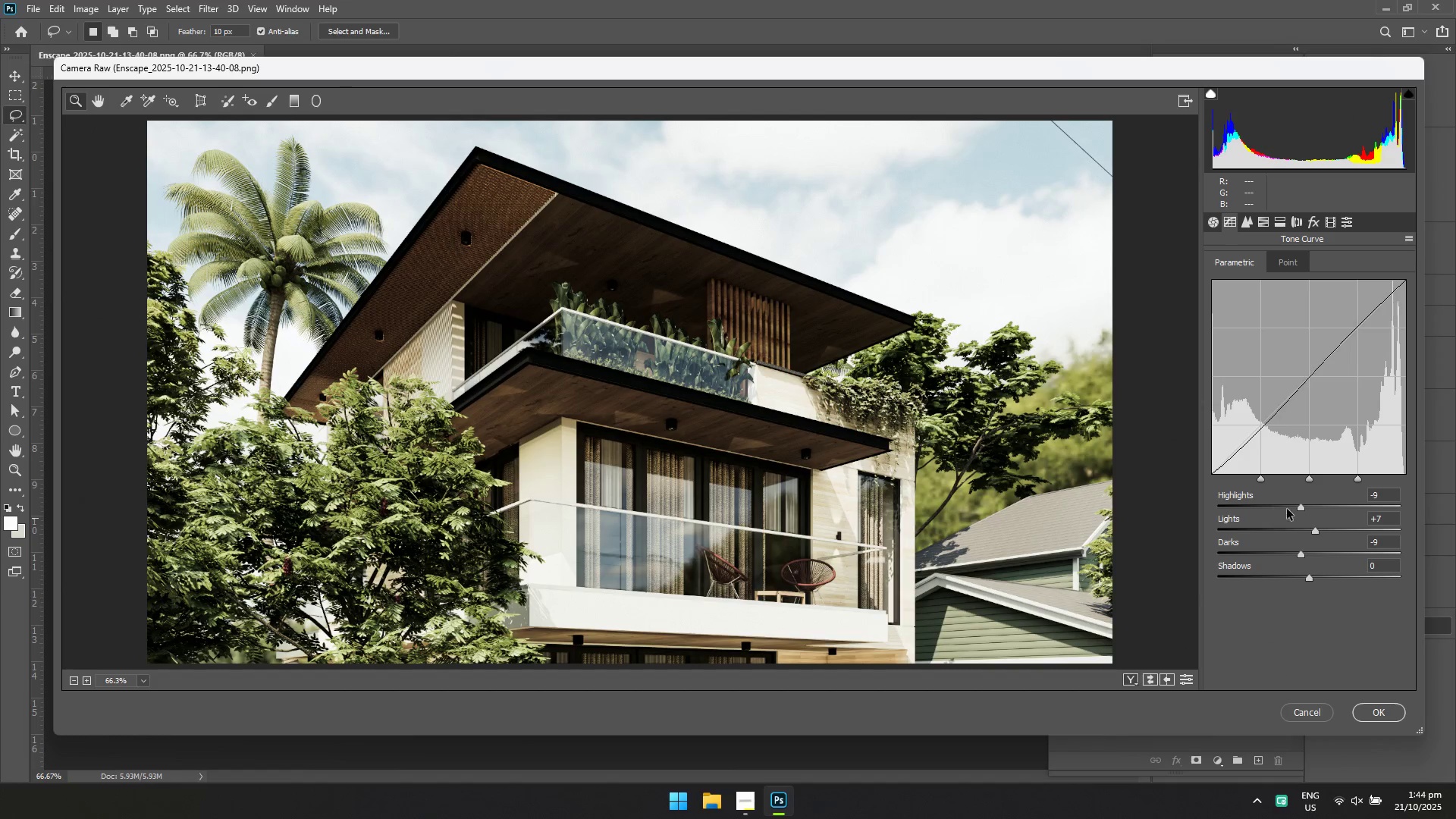 
left_click([1291, 507])
 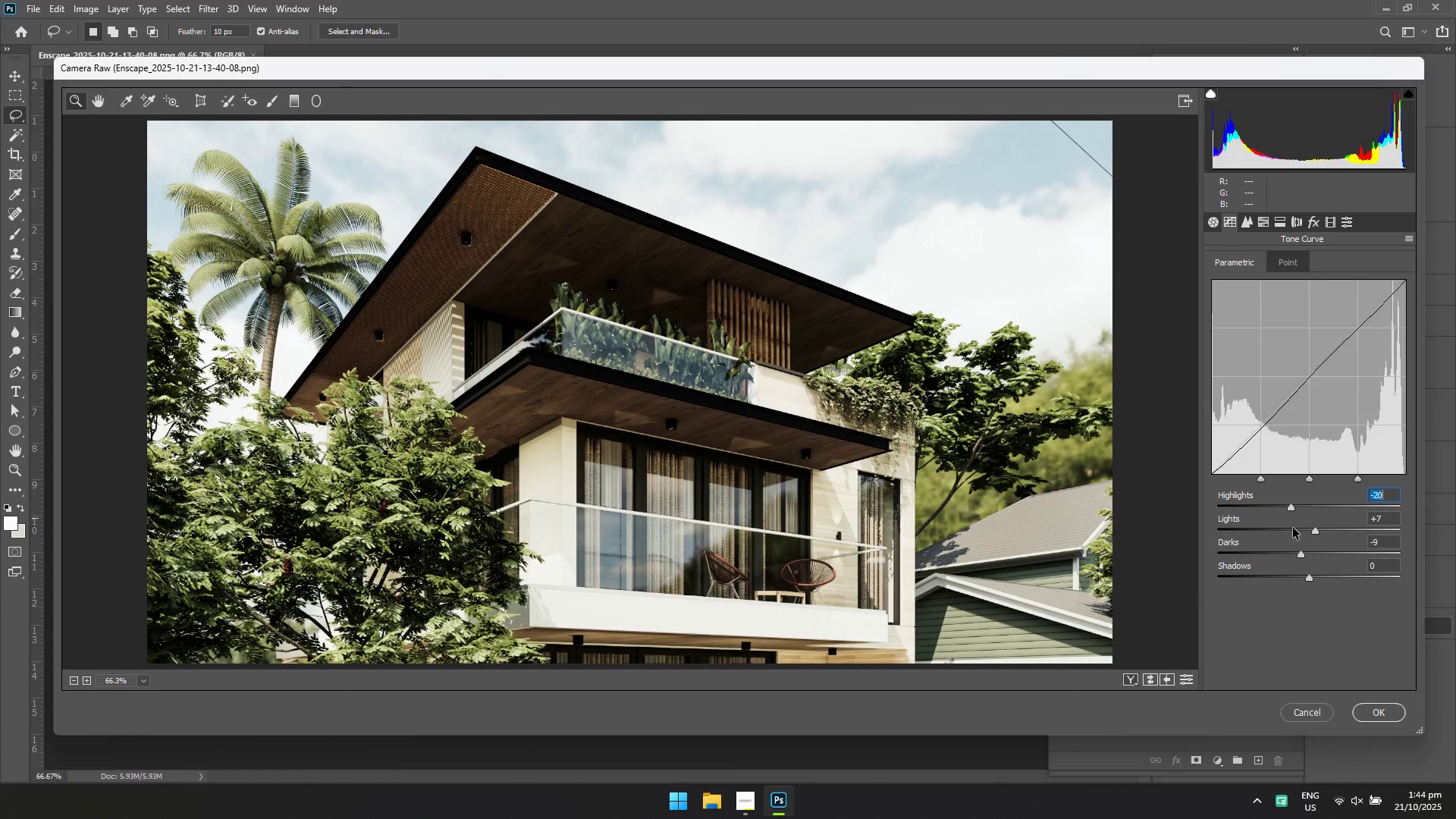 
left_click([1293, 528])
 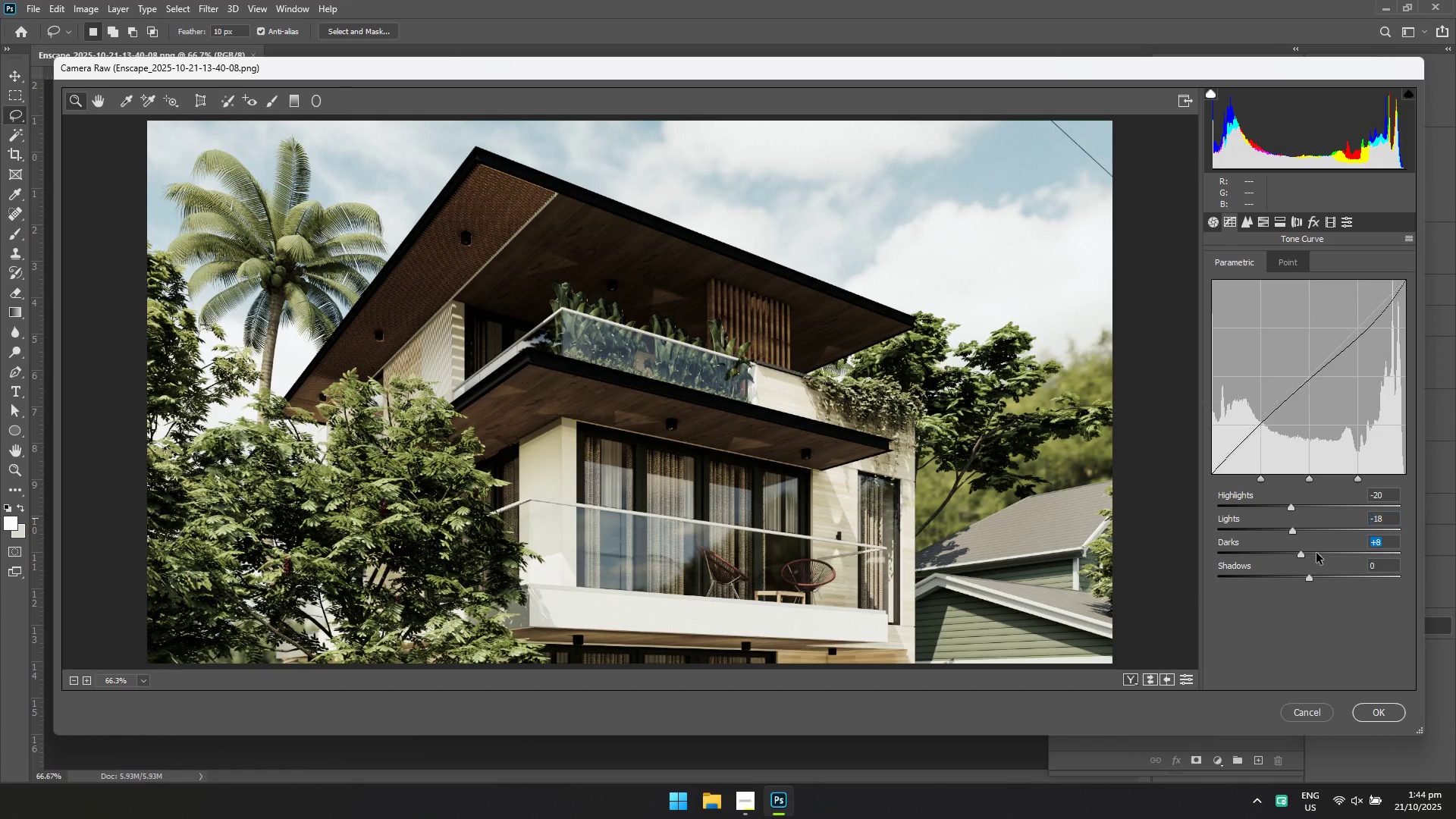 
left_click([1316, 553])
 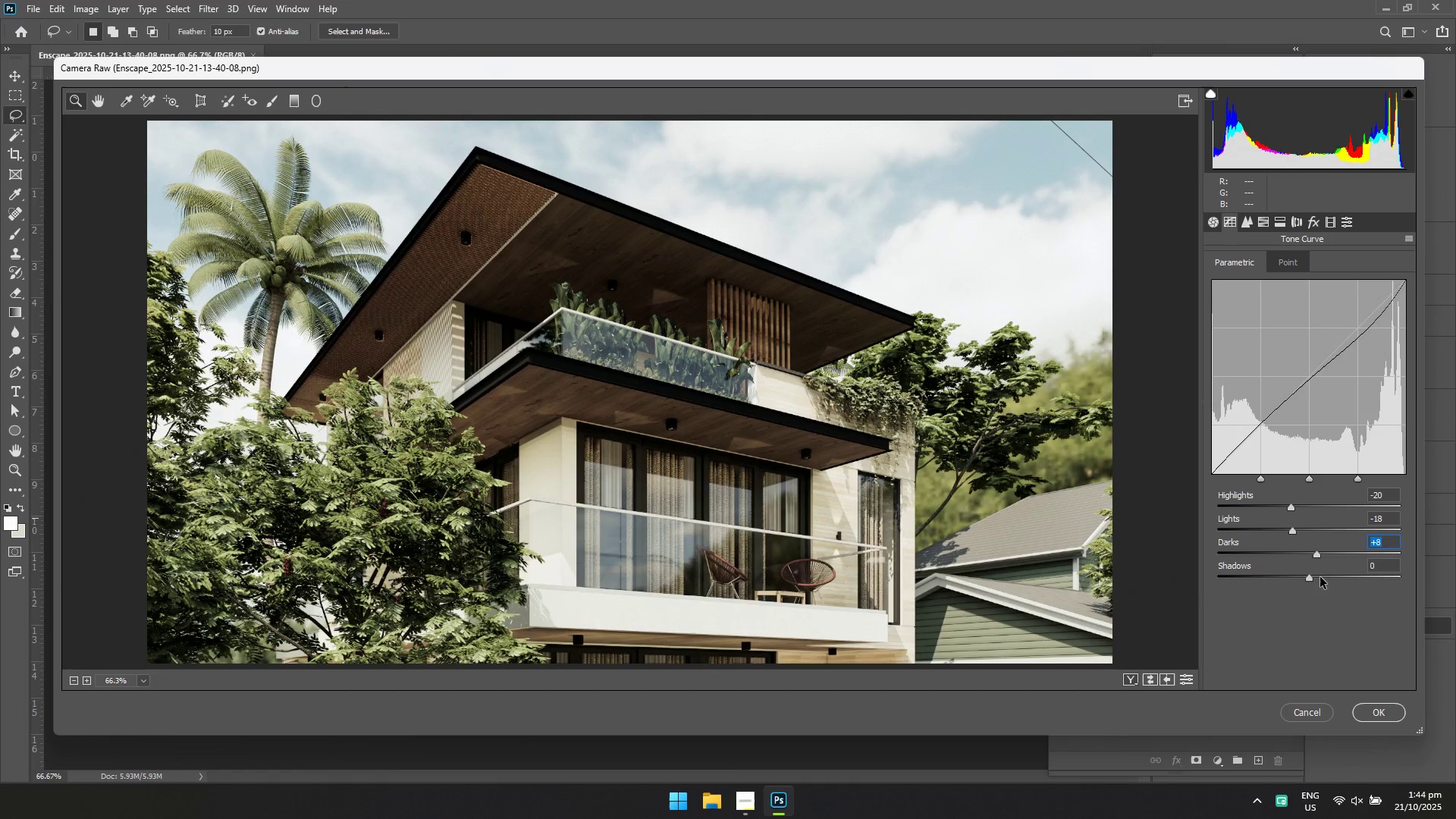 
left_click([1320, 577])
 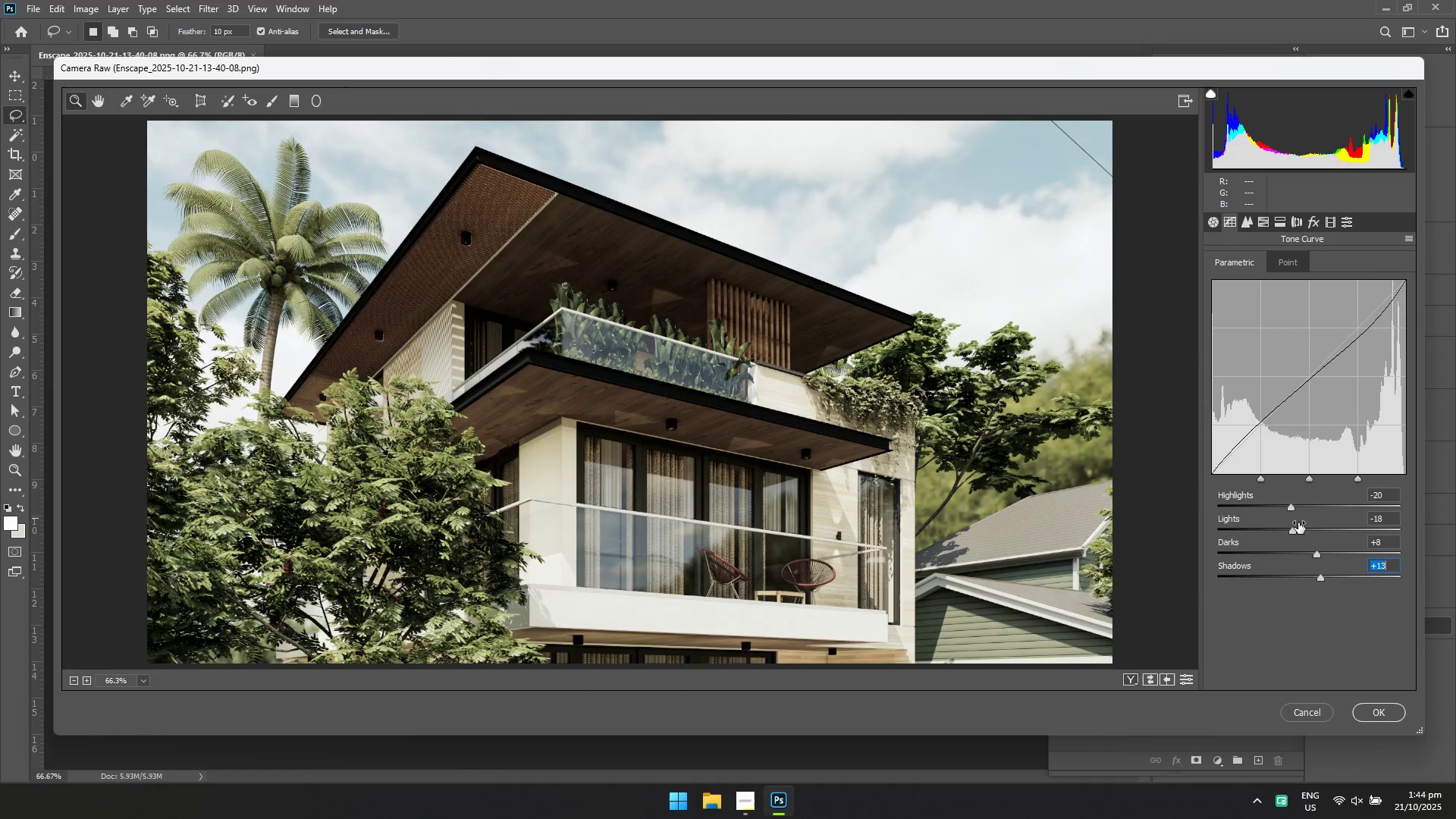 
left_click([1323, 554])
 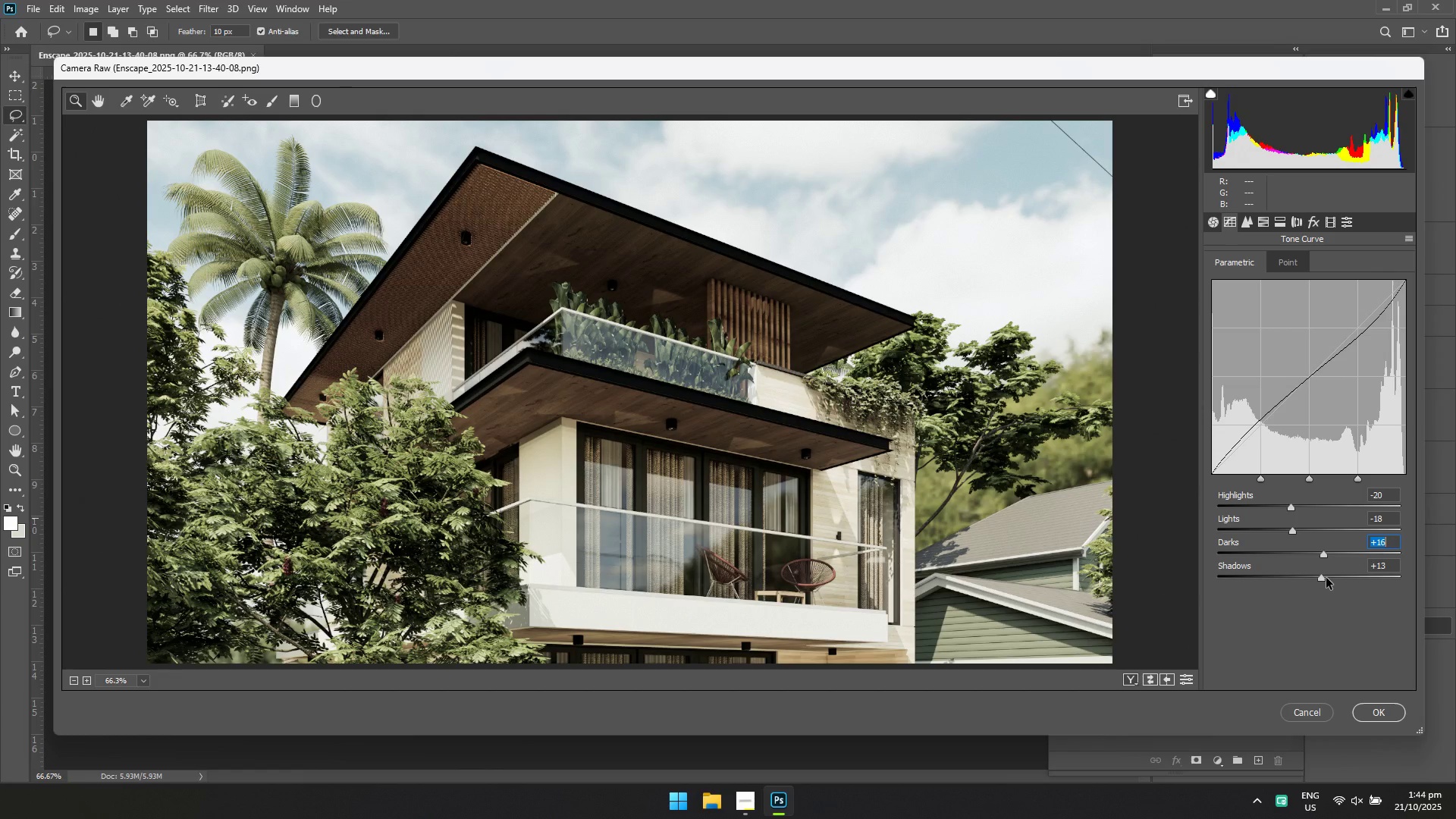 
left_click([1326, 578])
 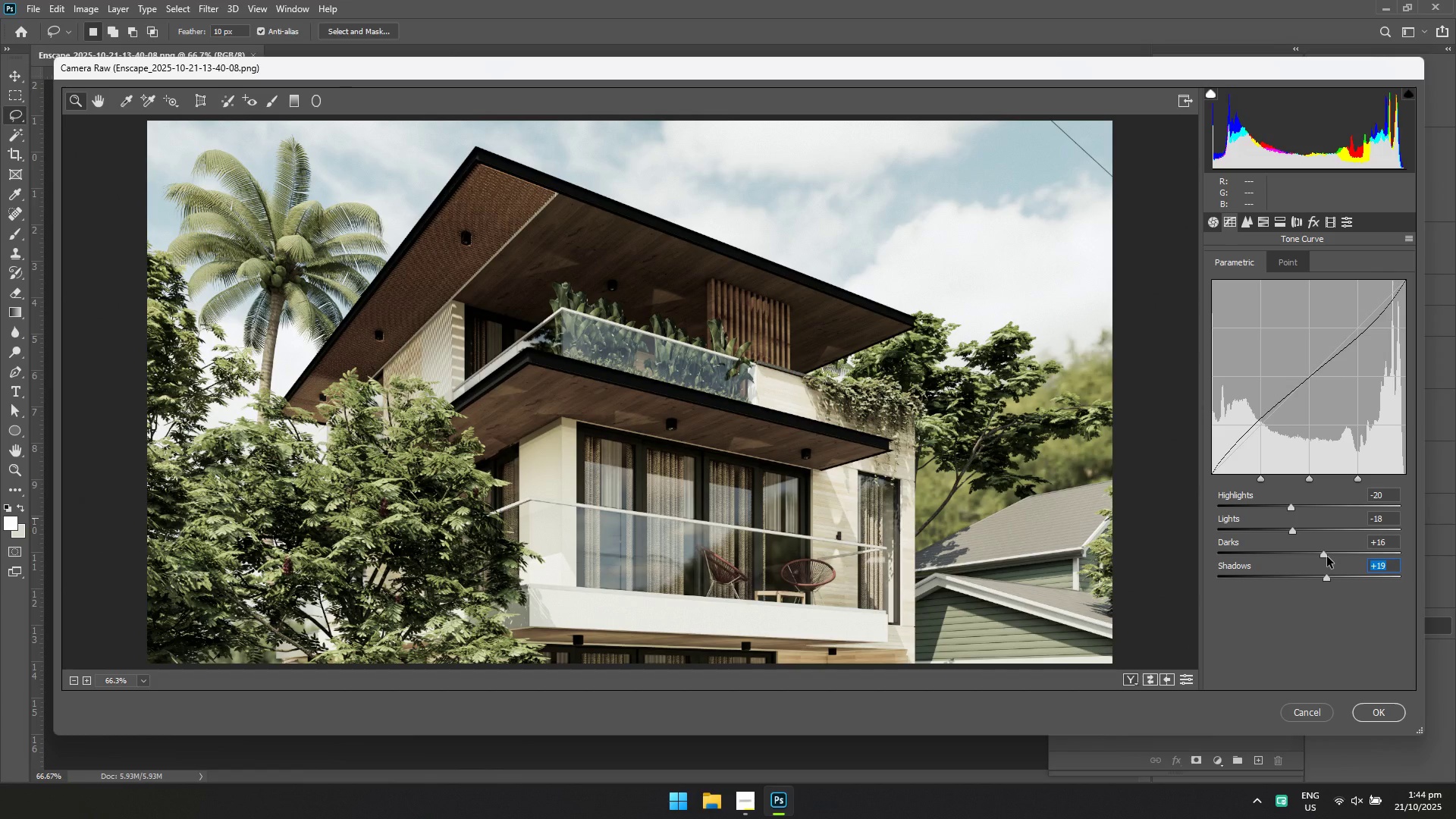 
left_click([1327, 557])
 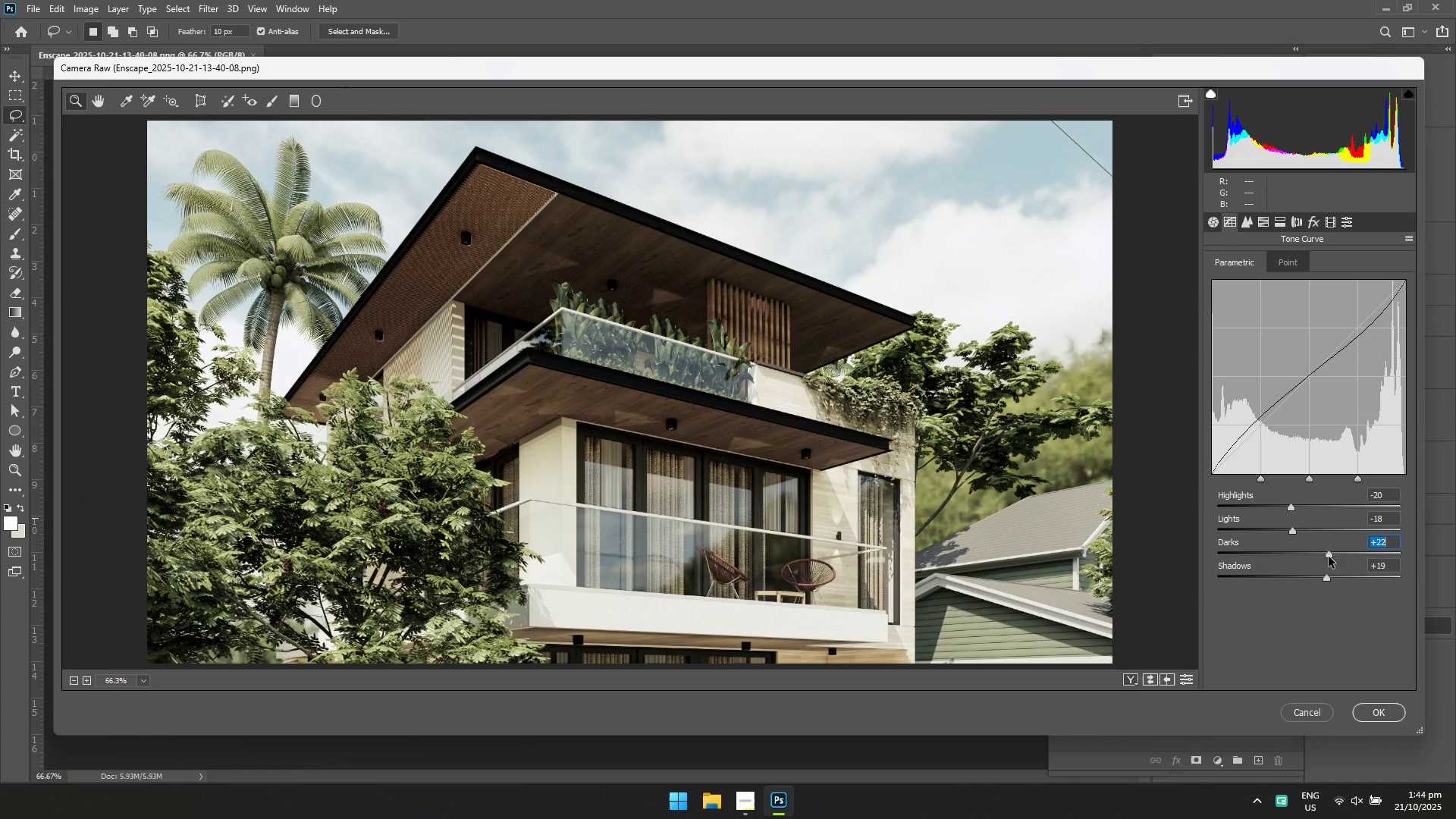 
left_click([1329, 557])
 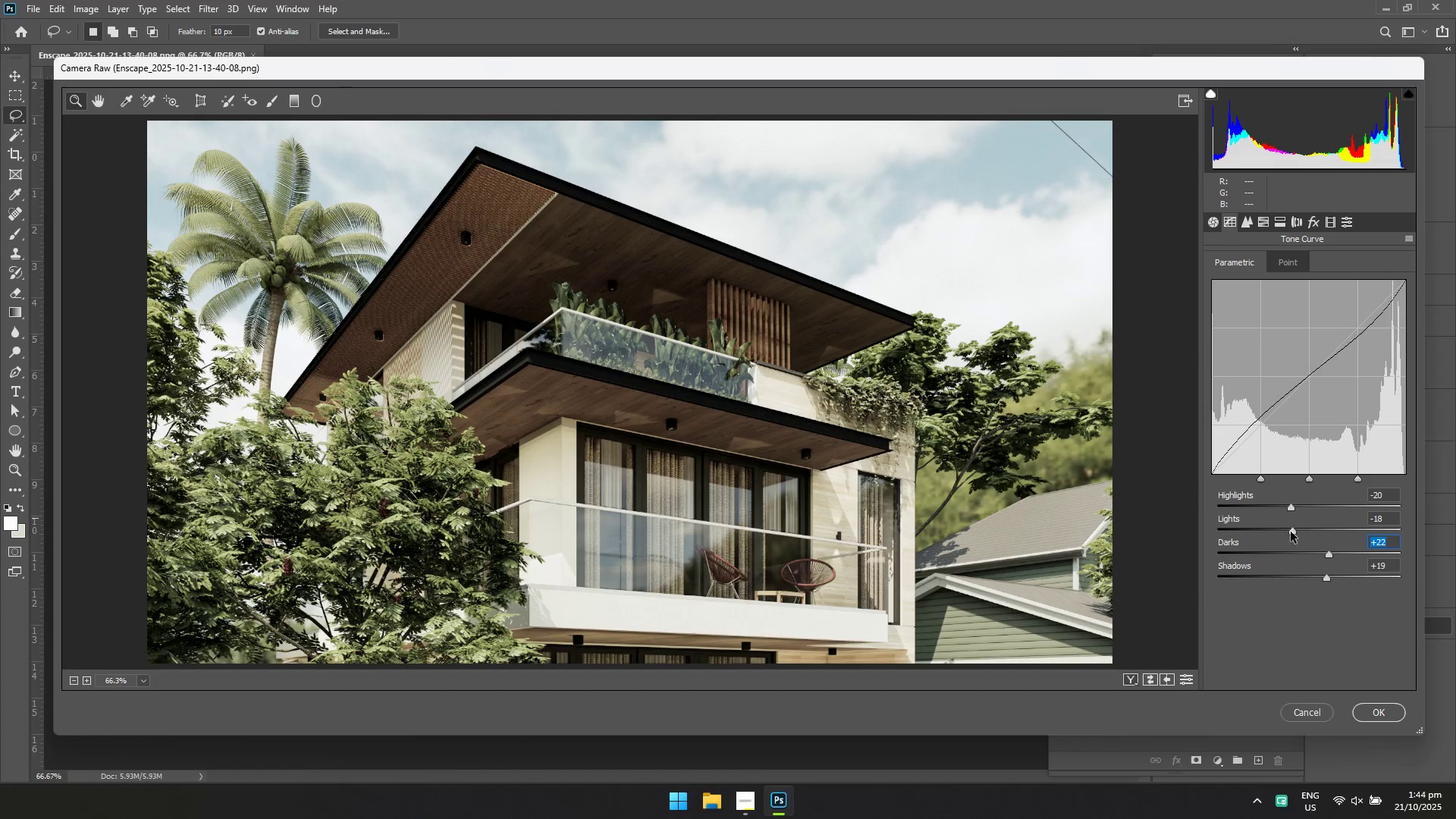 
double_click([1291, 532])
 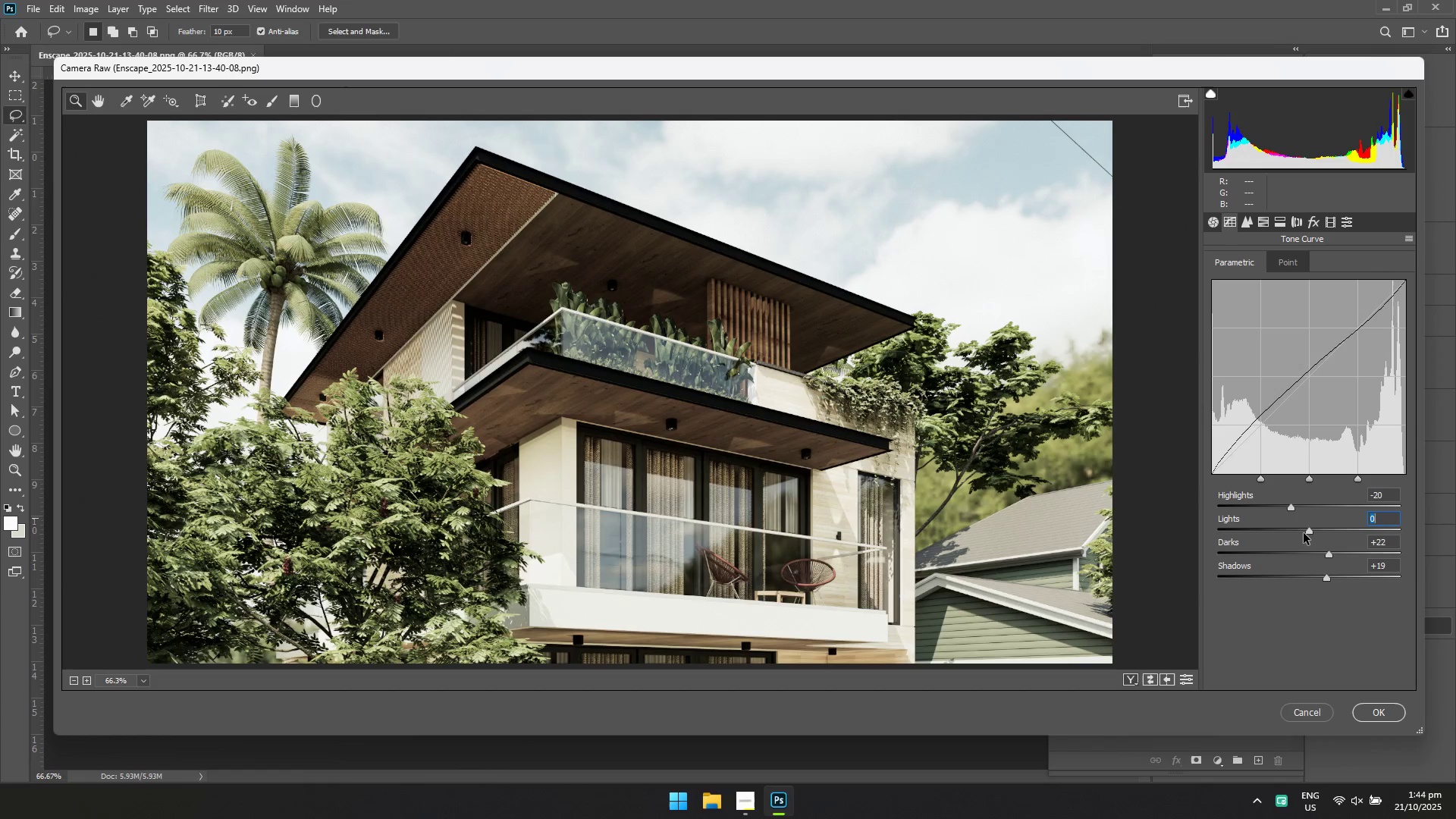 
left_click([1294, 532])
 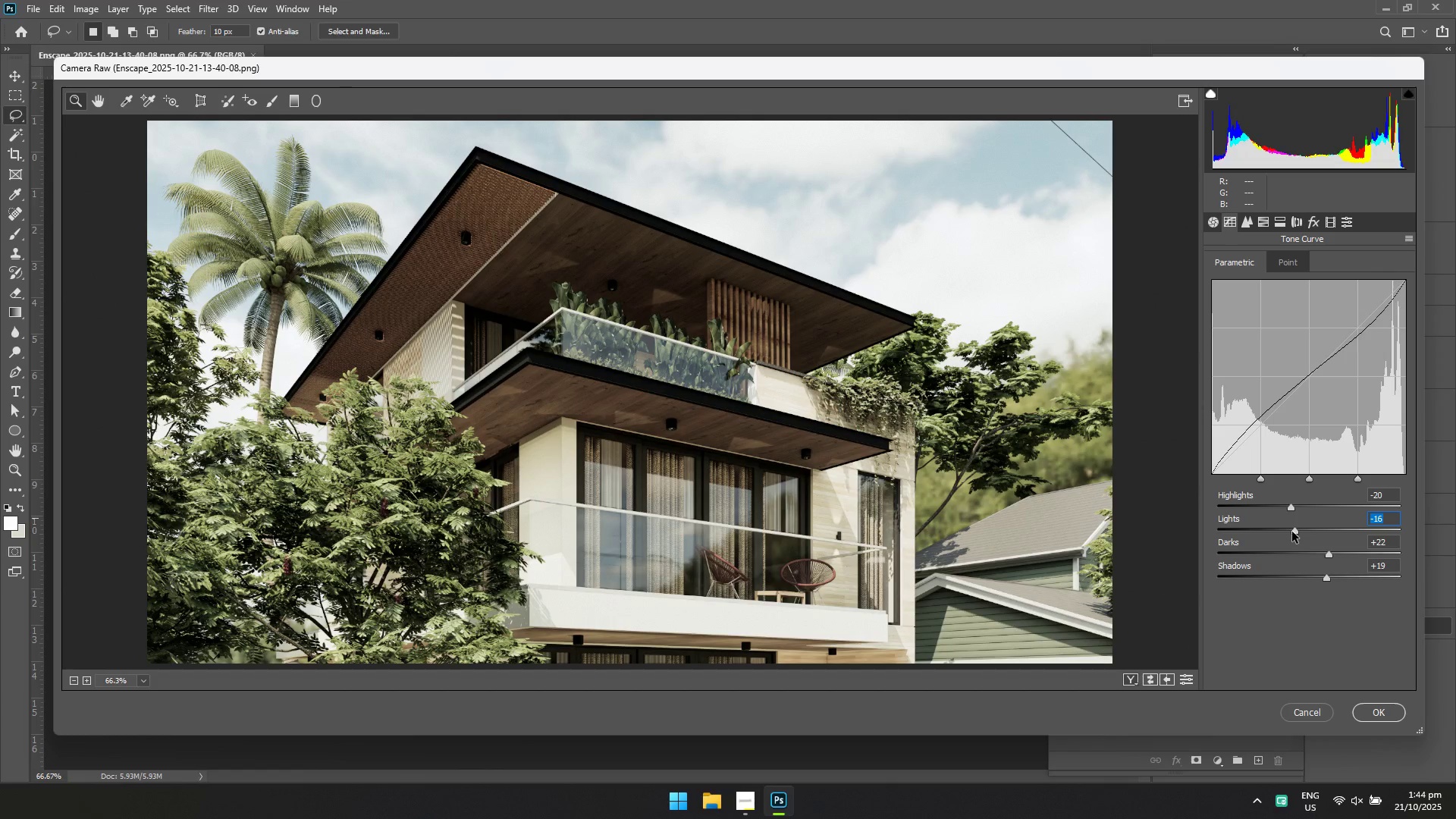 
left_click([1292, 532])
 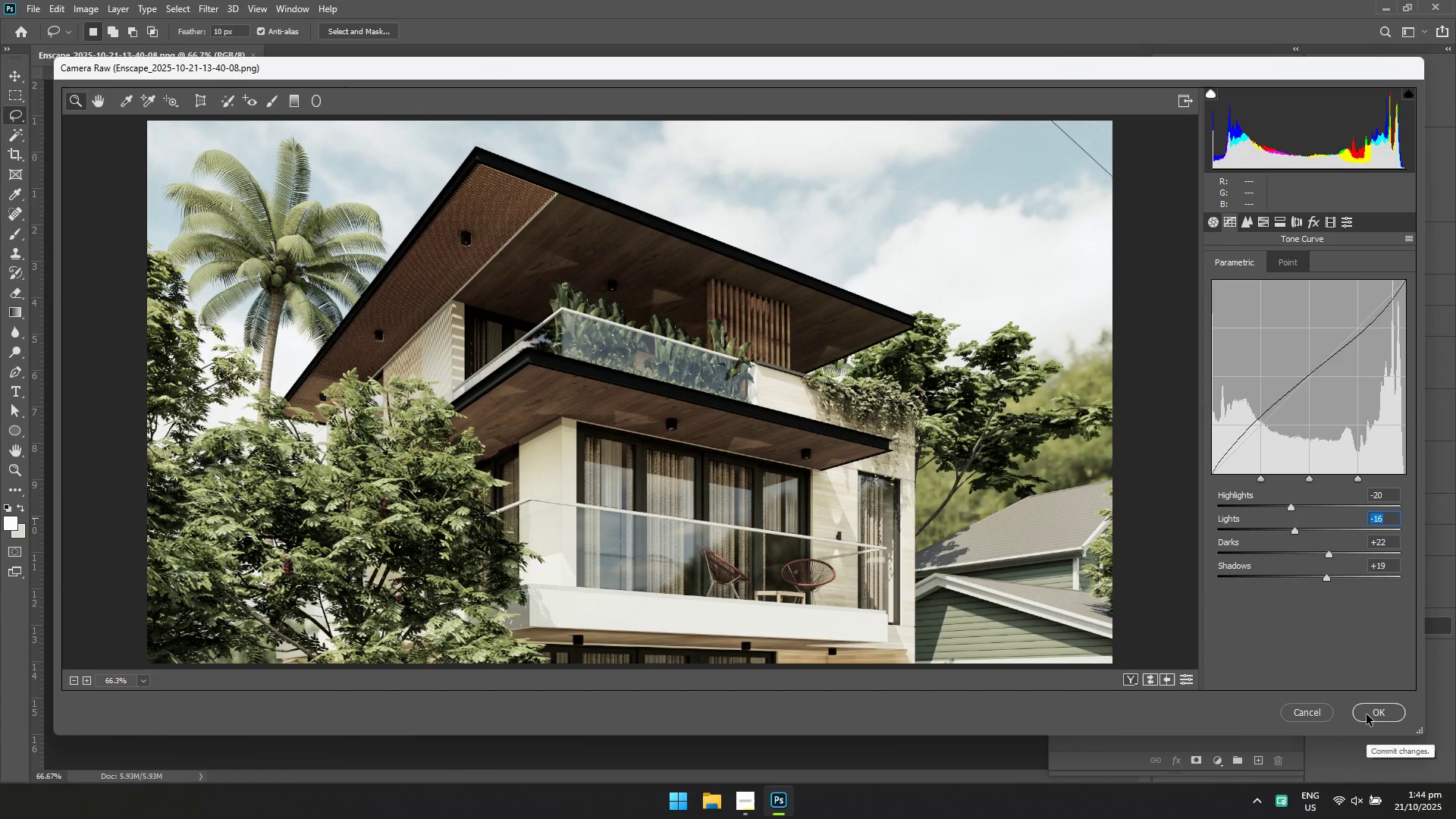 
left_click([1367, 714])
 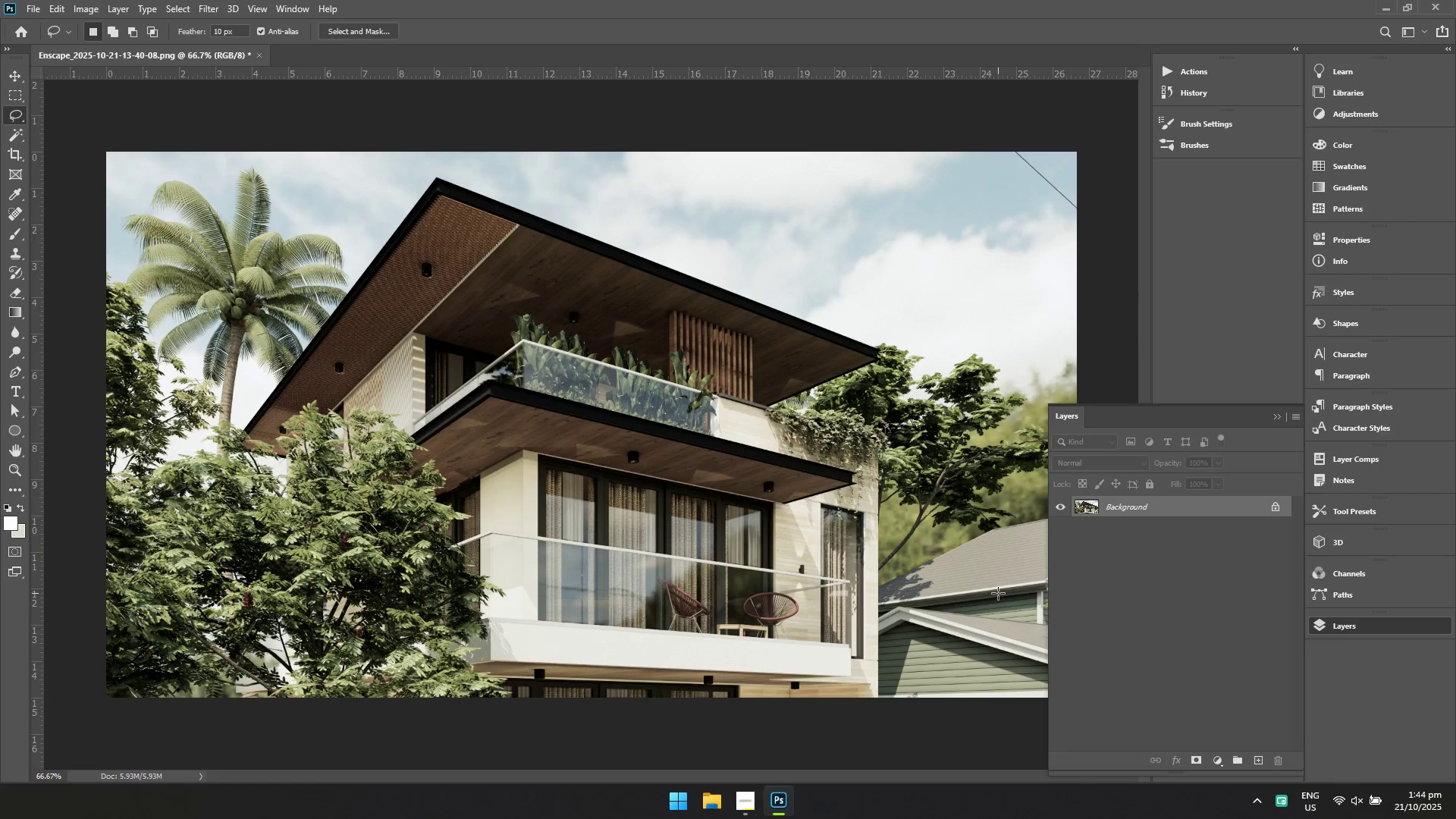 
key(Control+ControlLeft)
 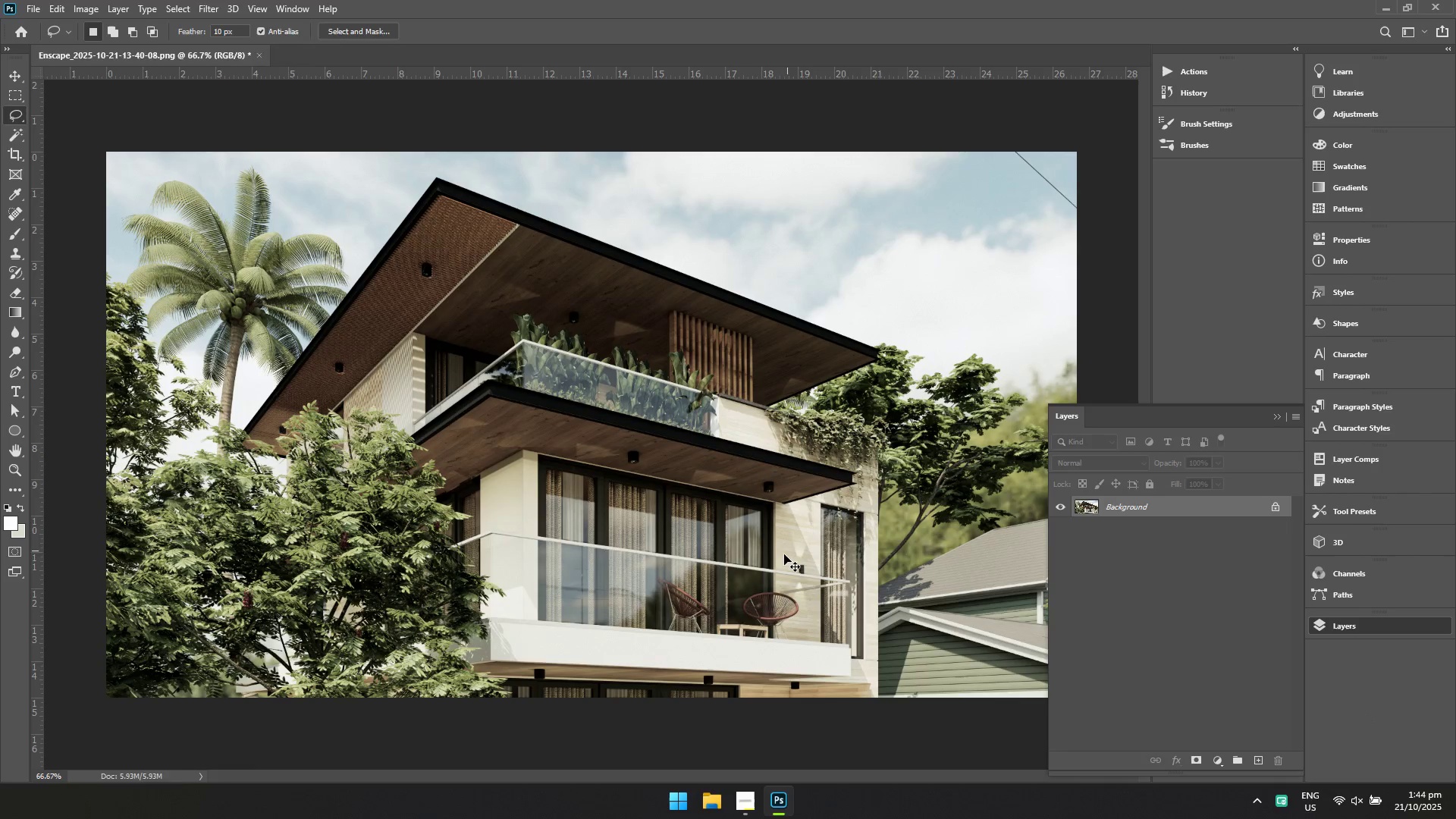 
key(Control+S)
 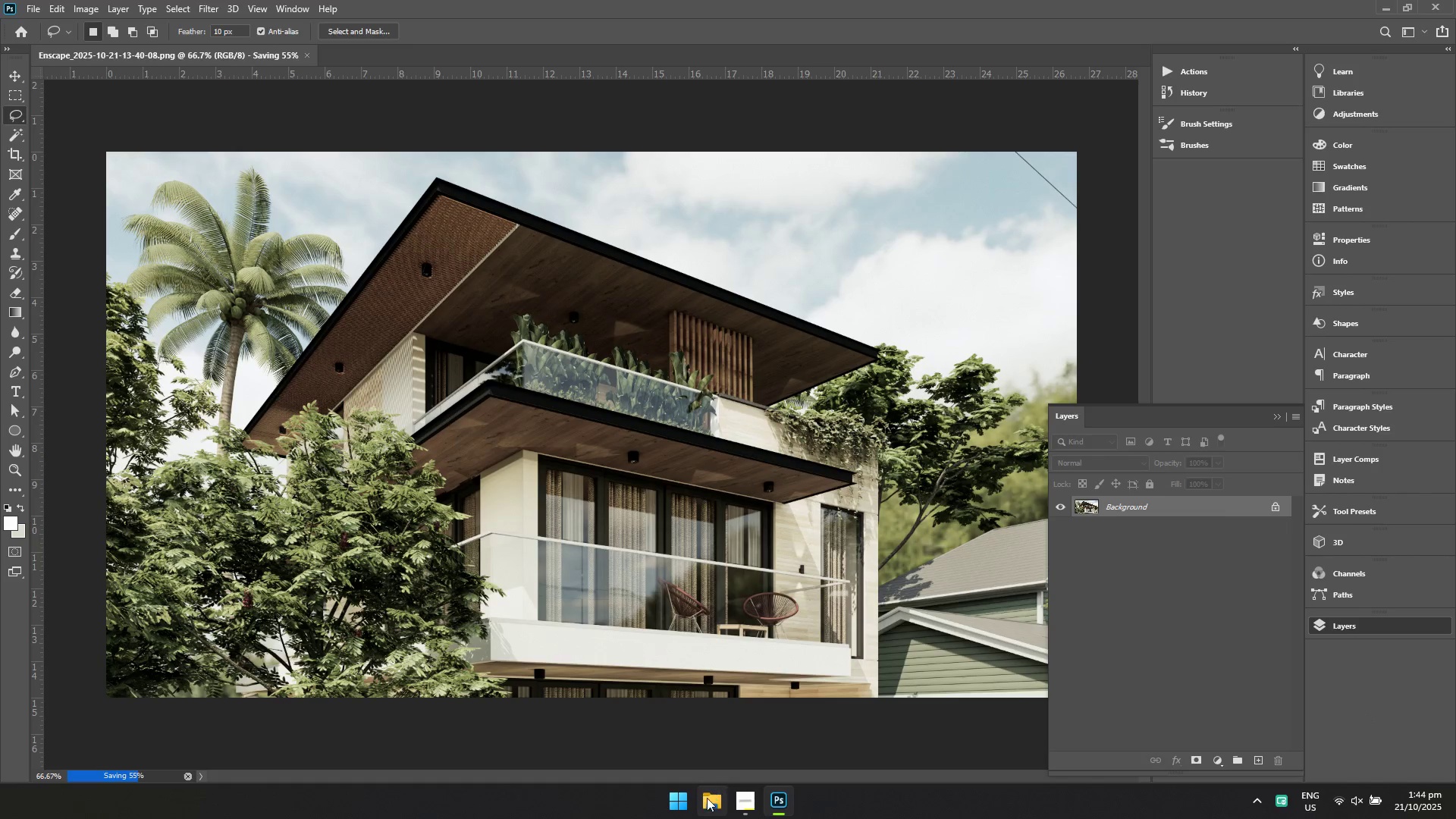 
left_click([701, 809])
 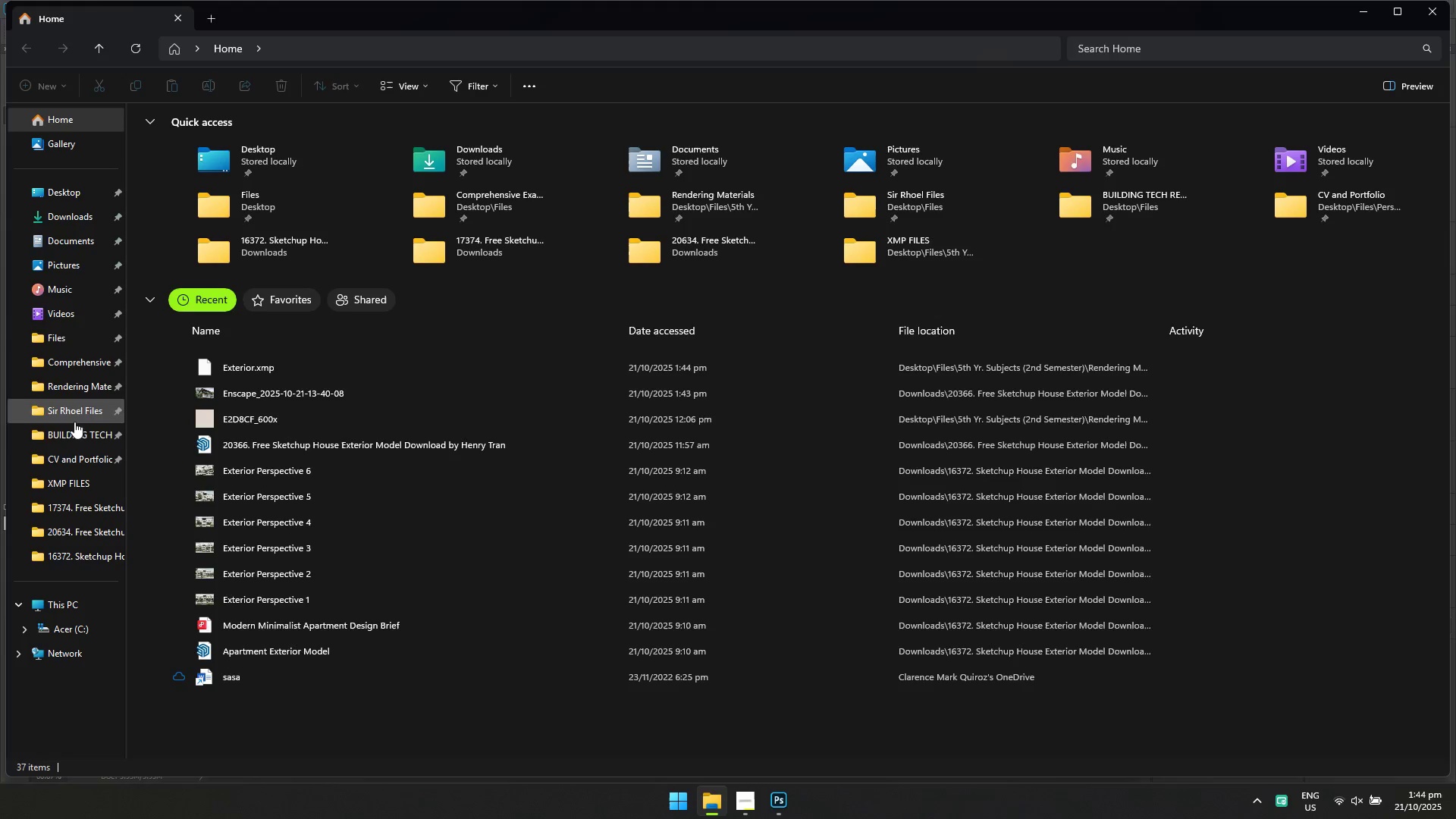 
left_click([74, 448])
 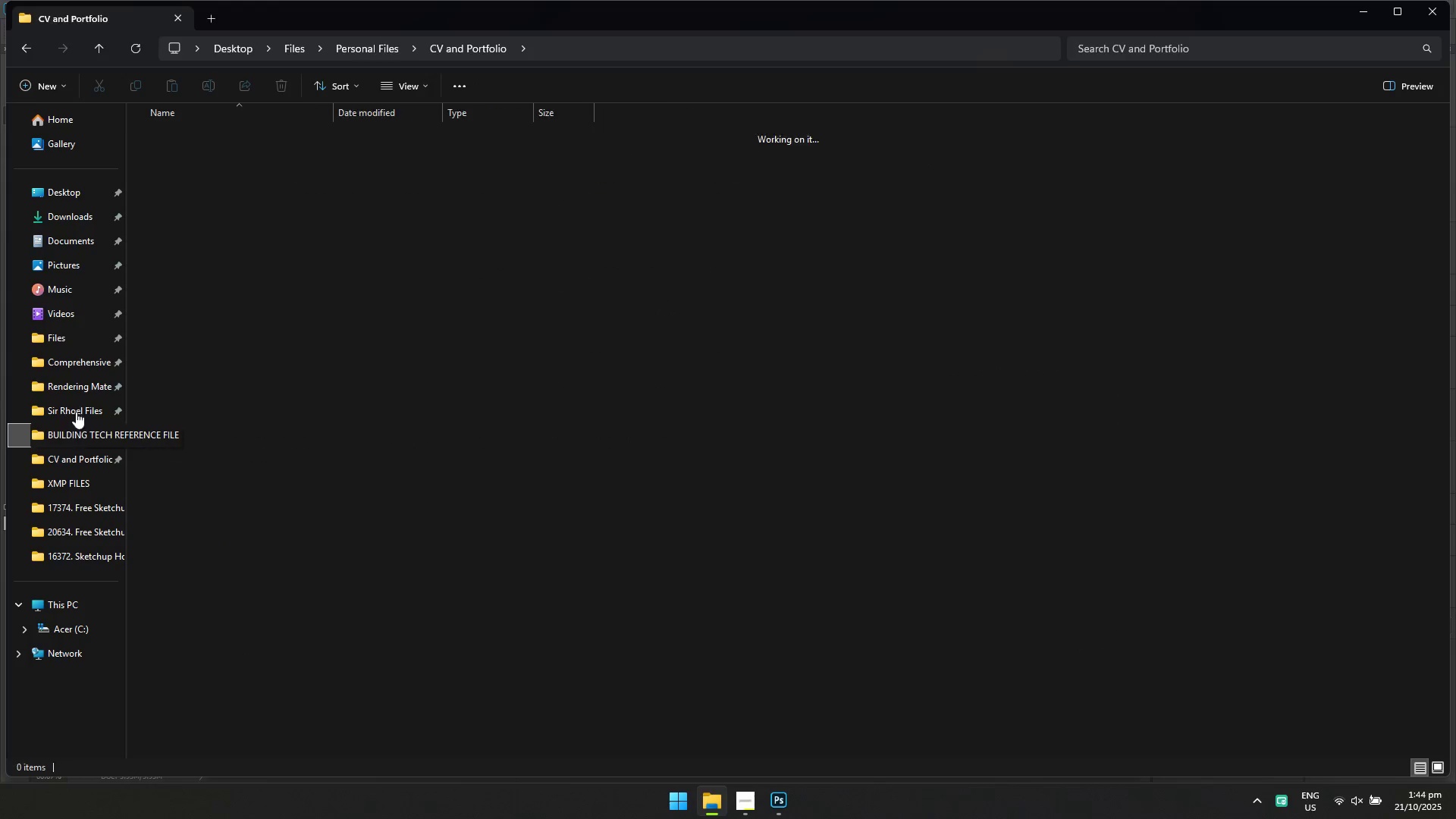 
triple_click([78, 386])
 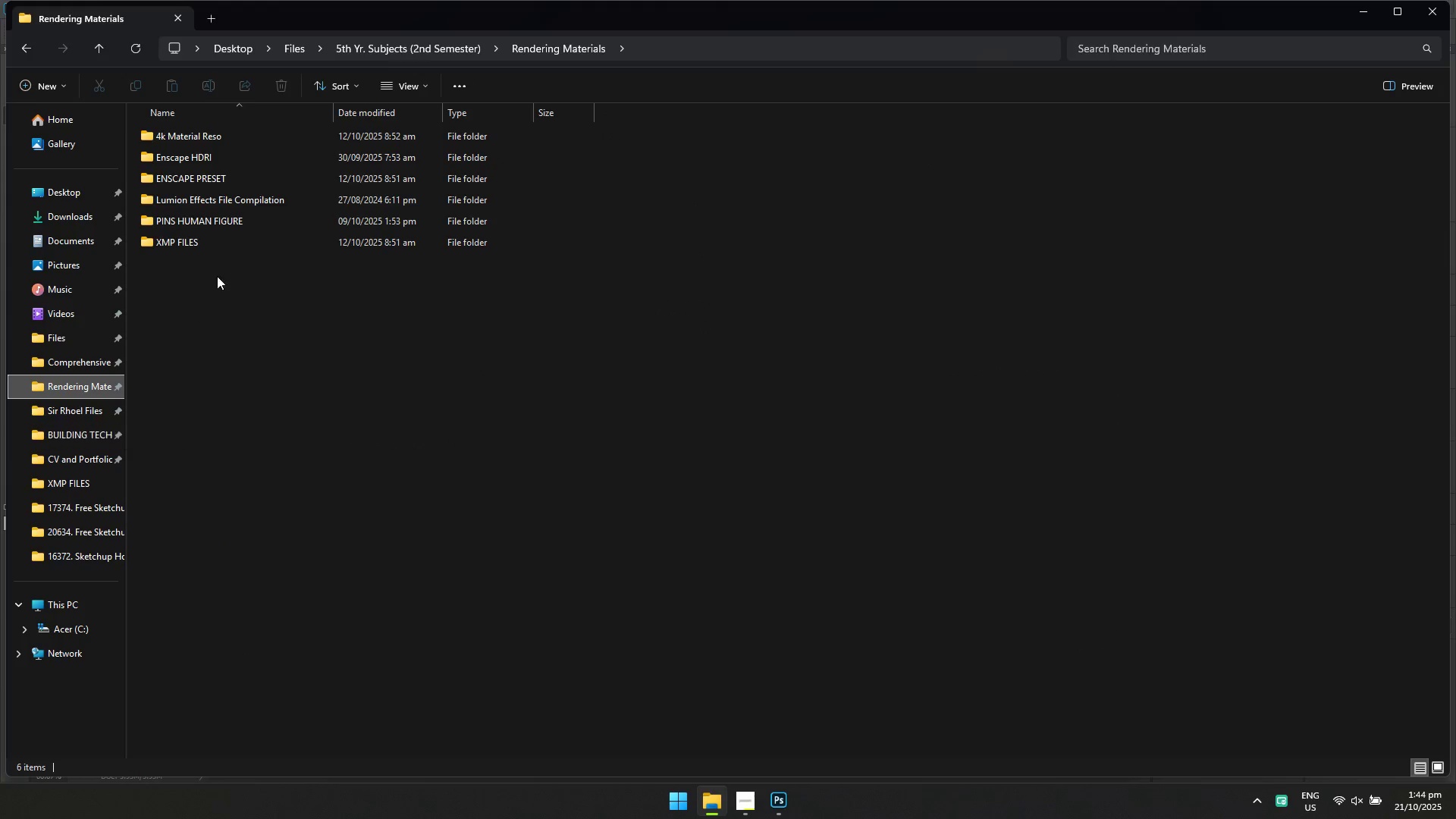 
double_click([220, 215])
 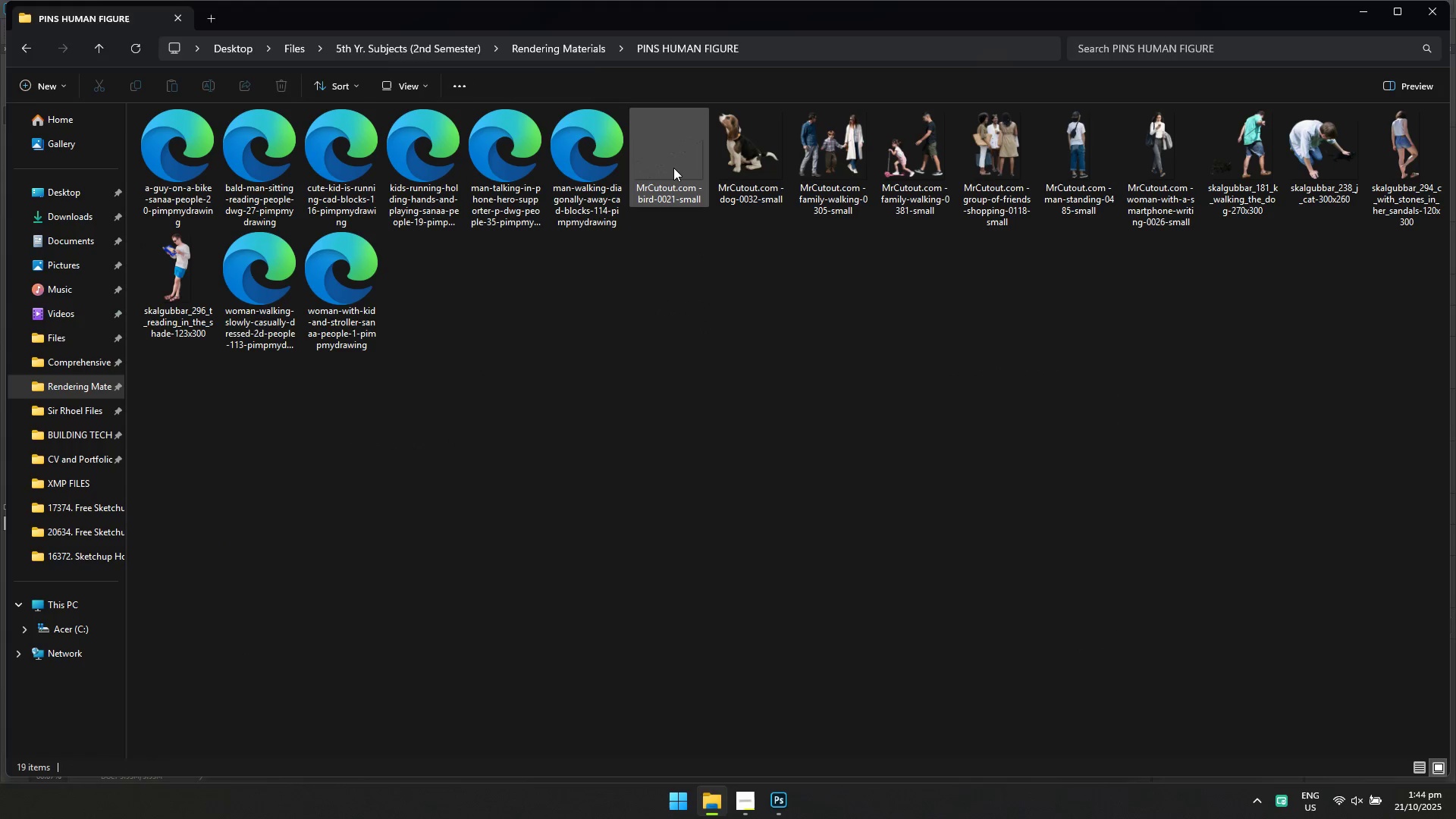 
left_click([674, 168])
 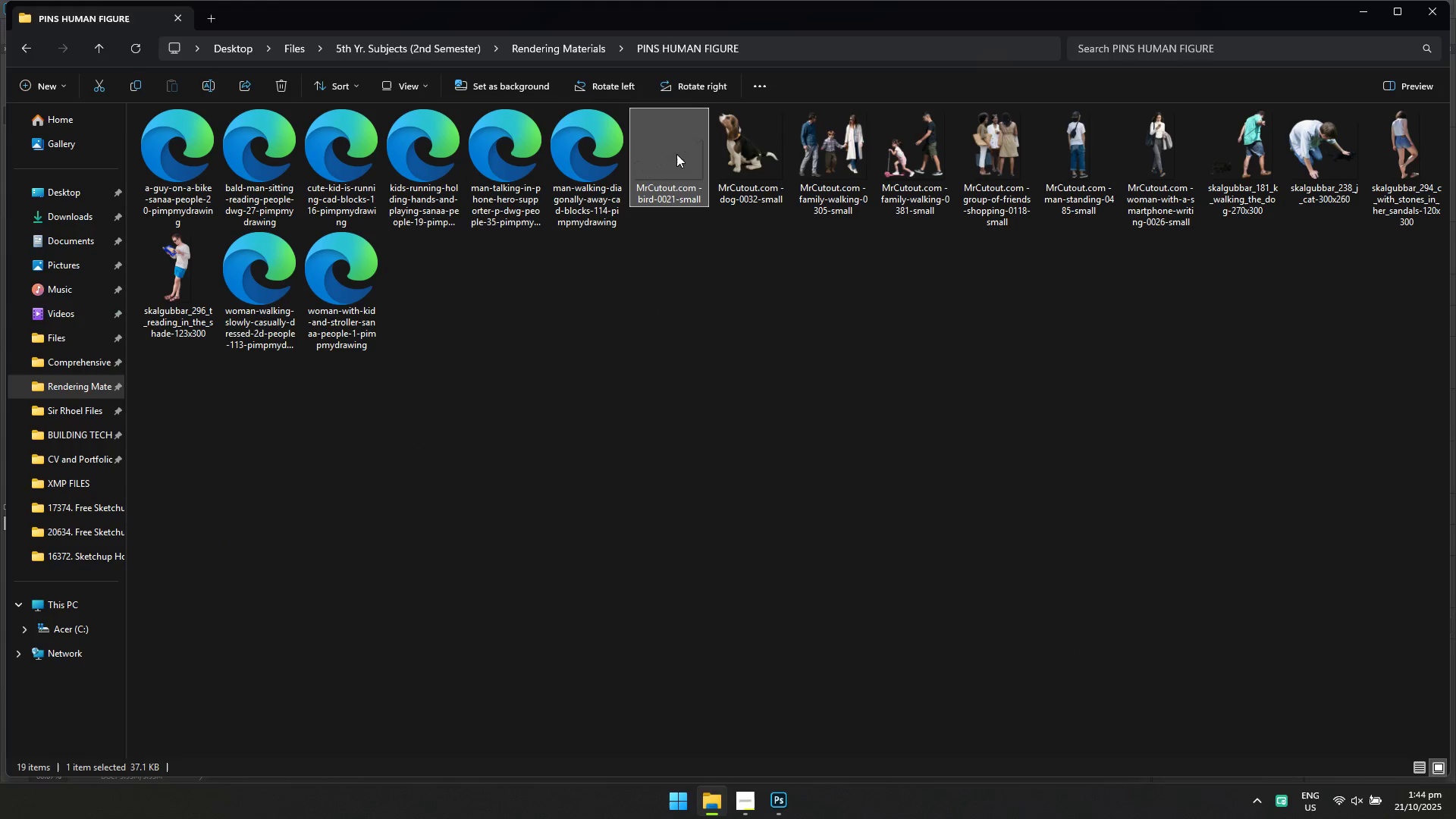 
left_click_drag(start_coordinate=[676, 154], to_coordinate=[789, 366])
 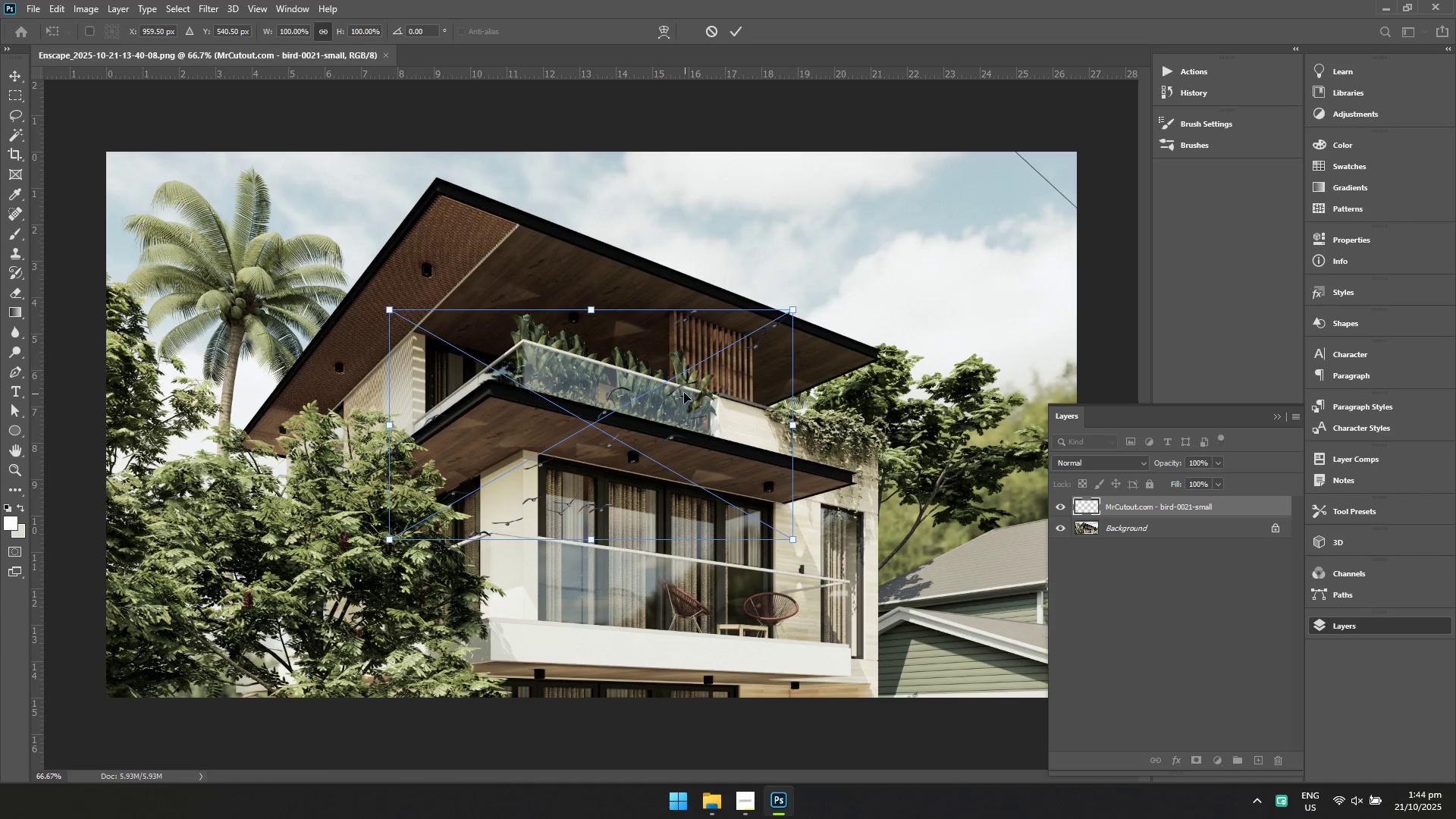 
right_click([664, 391])
 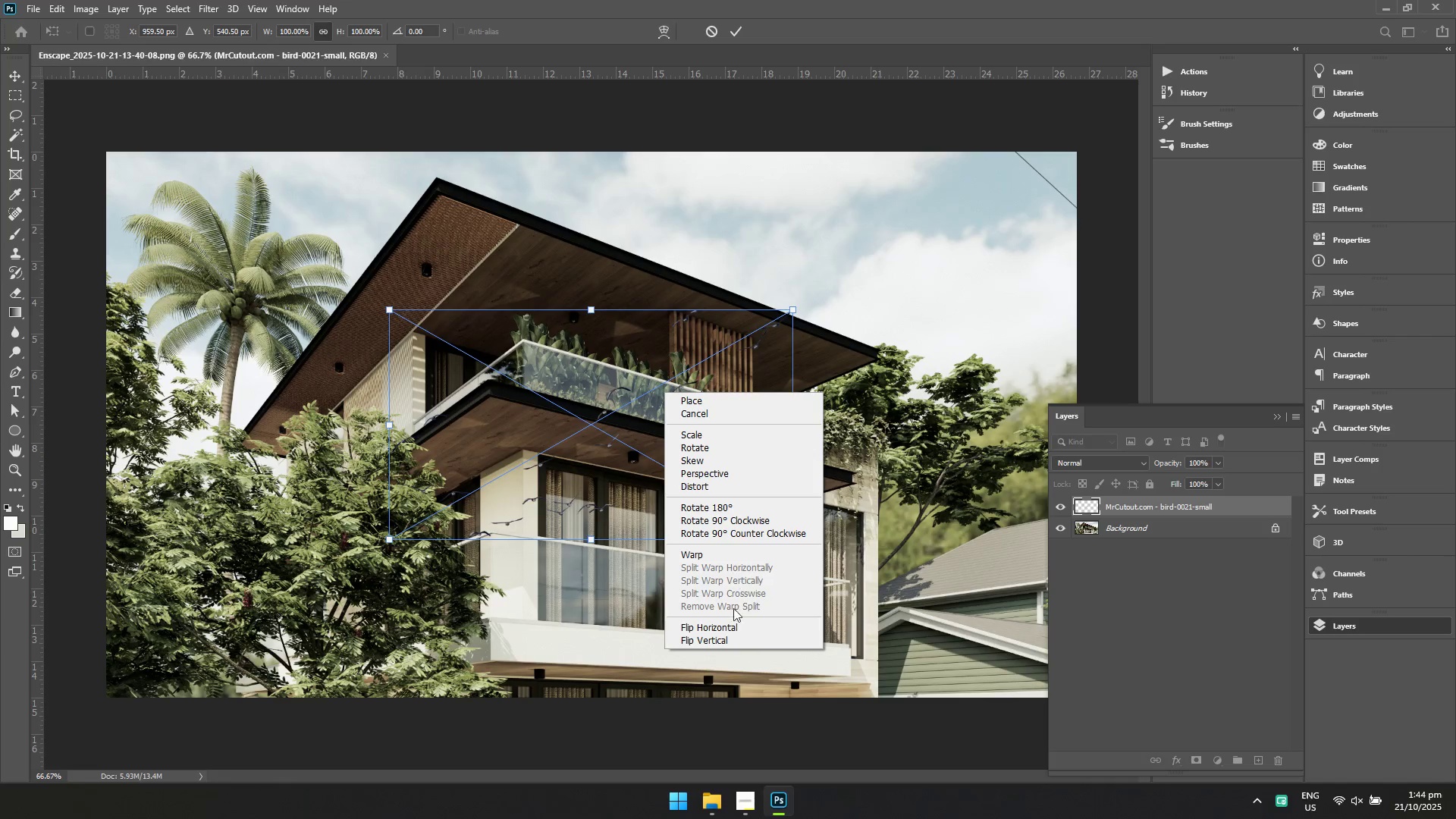 
left_click([733, 625])
 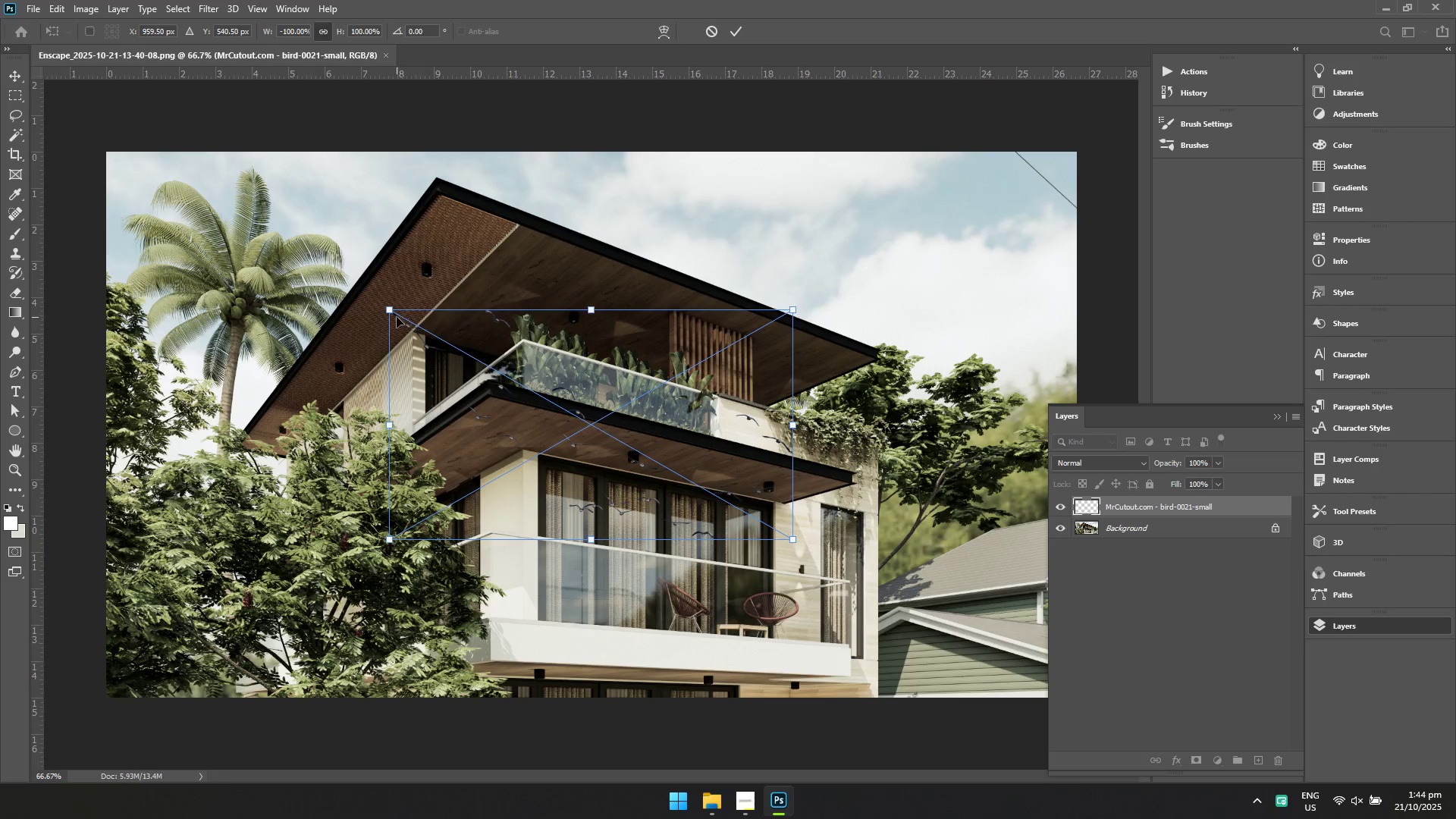 
left_click_drag(start_coordinate=[389, 311], to_coordinate=[659, 446])
 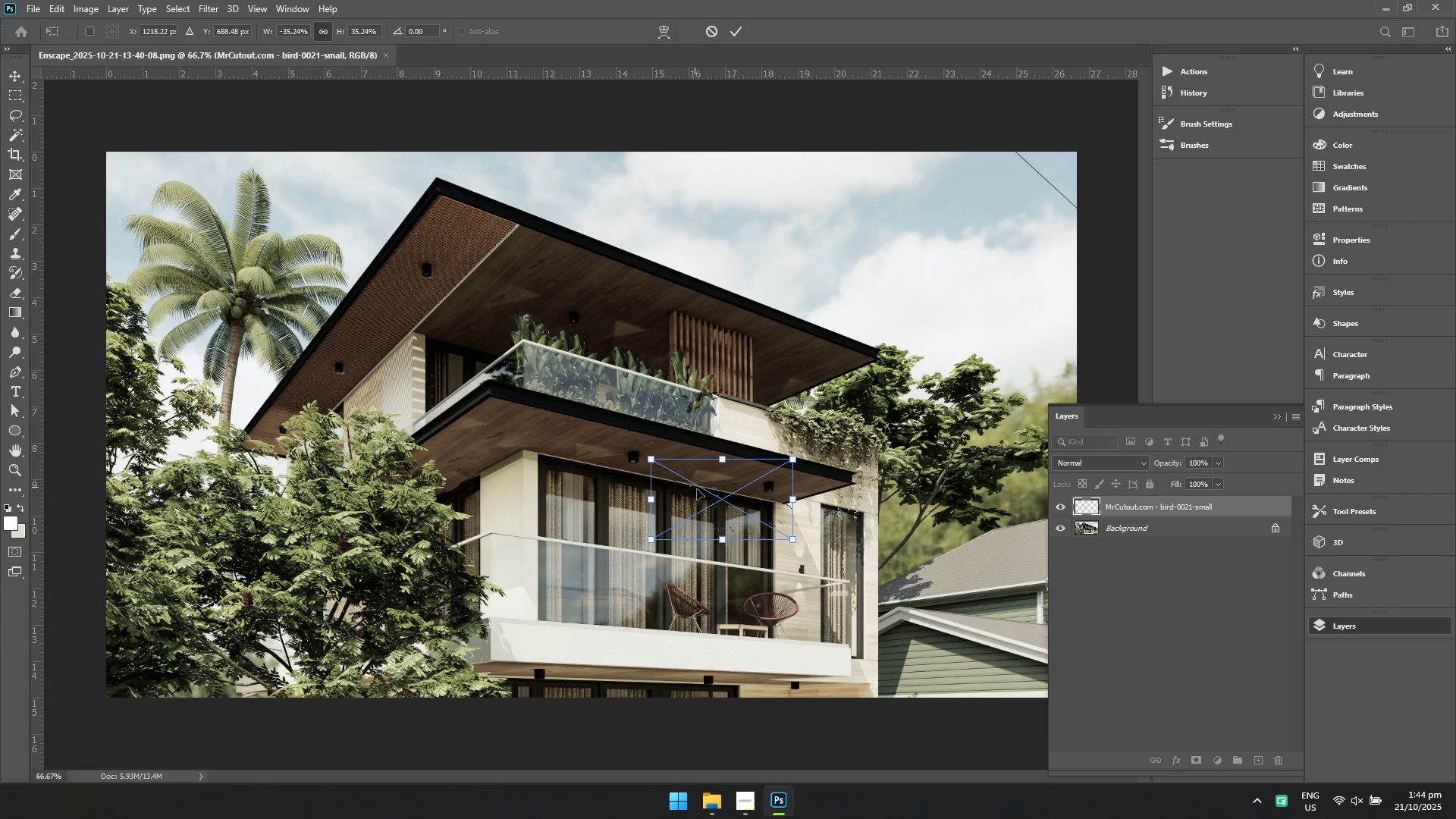 
left_click_drag(start_coordinate=[704, 497], to_coordinate=[908, 239])
 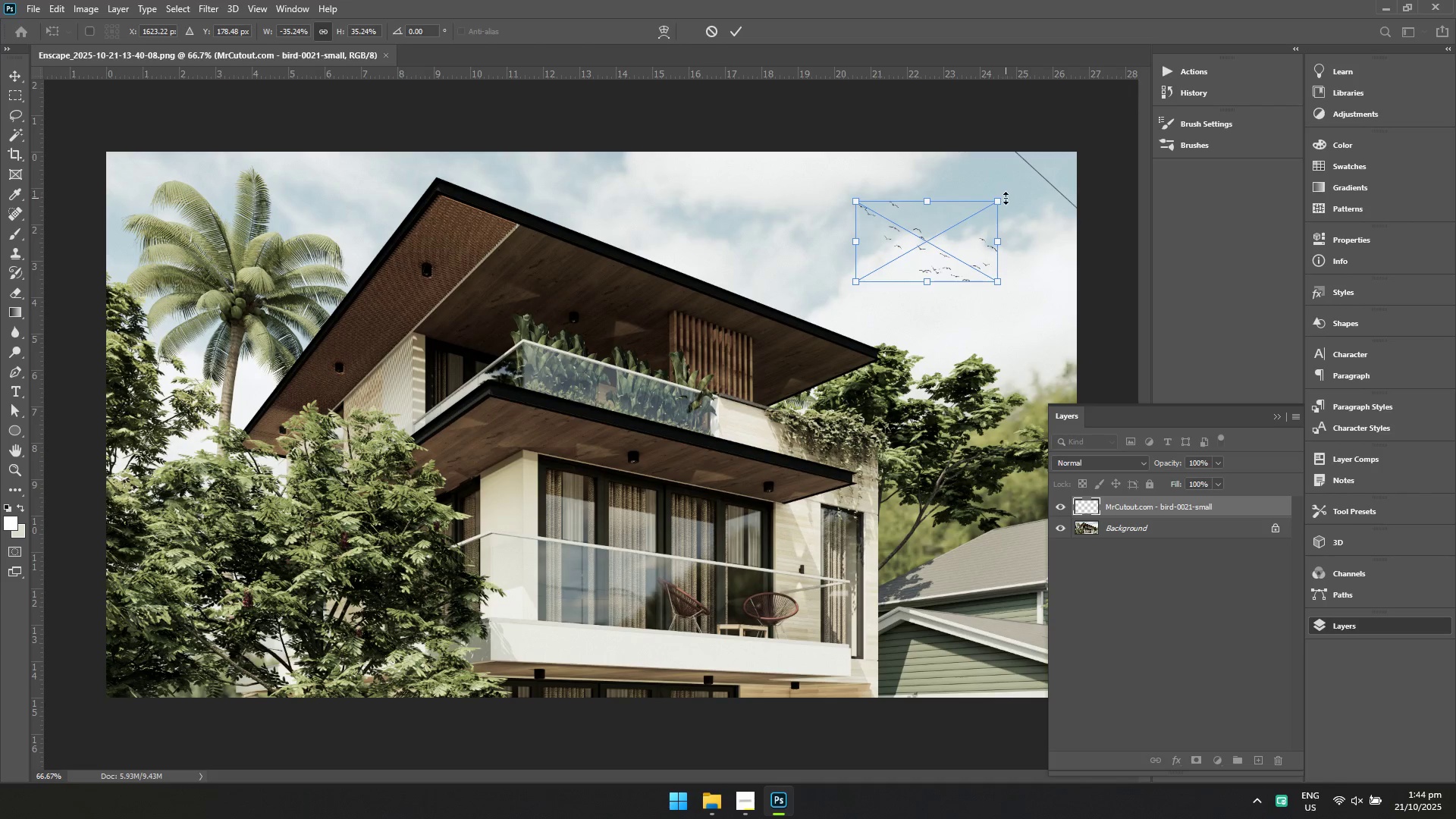 
left_click_drag(start_coordinate=[998, 202], to_coordinate=[1034, 185])
 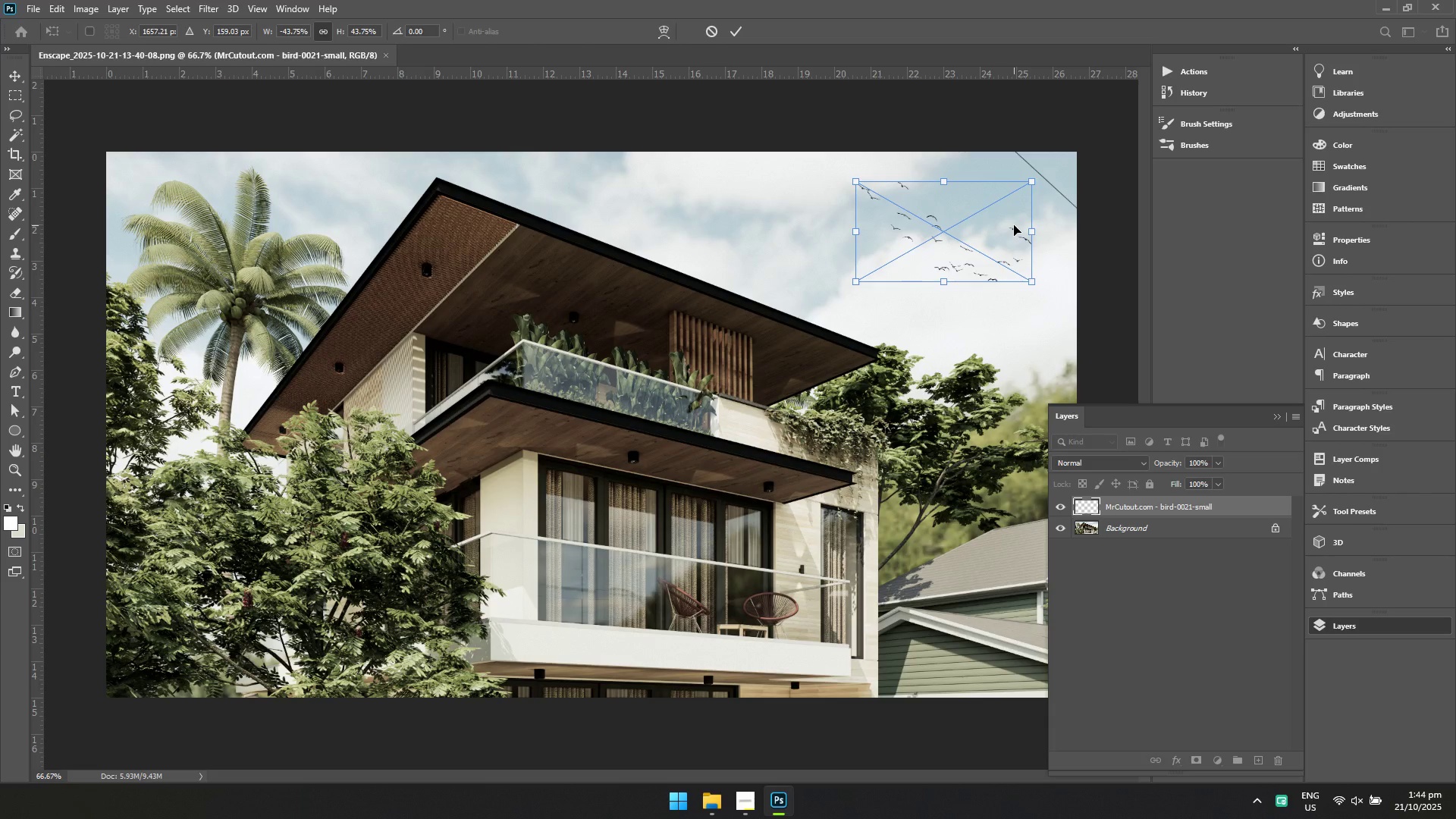 
key(Enter)
 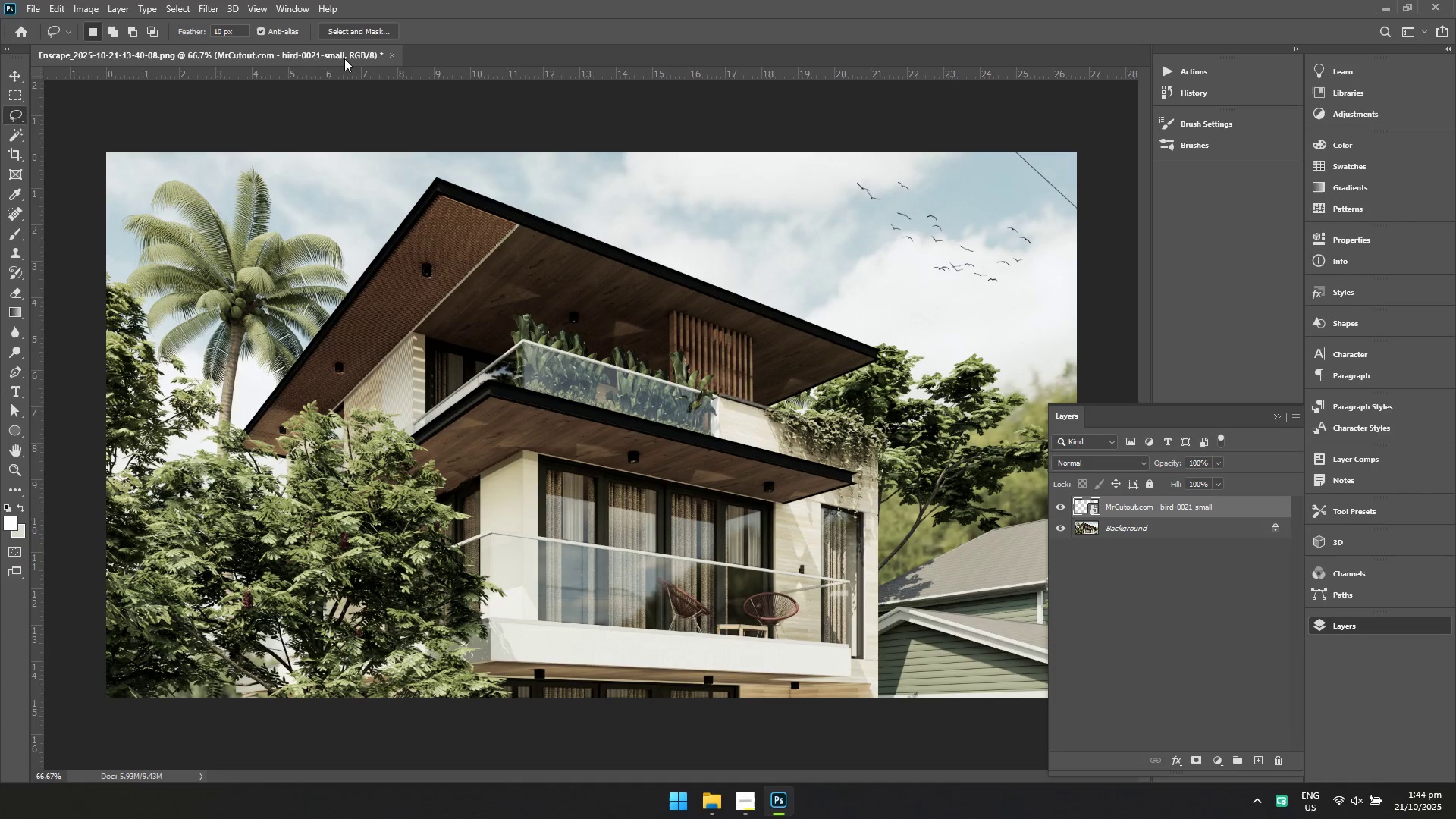 
left_click([209, 8])
 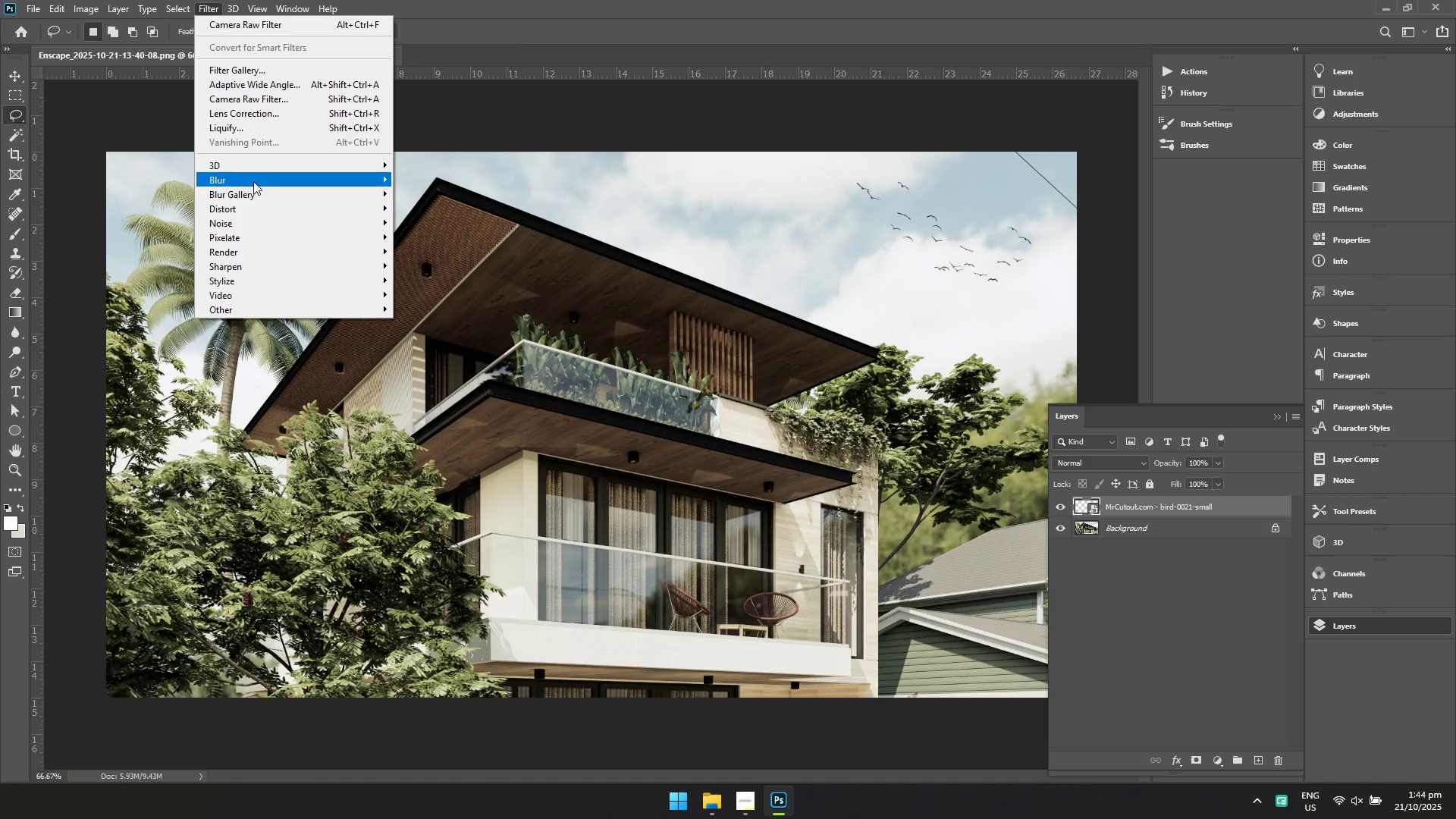 
left_click([253, 184])
 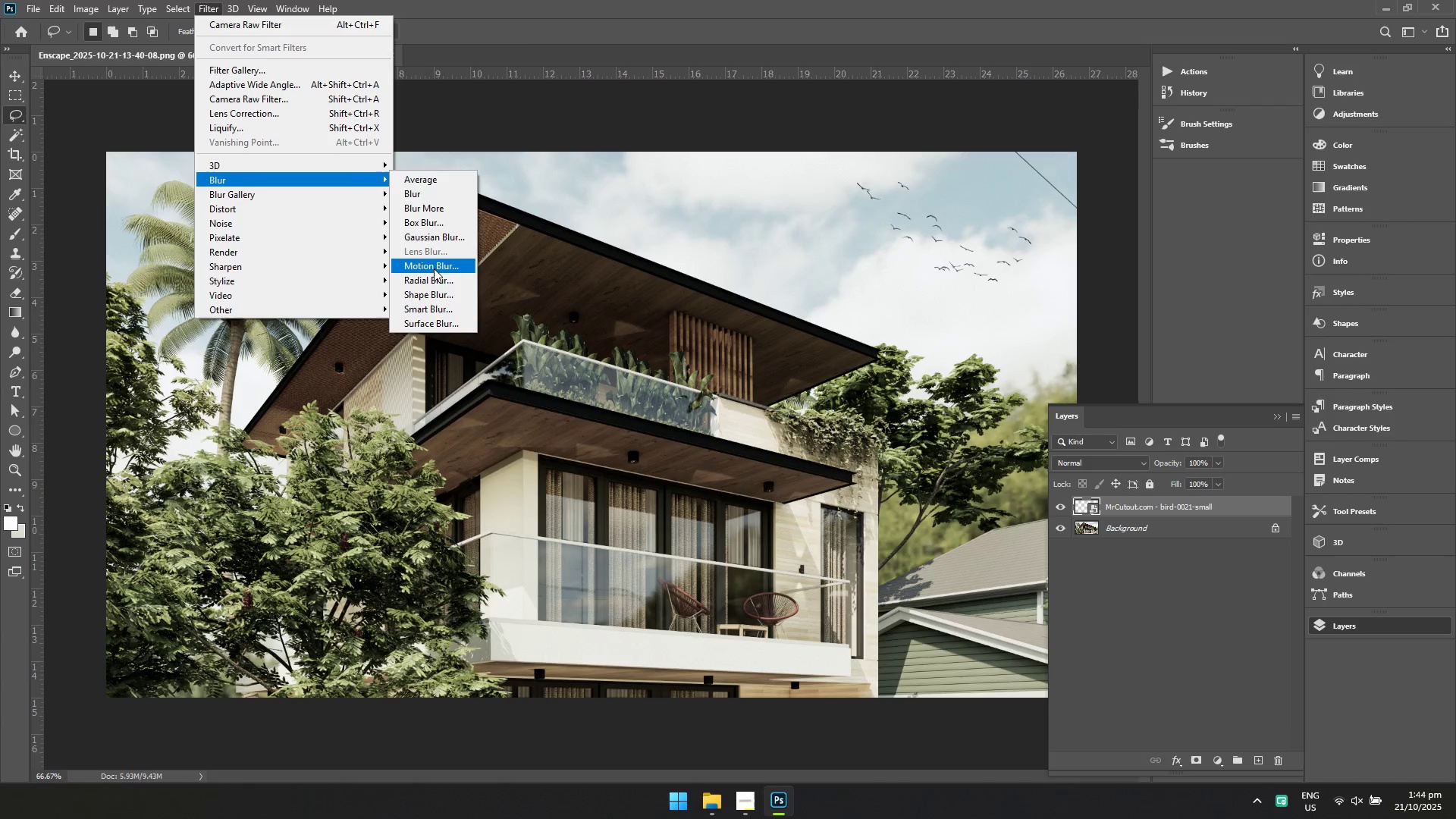 
left_click([434, 265])
 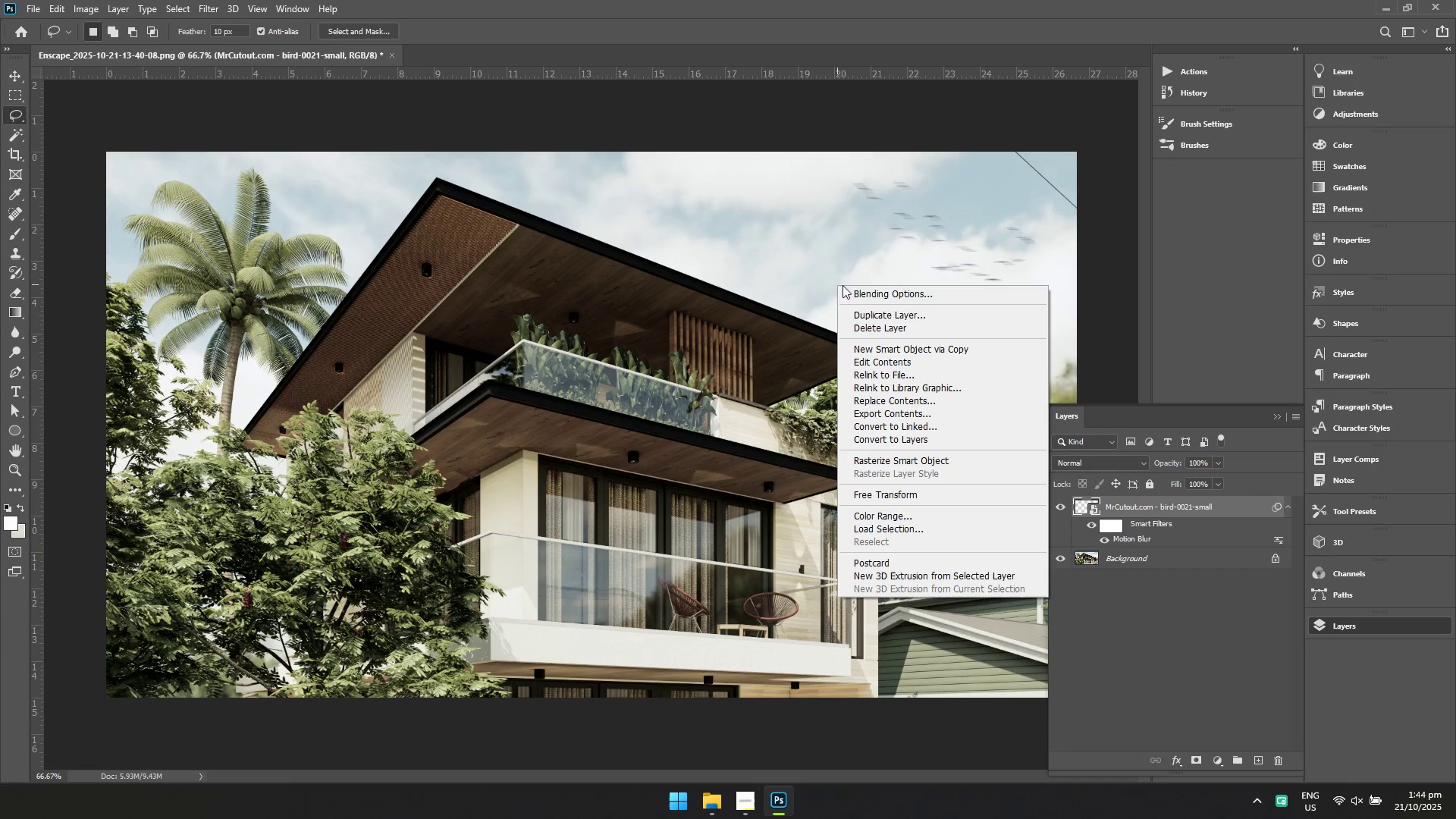 
left_click([1194, 601])
 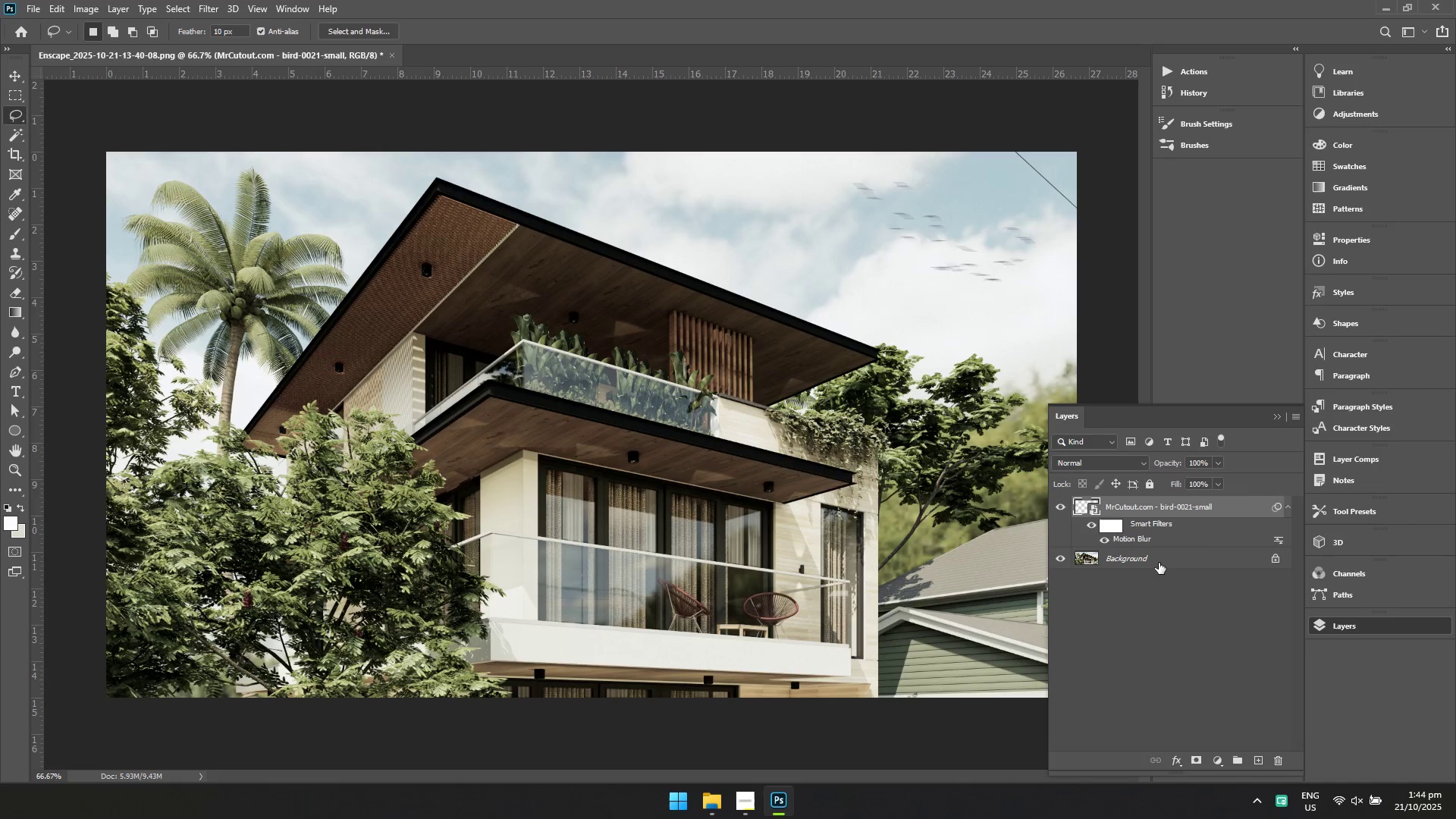 
hold_key(key=ShiftLeft, duration=0.34)
double_click([1154, 557])
 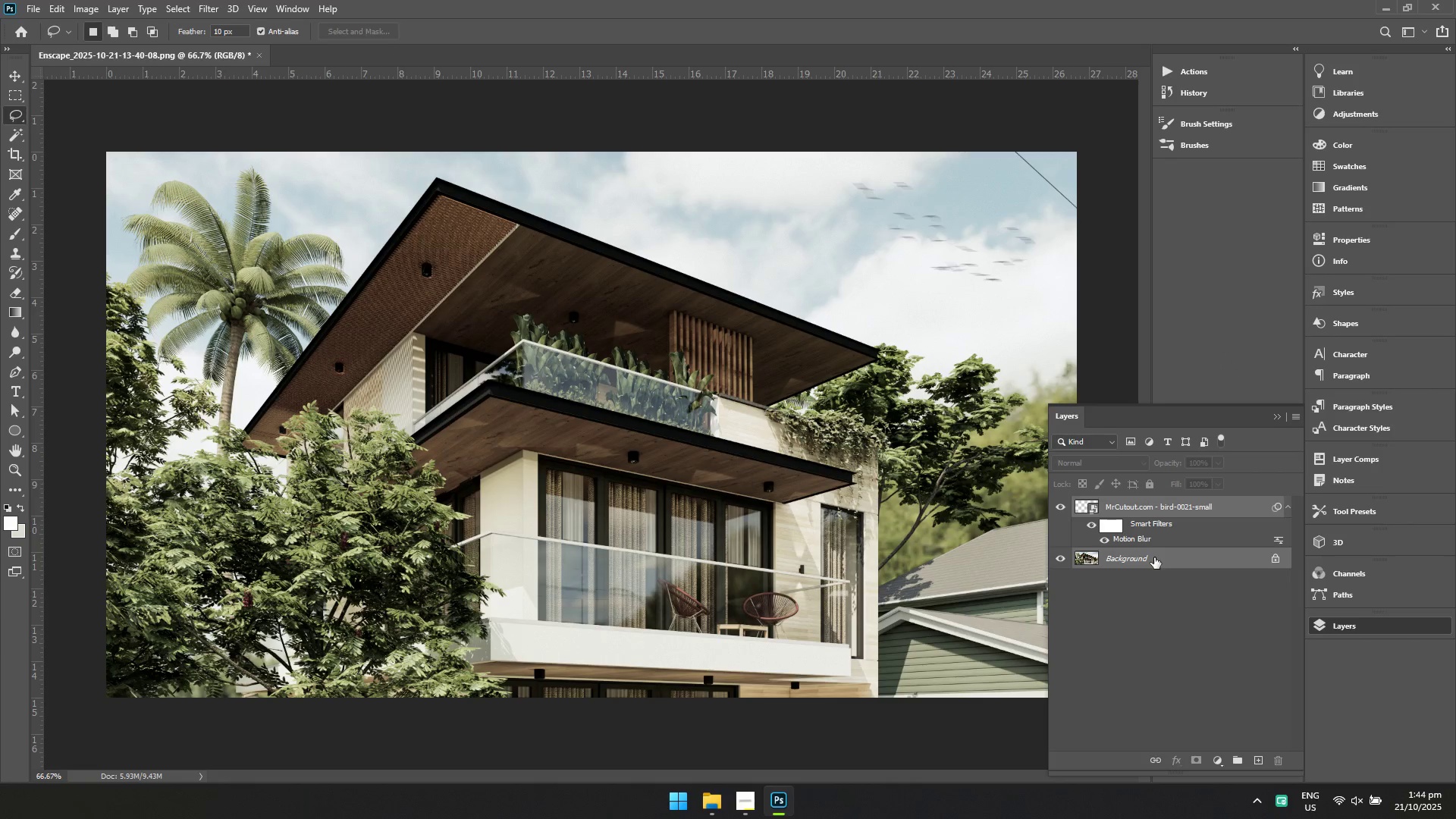 
right_click([1154, 557])
 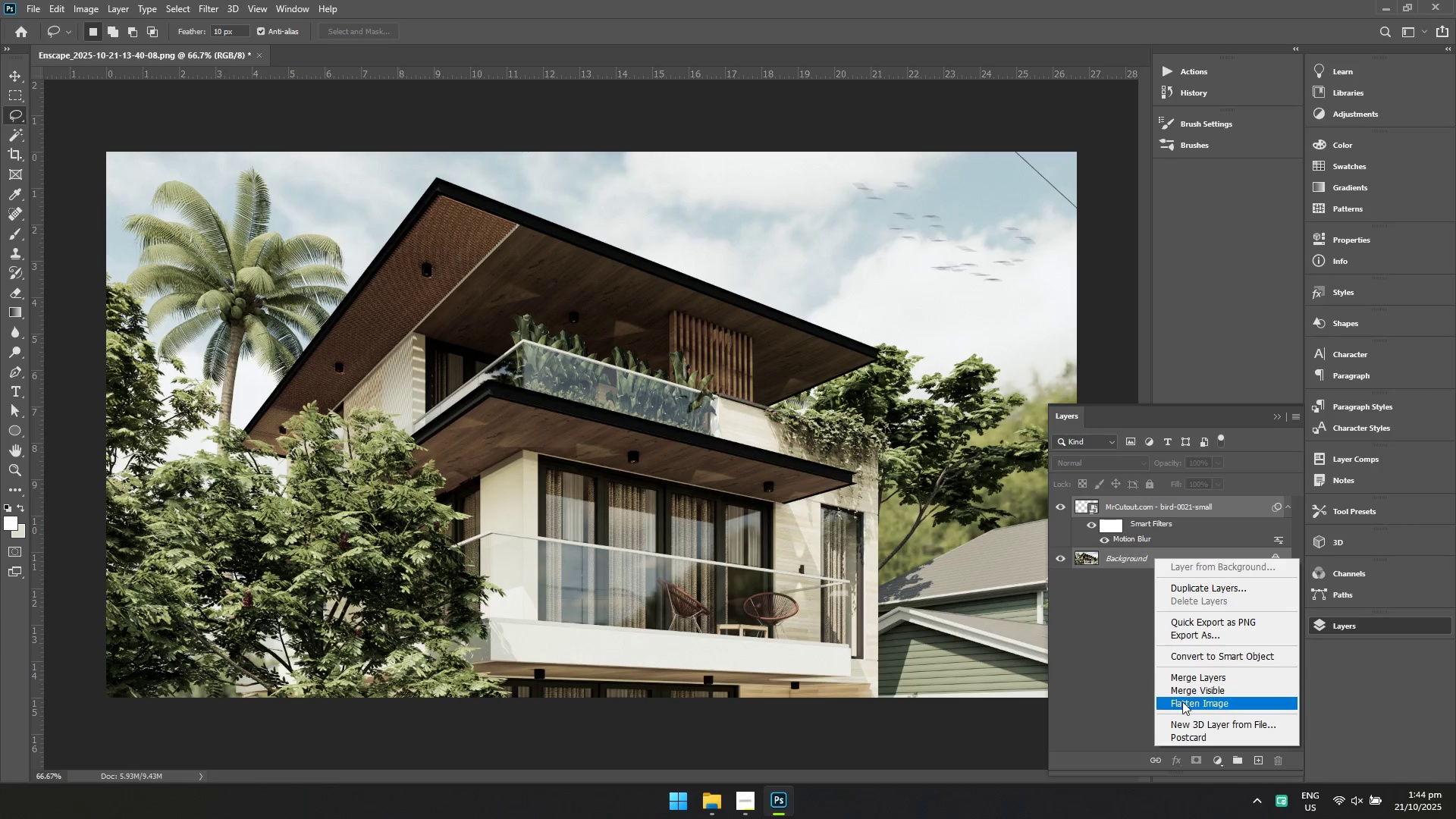 
left_click([1183, 707])
 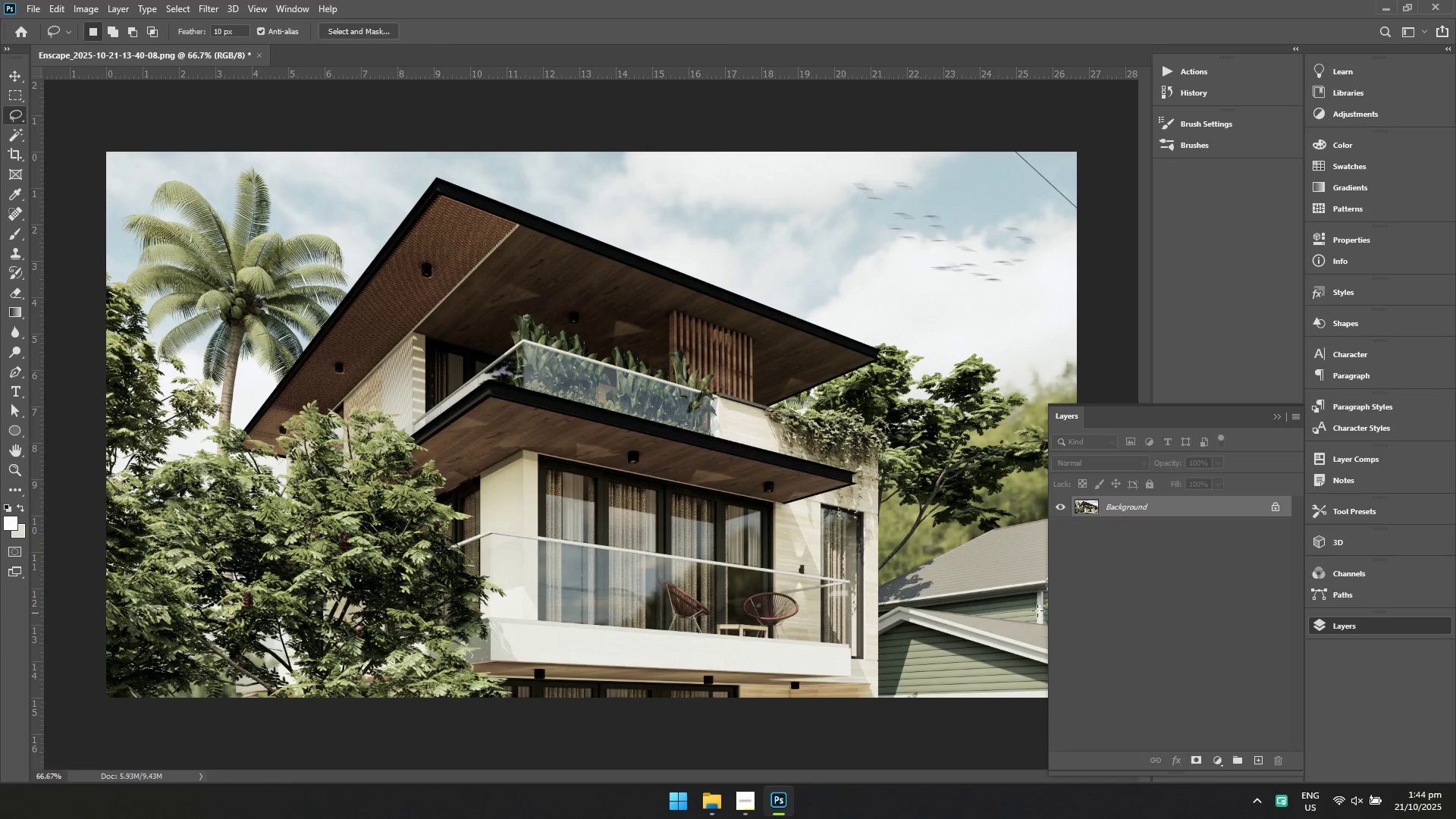 
key(Control+S)
 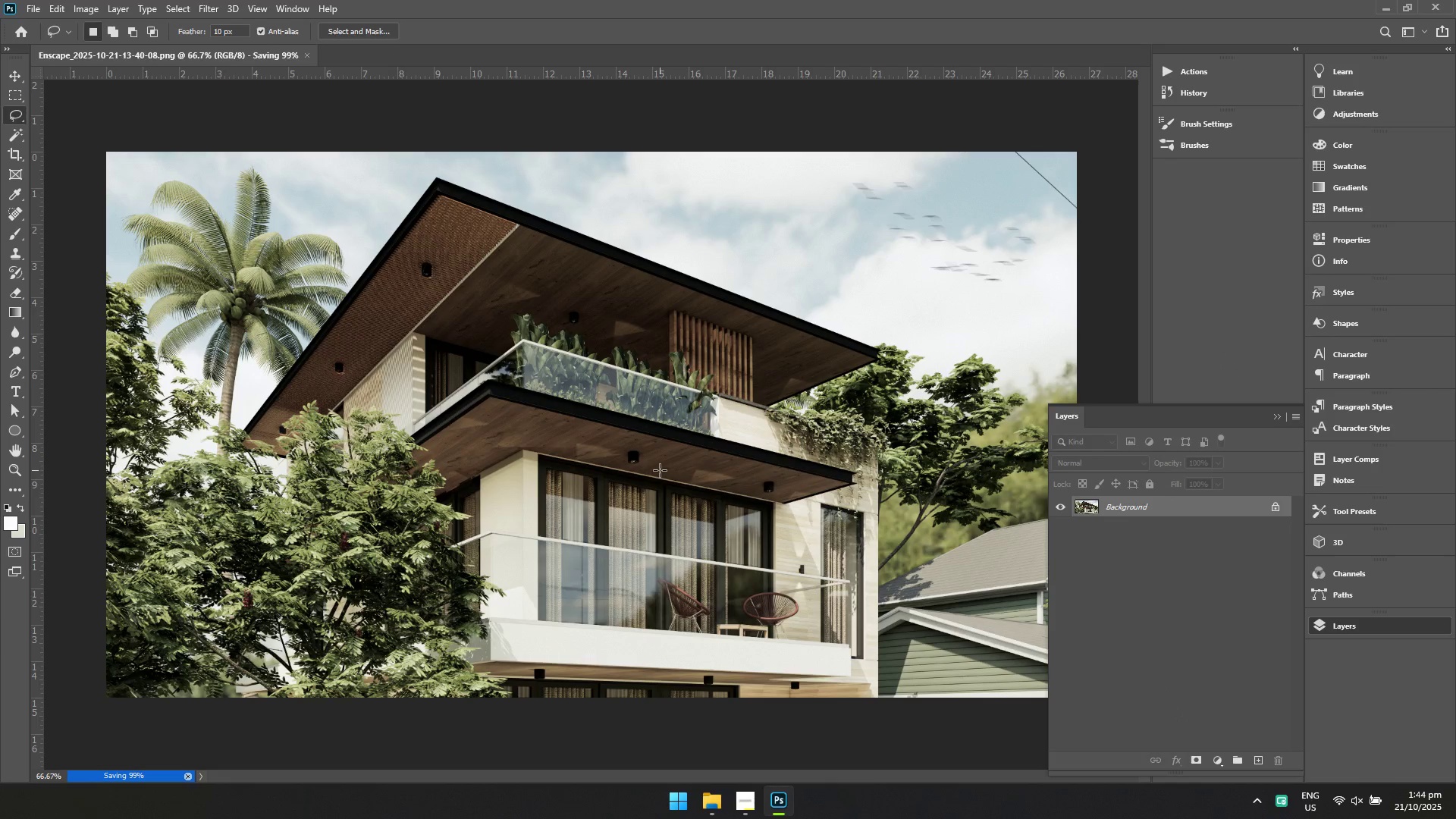 
key(Control+S)
 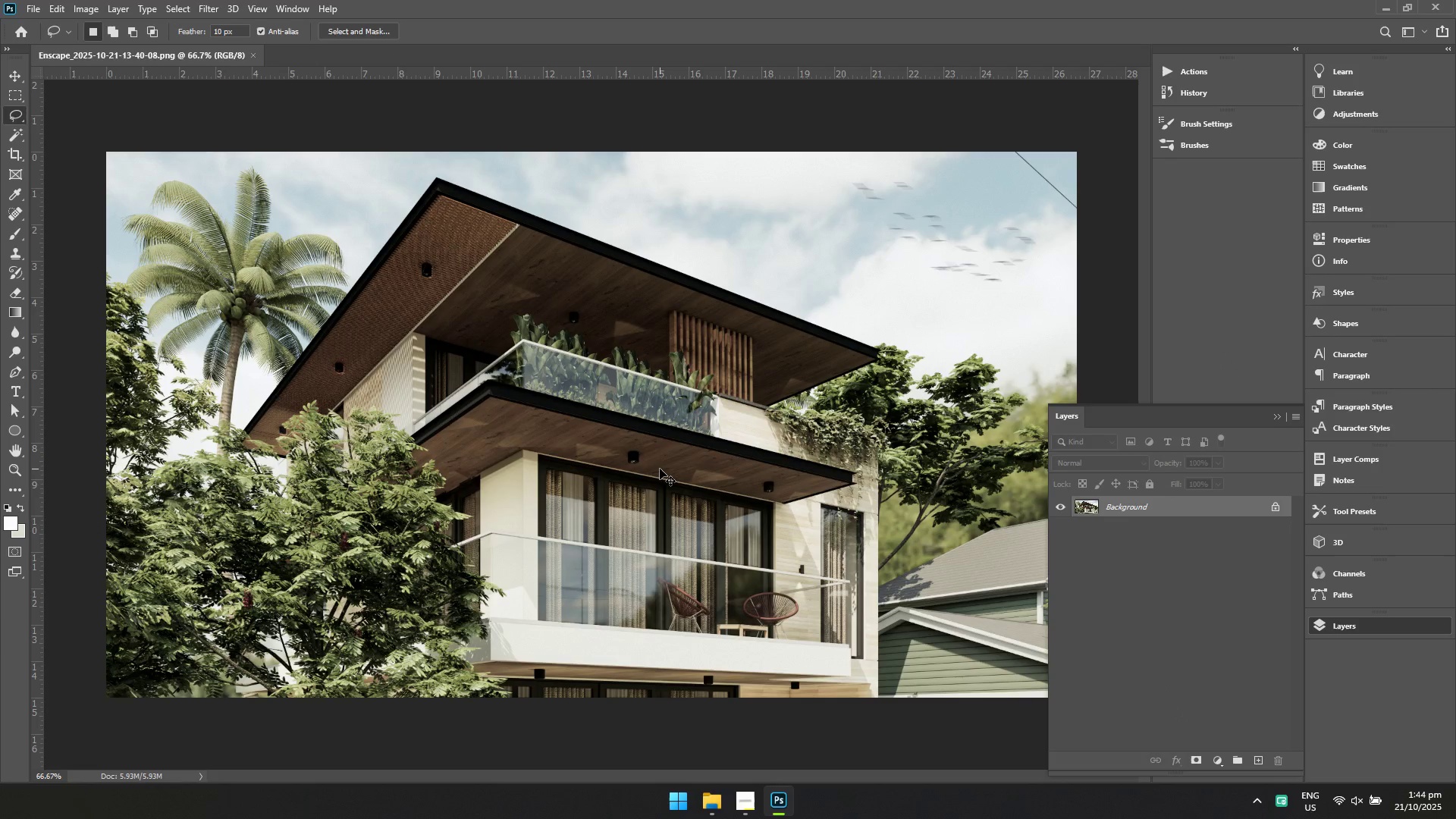 
key(Control+S)
 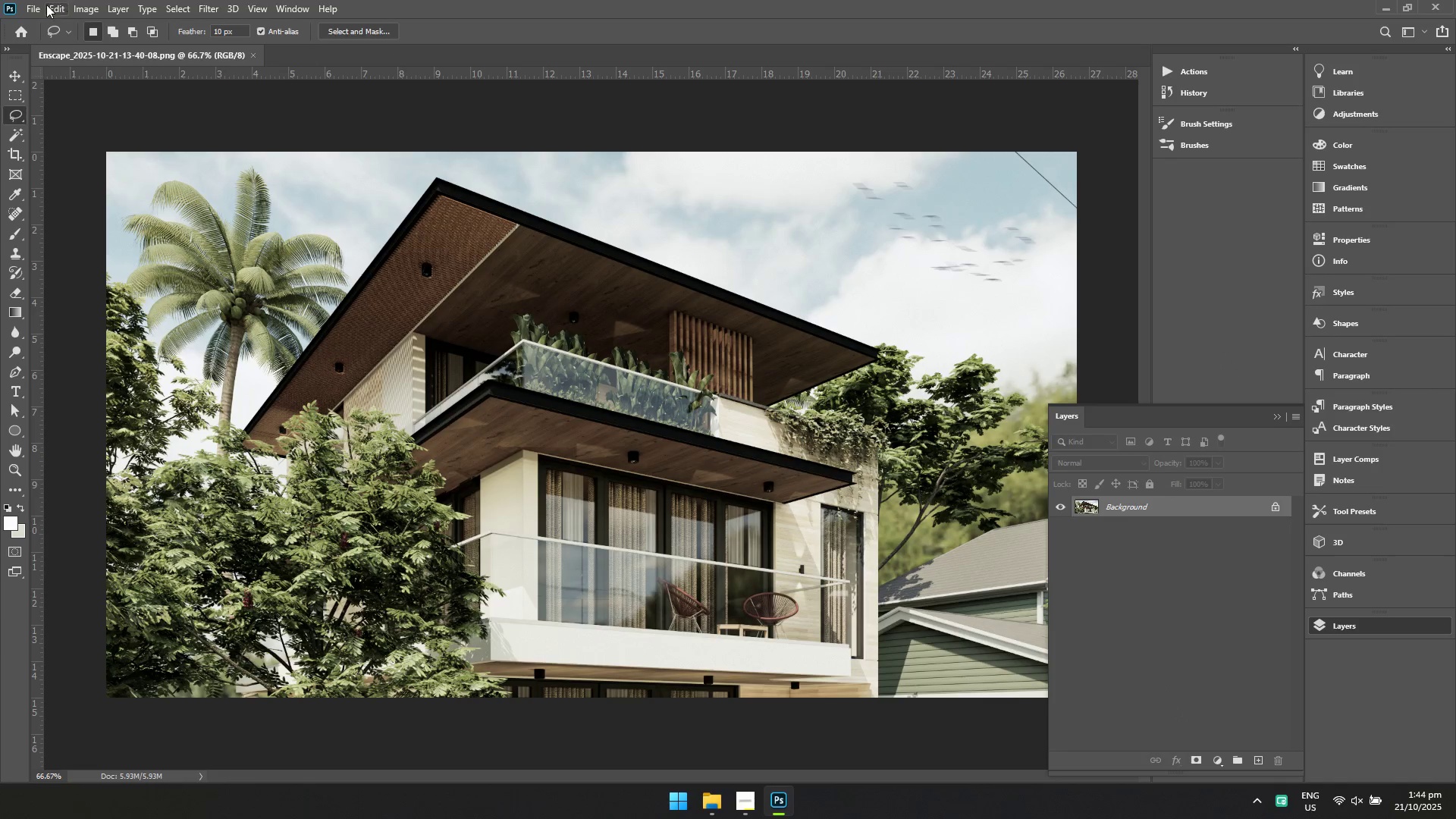 
left_click([33, 8])
 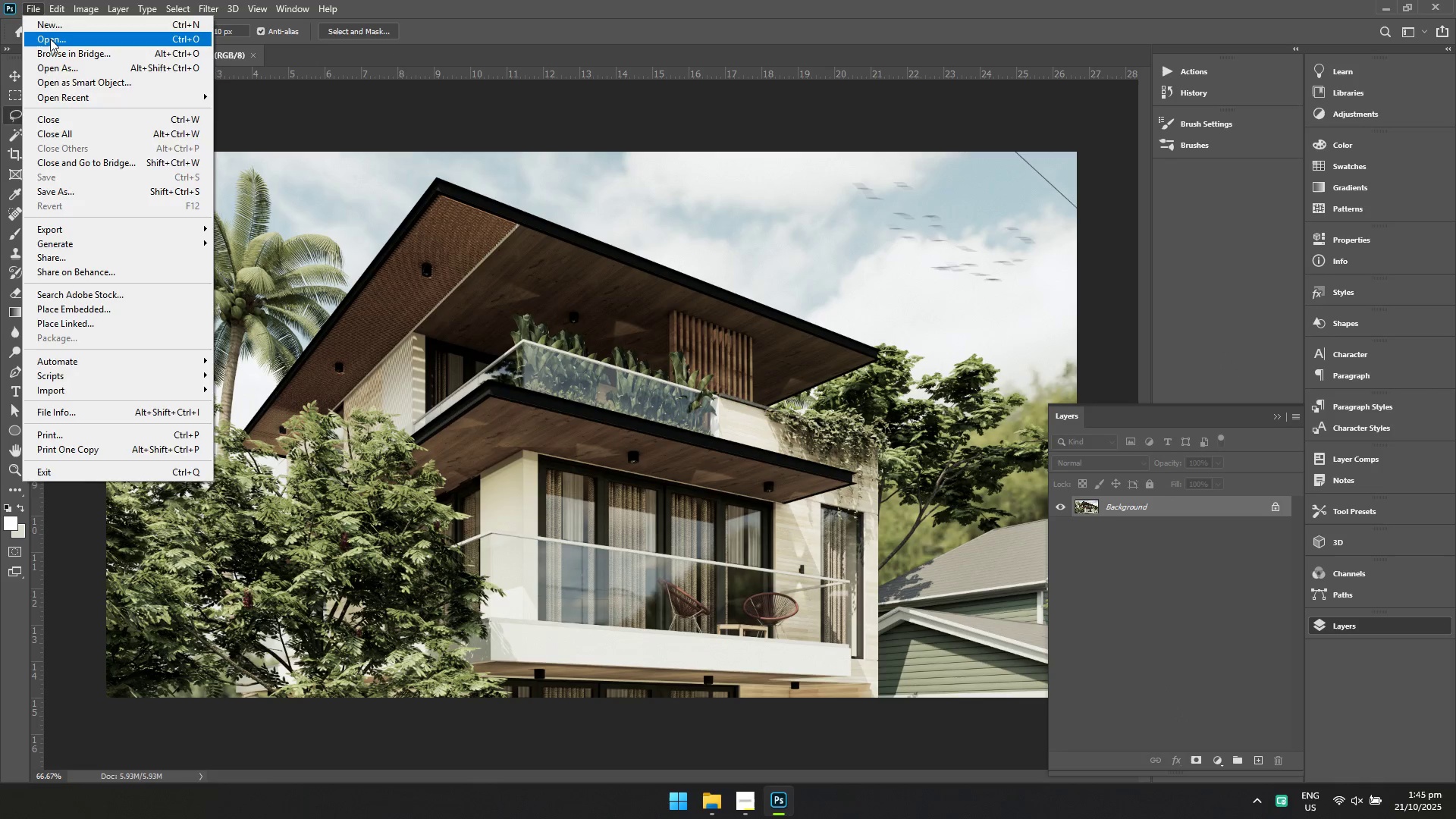 
left_click([50, 38])
 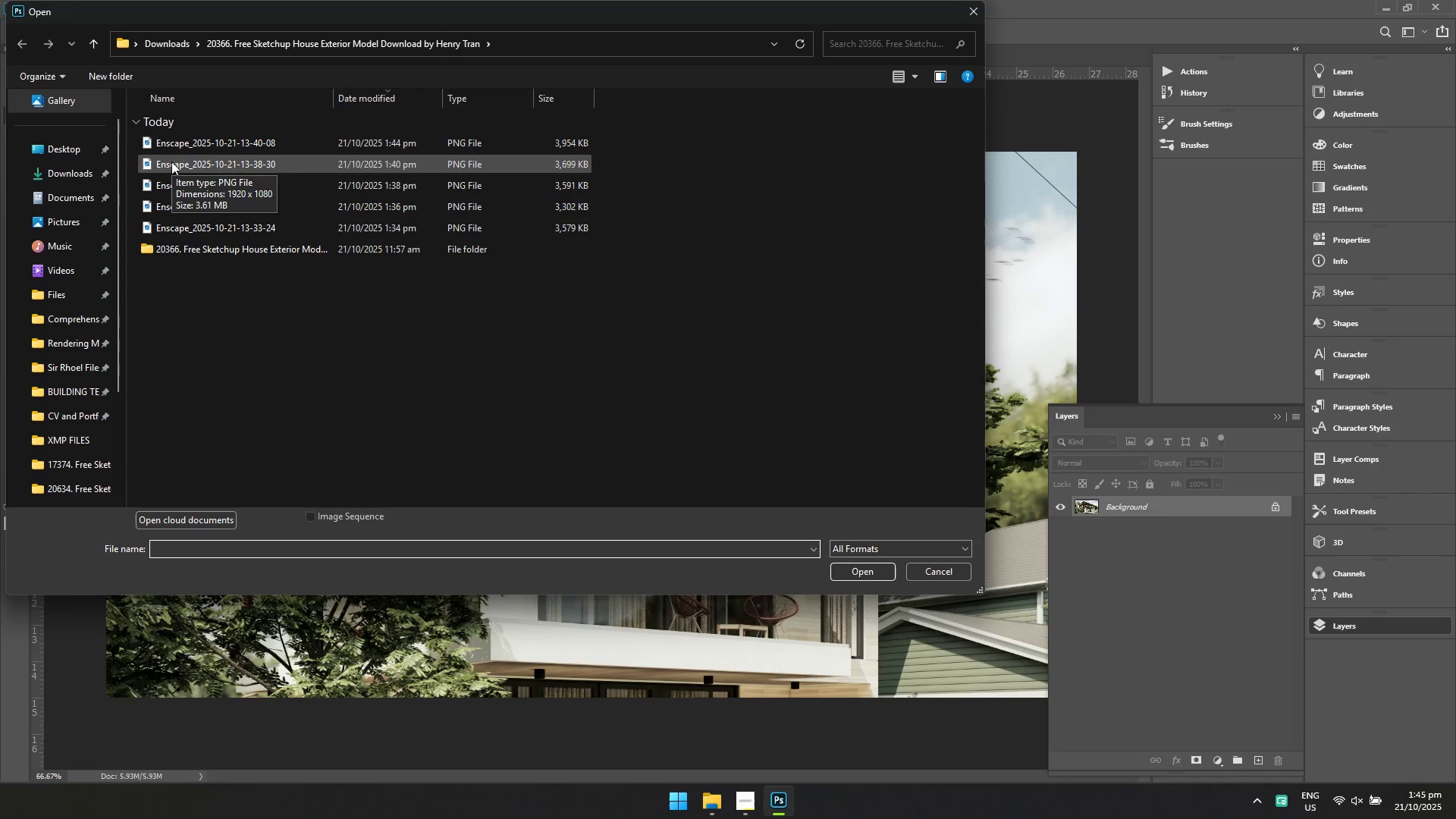 
left_click([171, 162])
 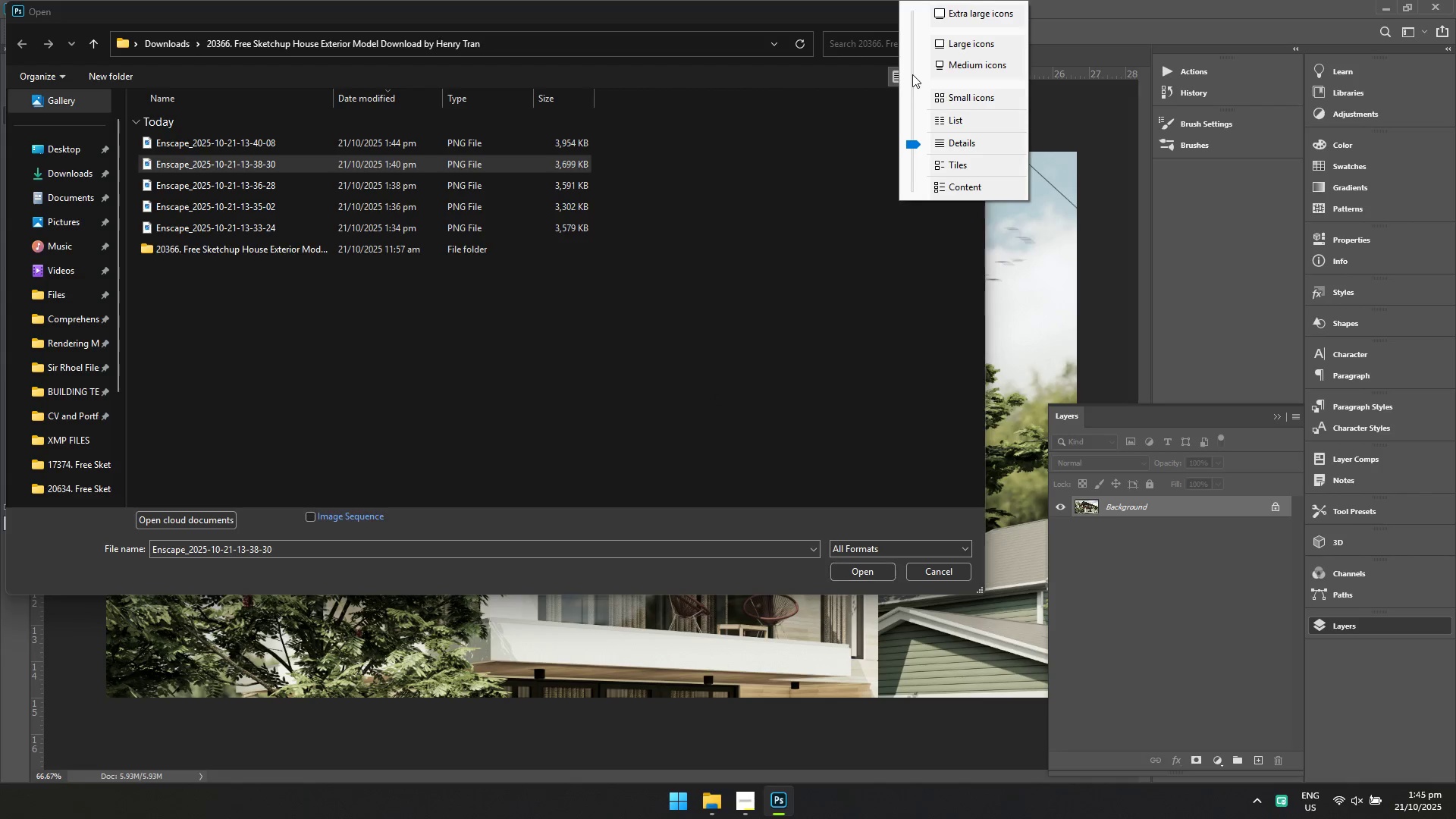 
left_click([950, 14])
 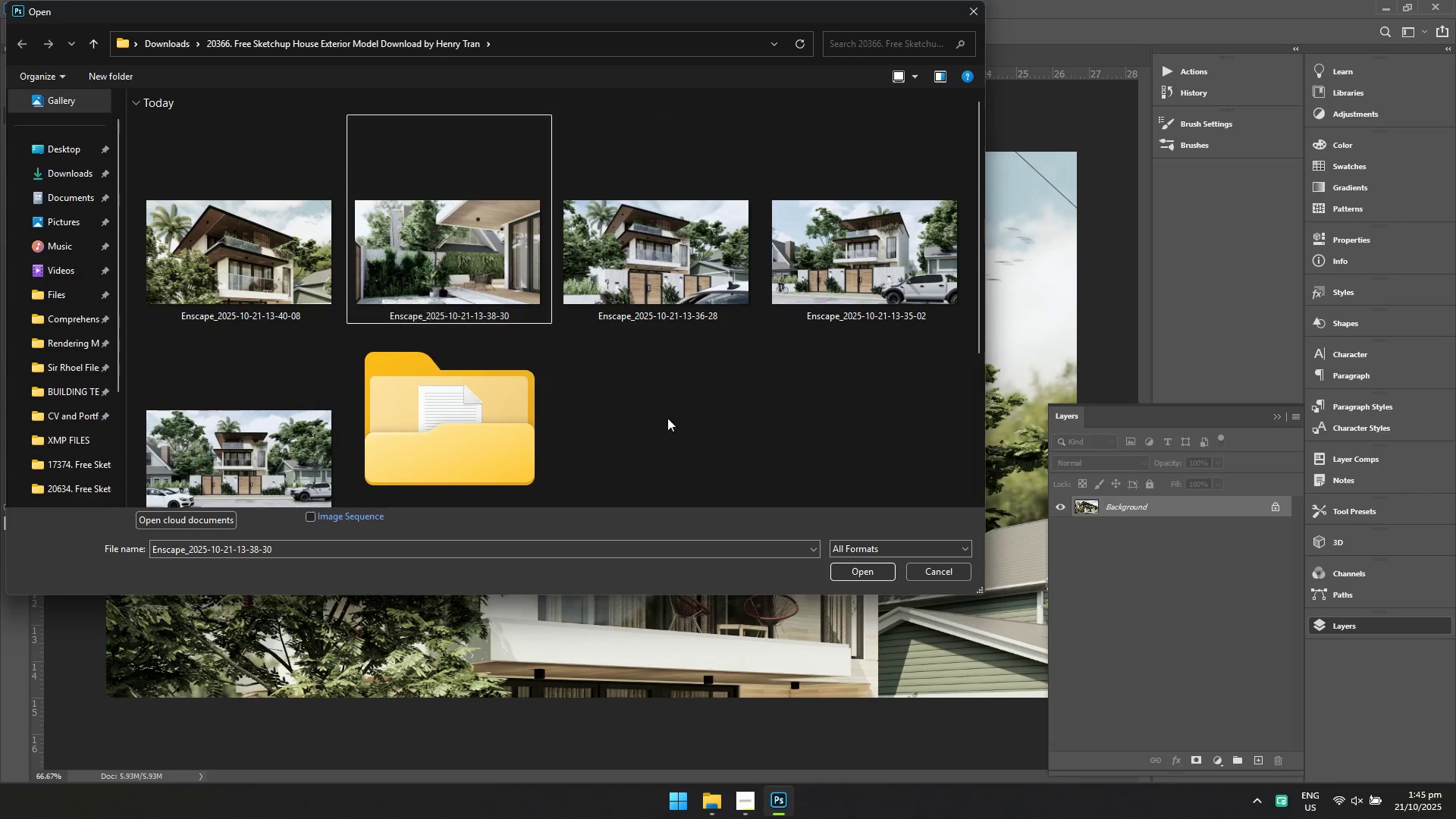 
double_click([491, 266])
 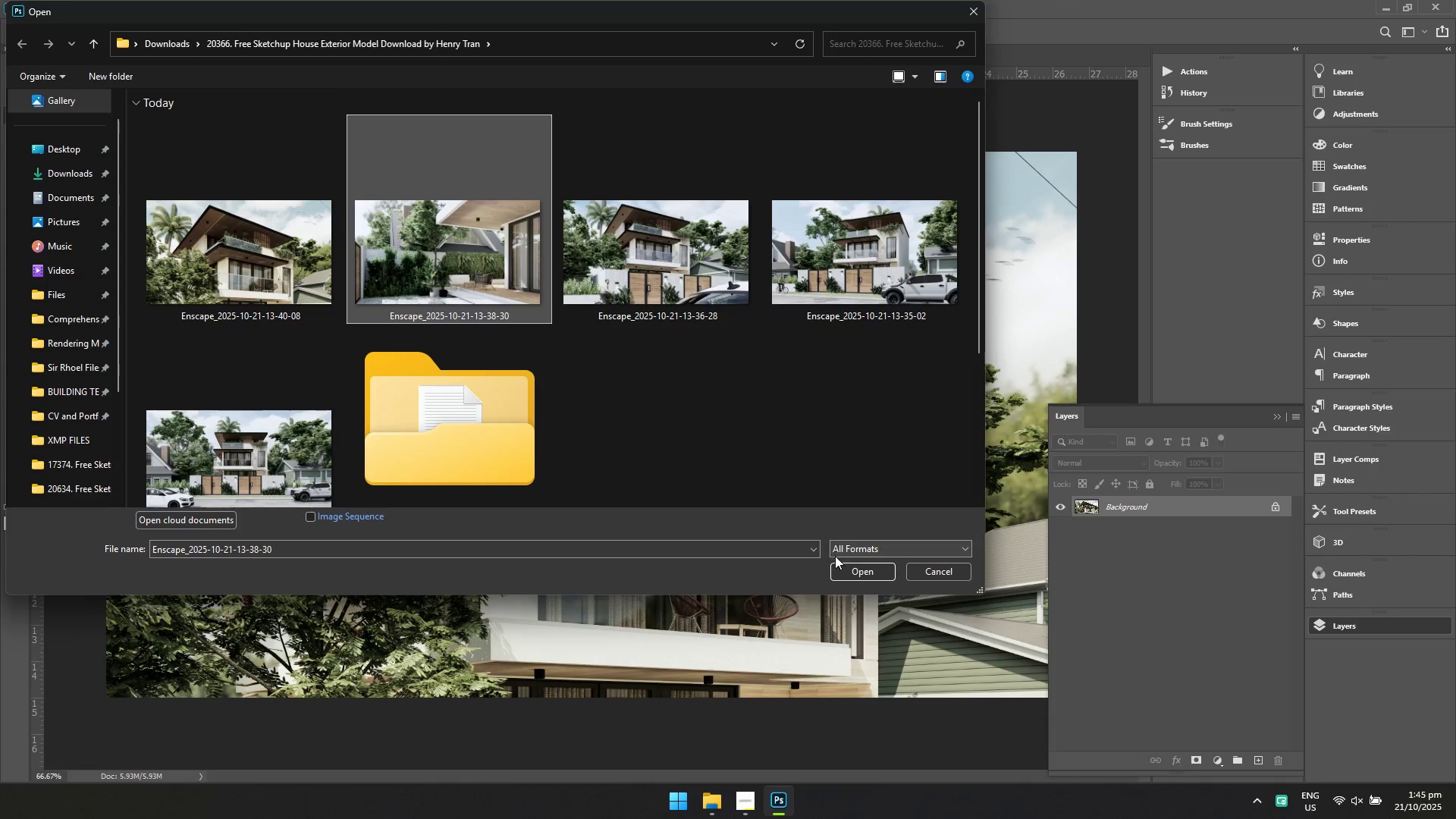 
left_click([841, 565])
 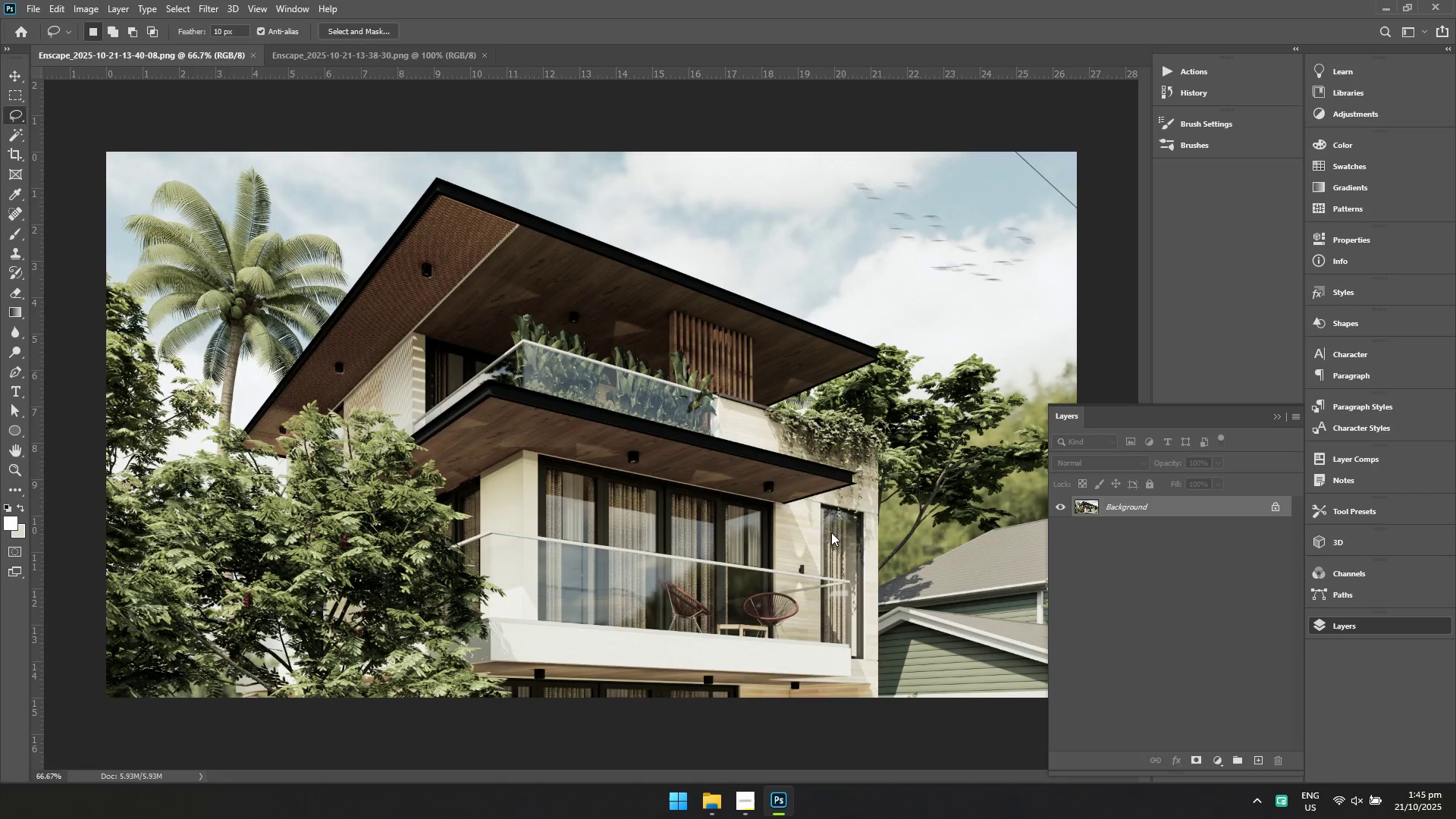 
key(Control+Shift+A)
 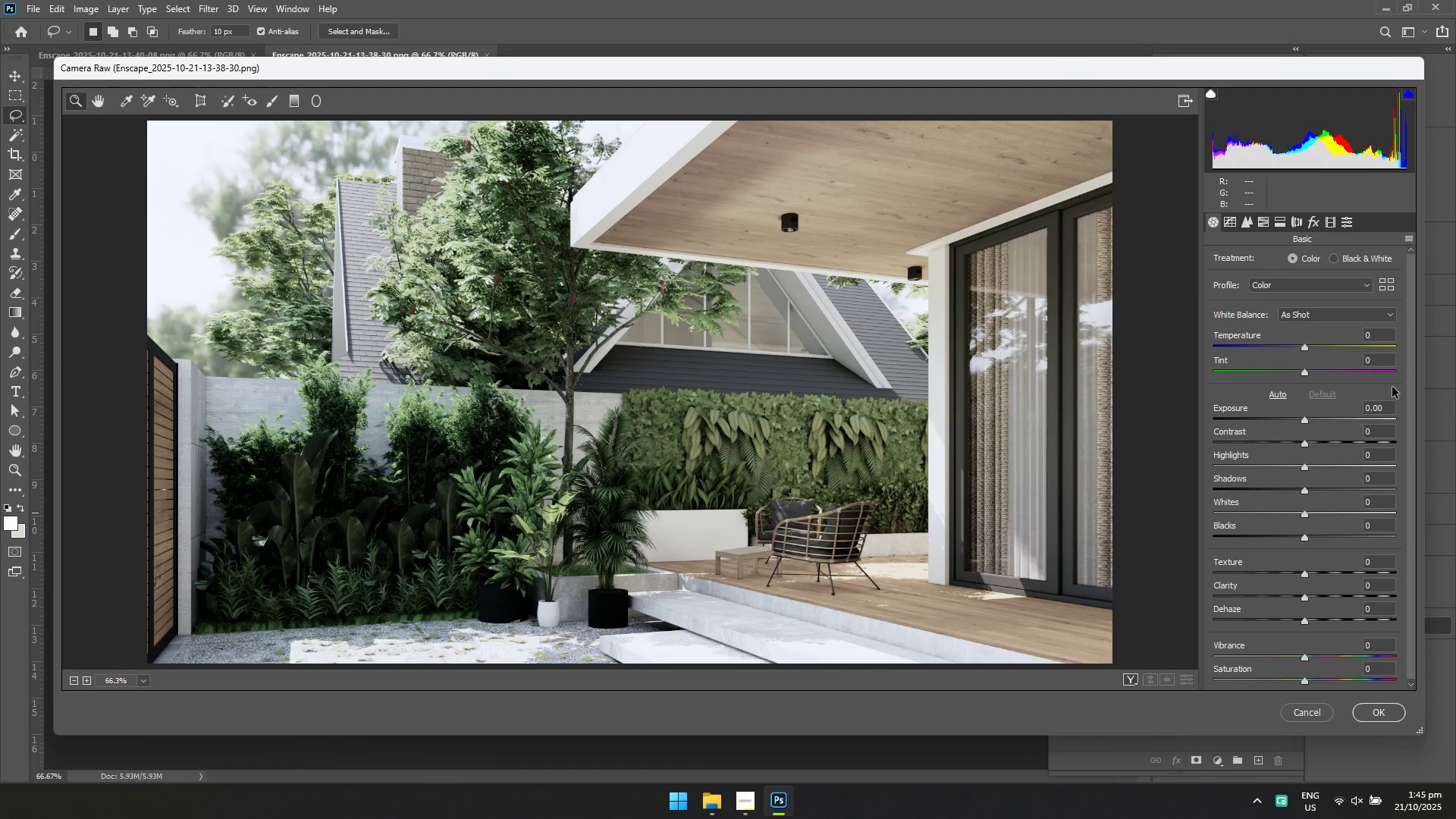 
left_click([1407, 242])
 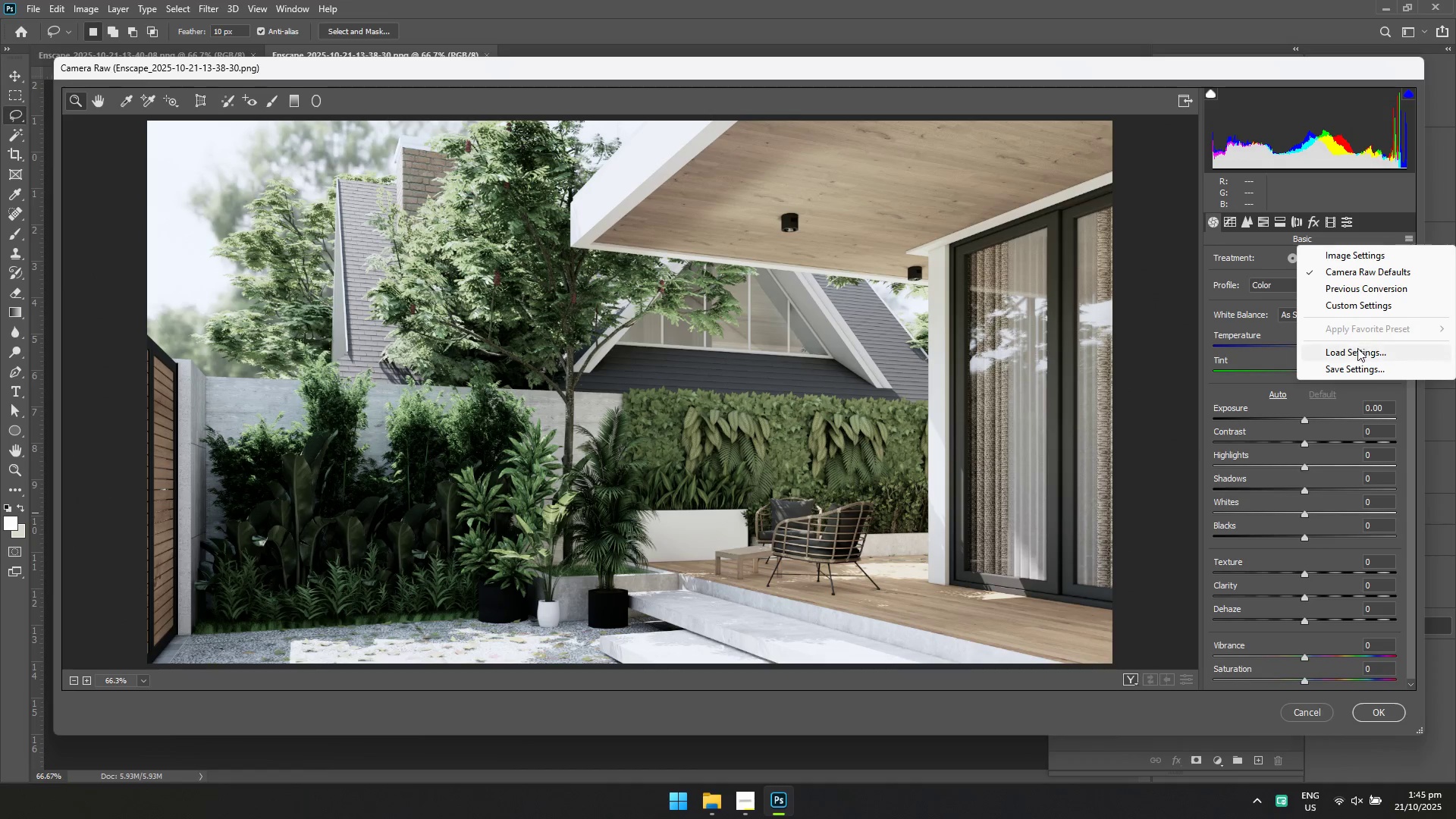 
left_click([1357, 352])
 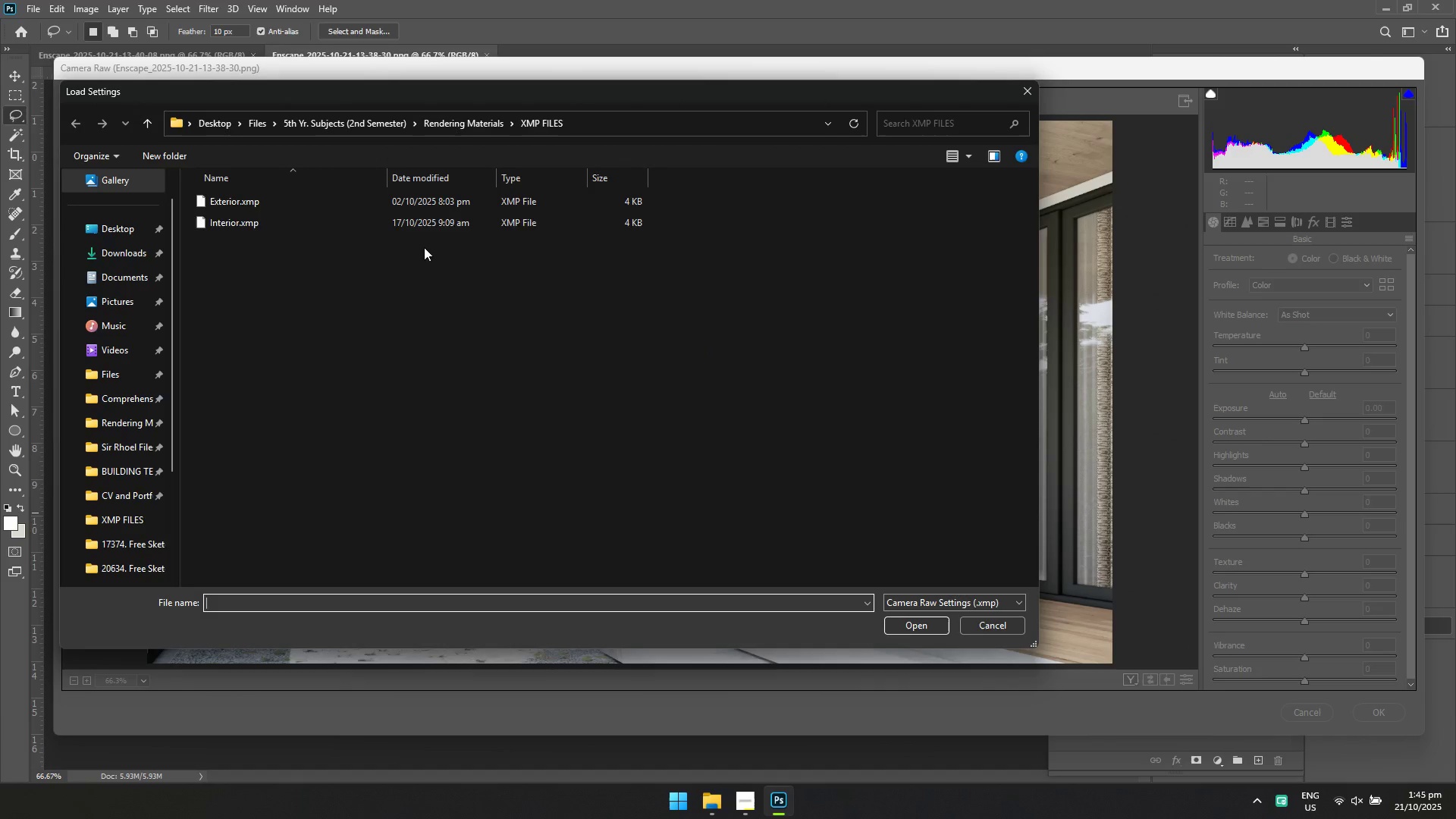 
left_click([380, 202])
 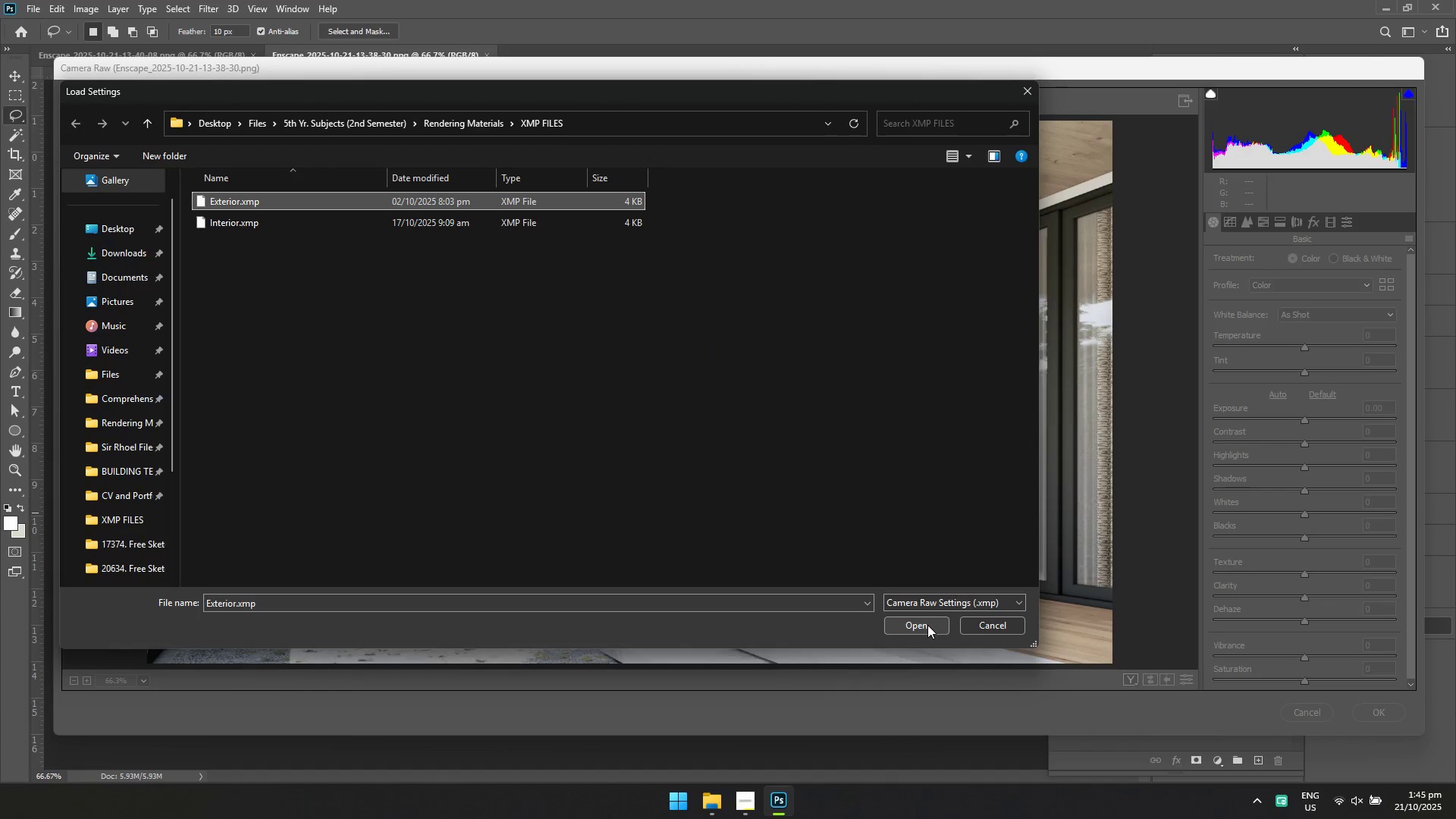 
left_click([927, 625])
 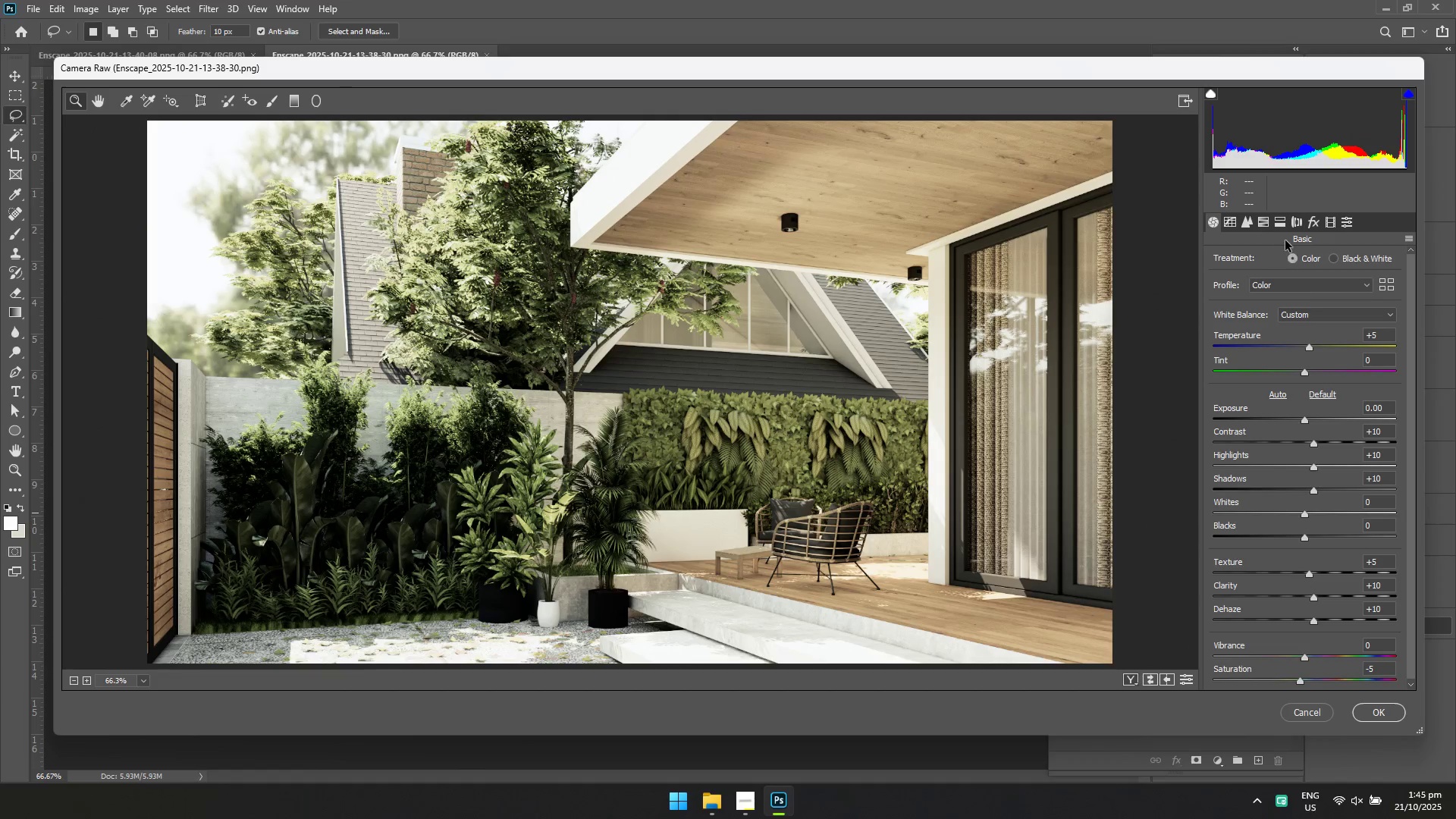 
left_click([1223, 223])
 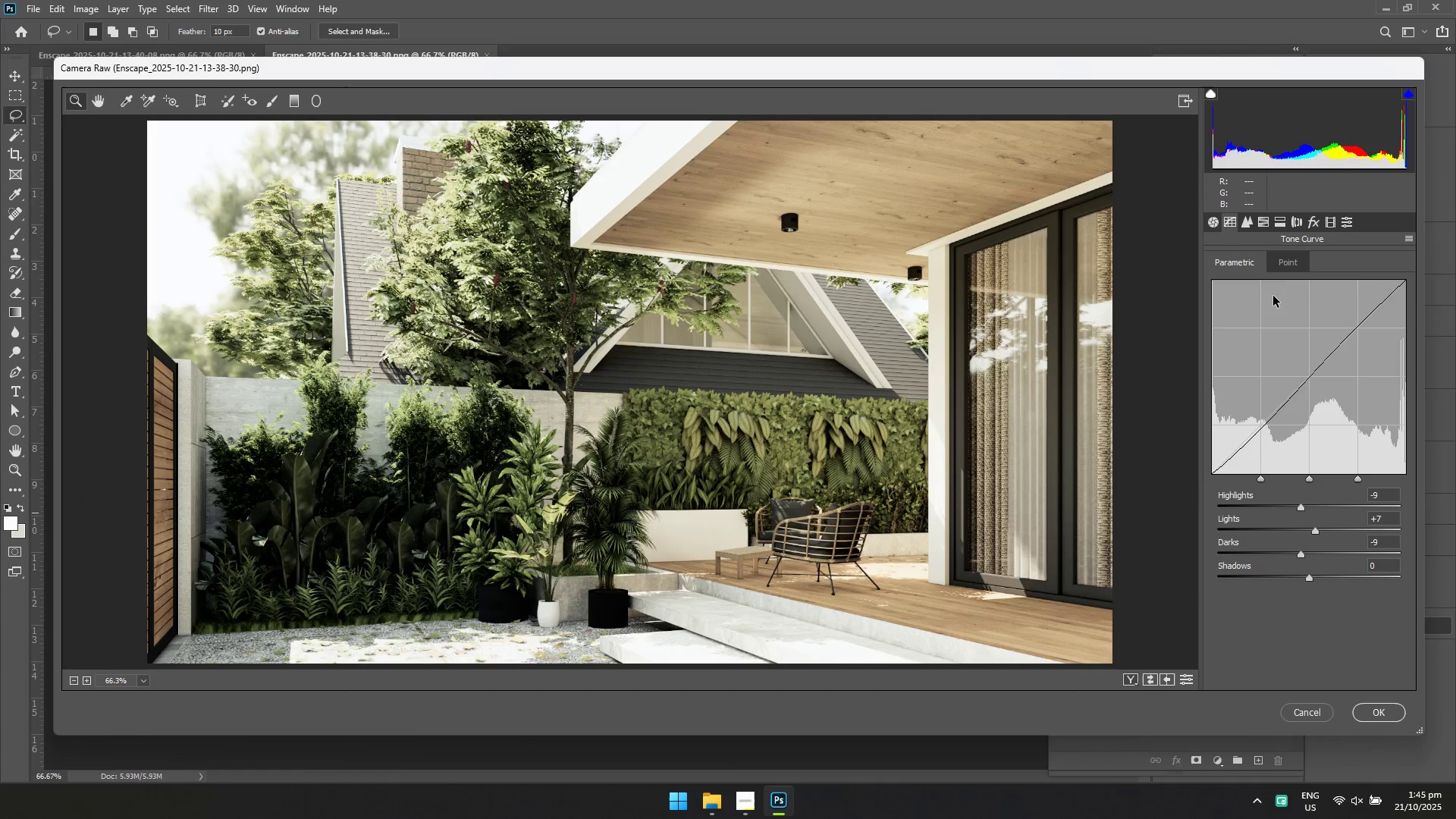 
left_click([1277, 266])
 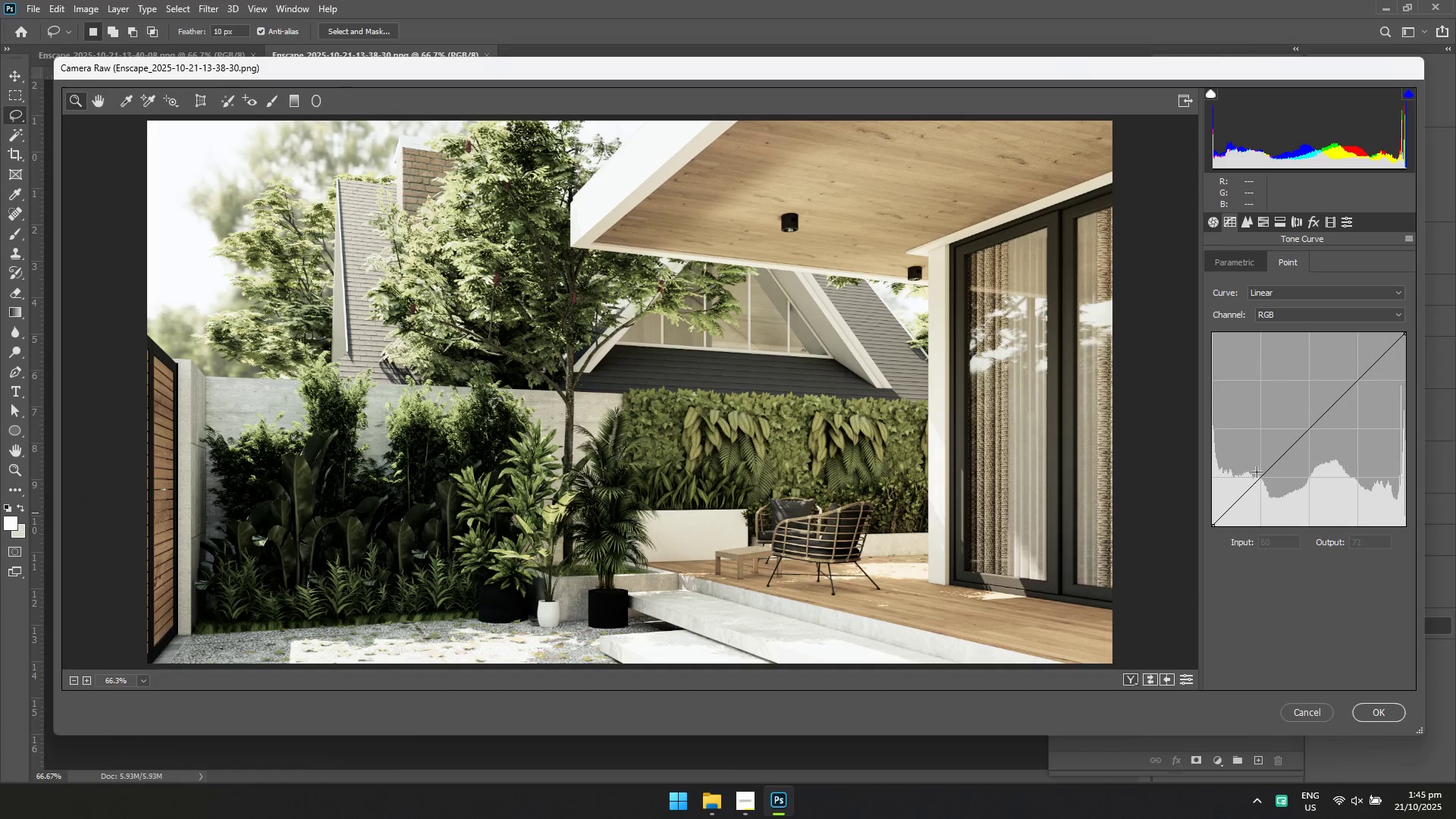 
left_click([1257, 473])
 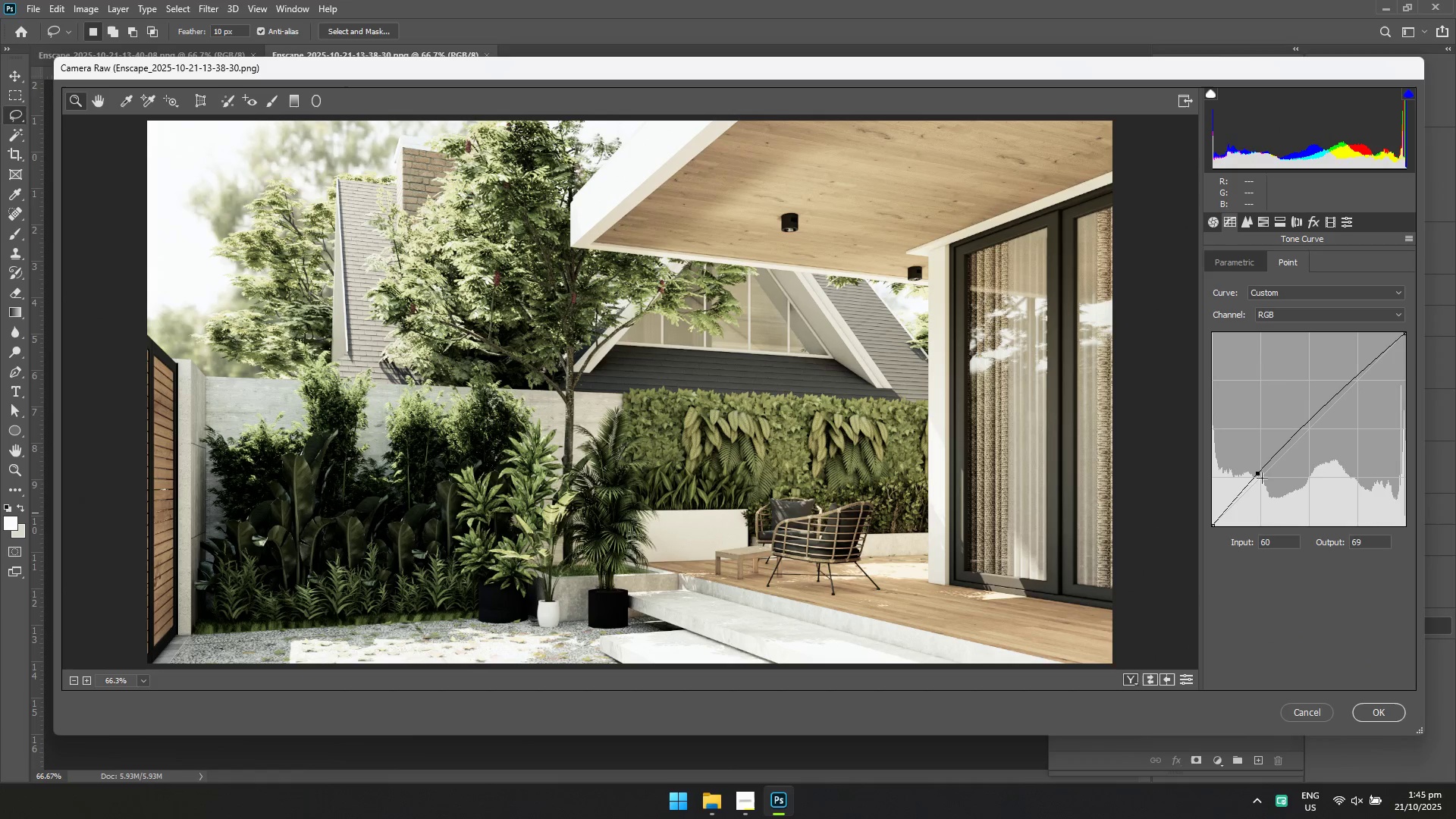 
left_click_drag(start_coordinate=[1258, 476], to_coordinate=[1265, 482])
 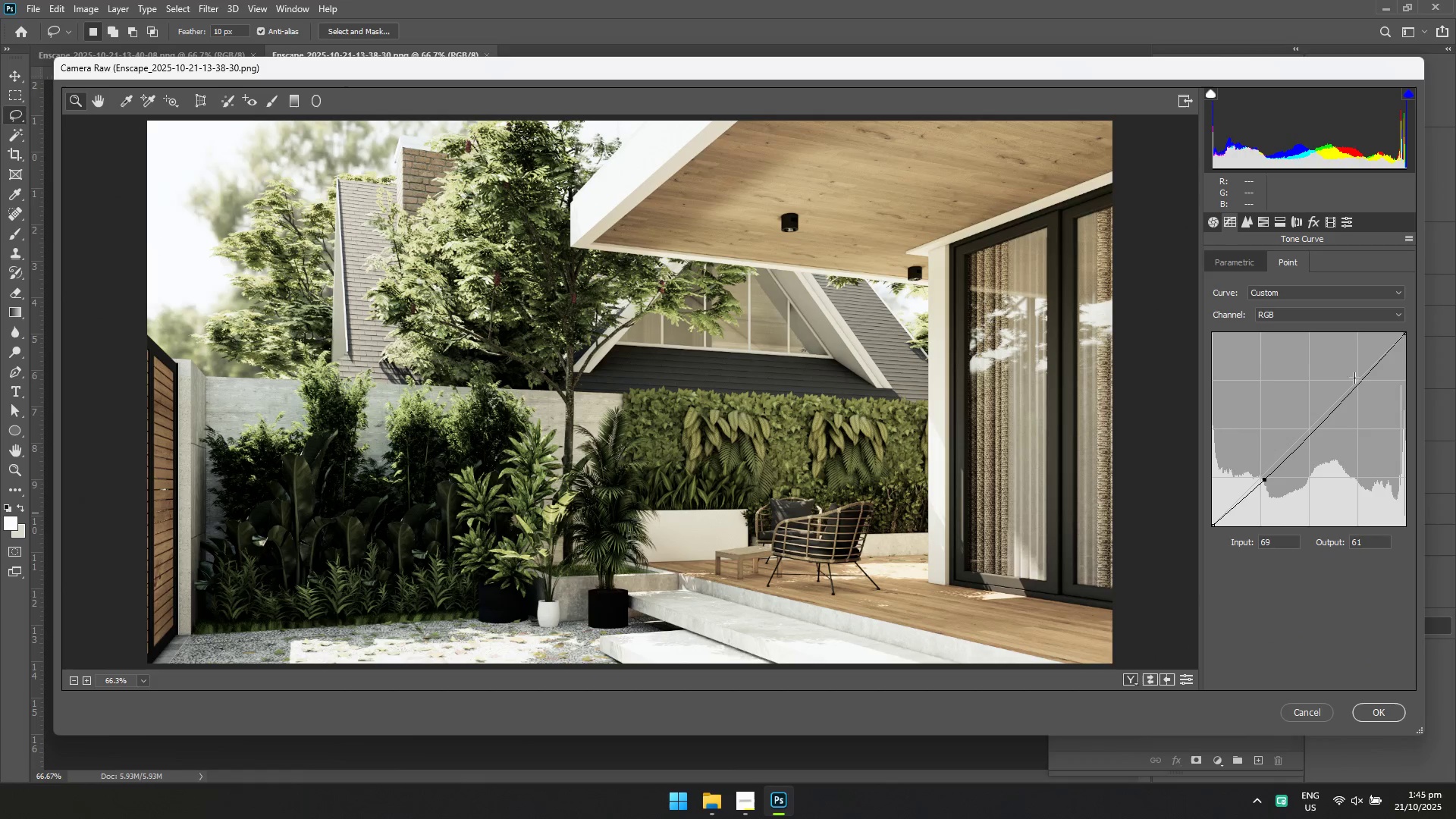 
left_click([1355, 377])
 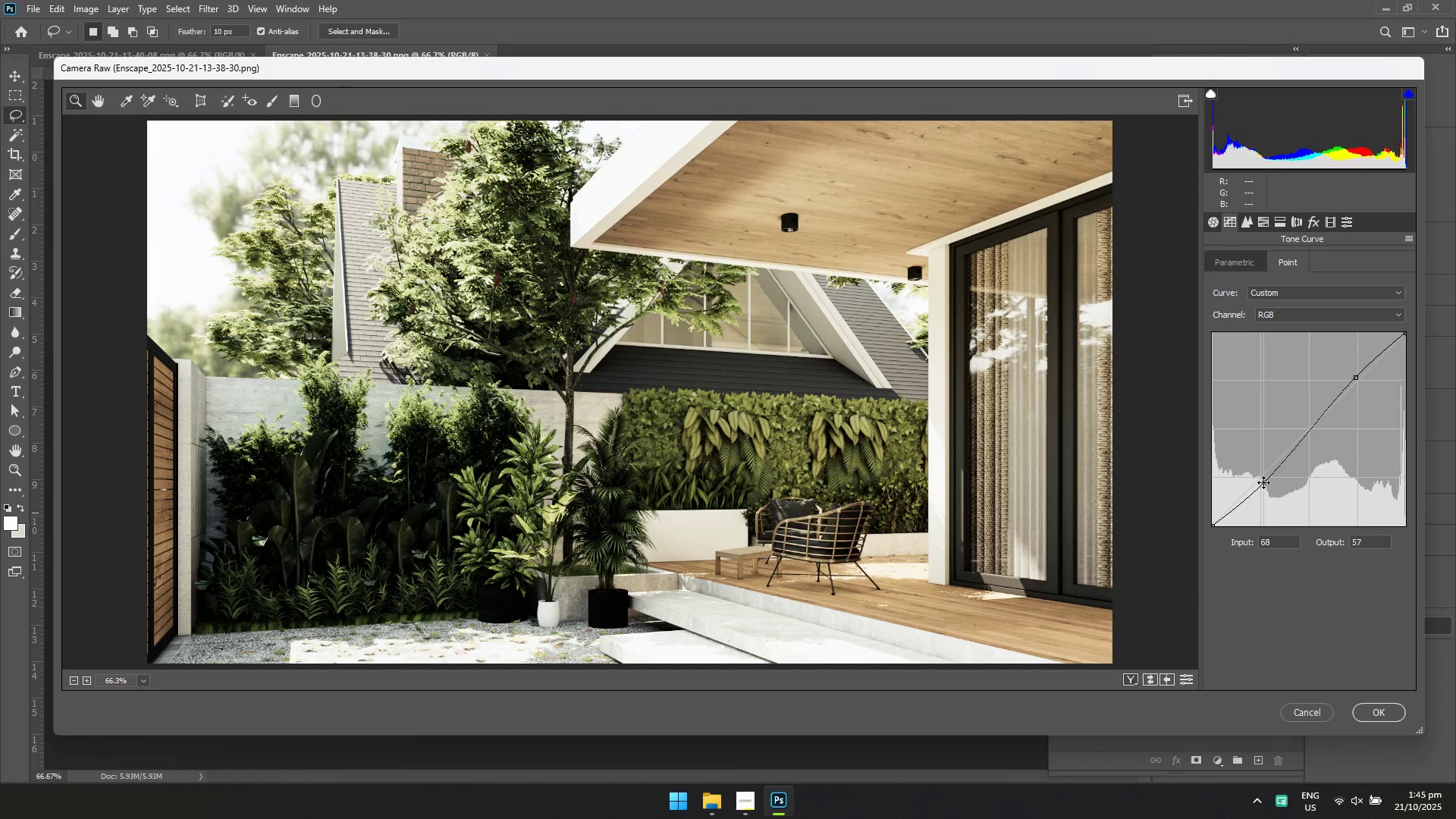 
left_click([1242, 266])
 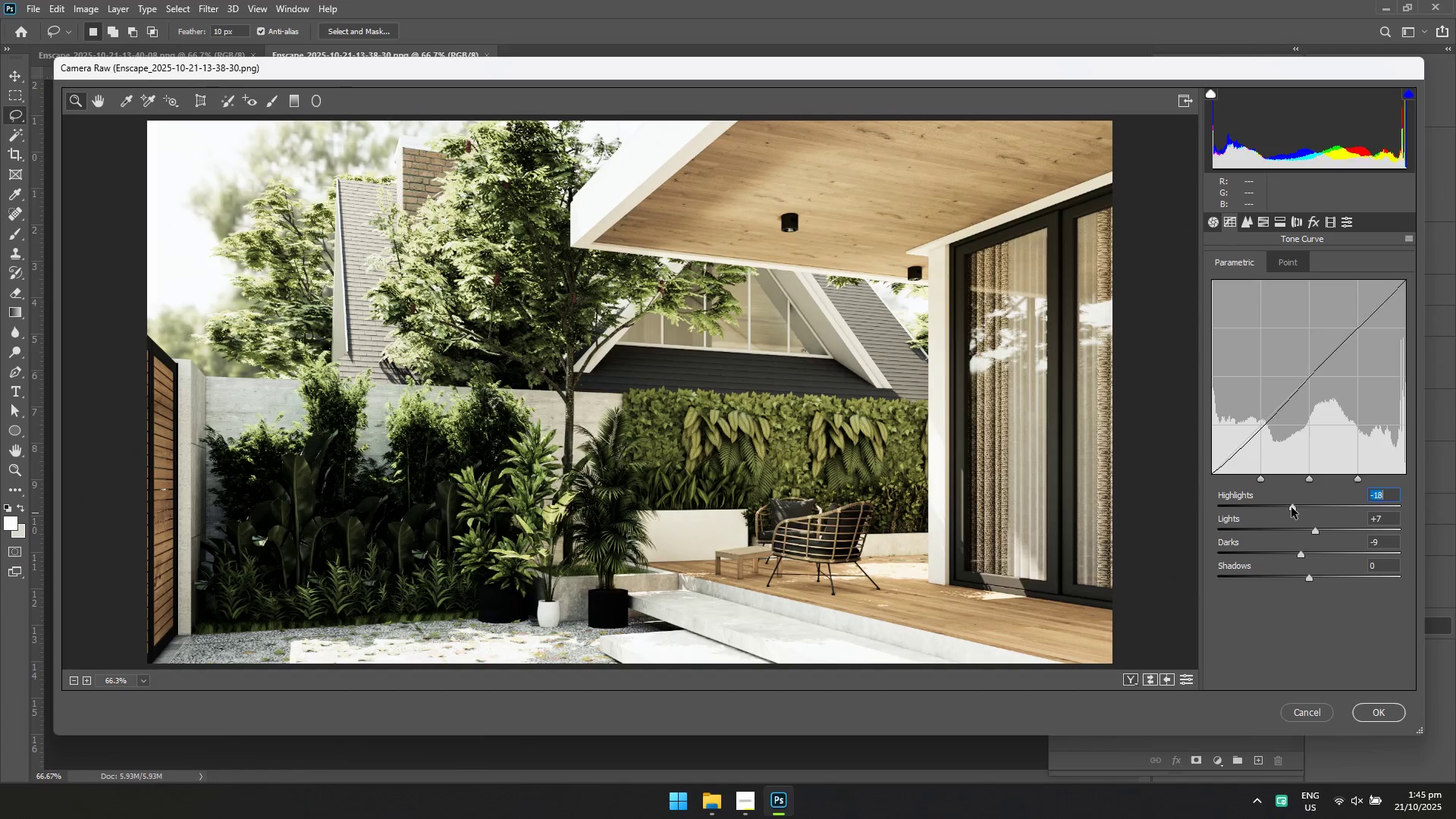 
double_click([1288, 508])
 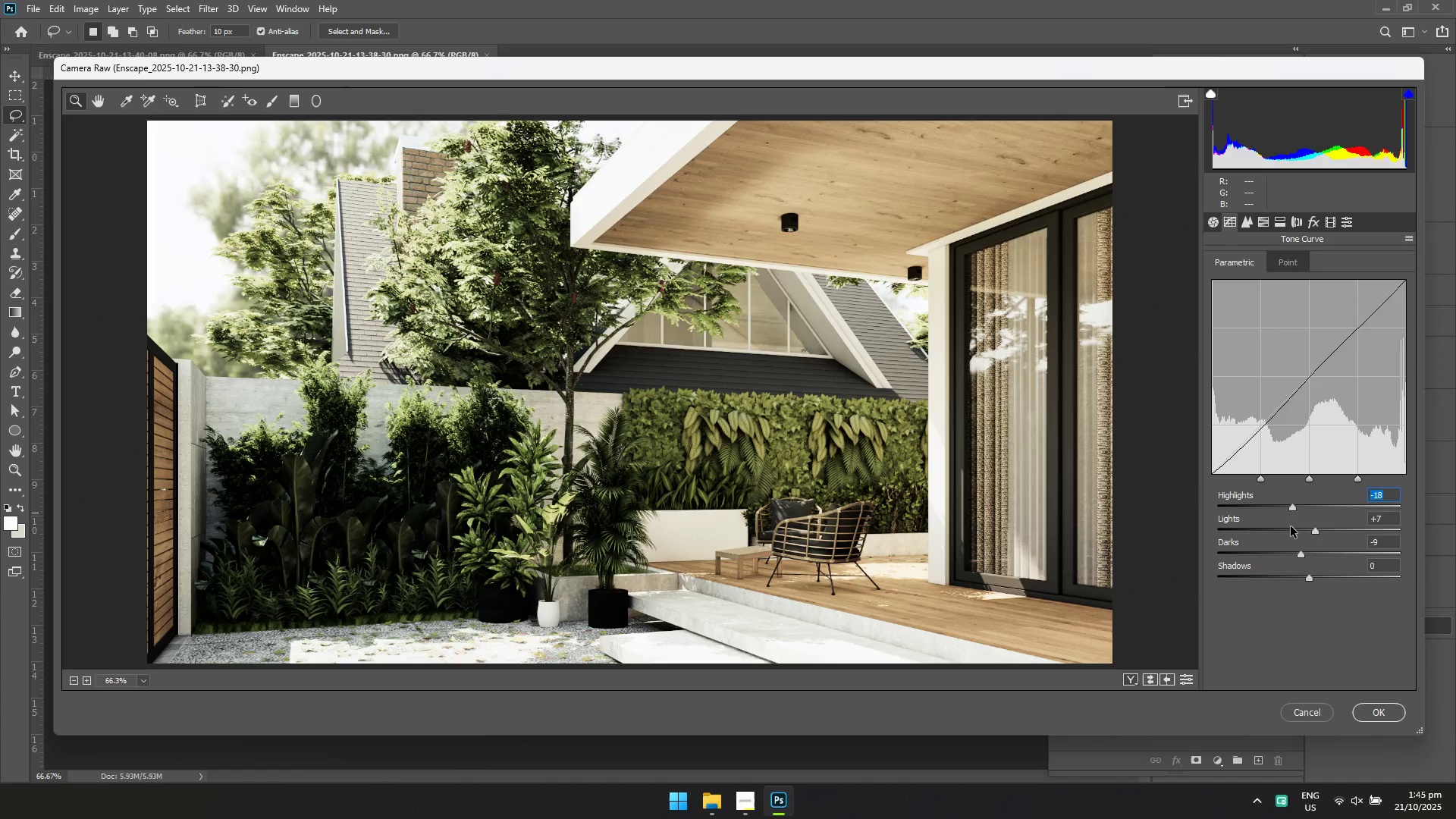 
left_click([1291, 526])
 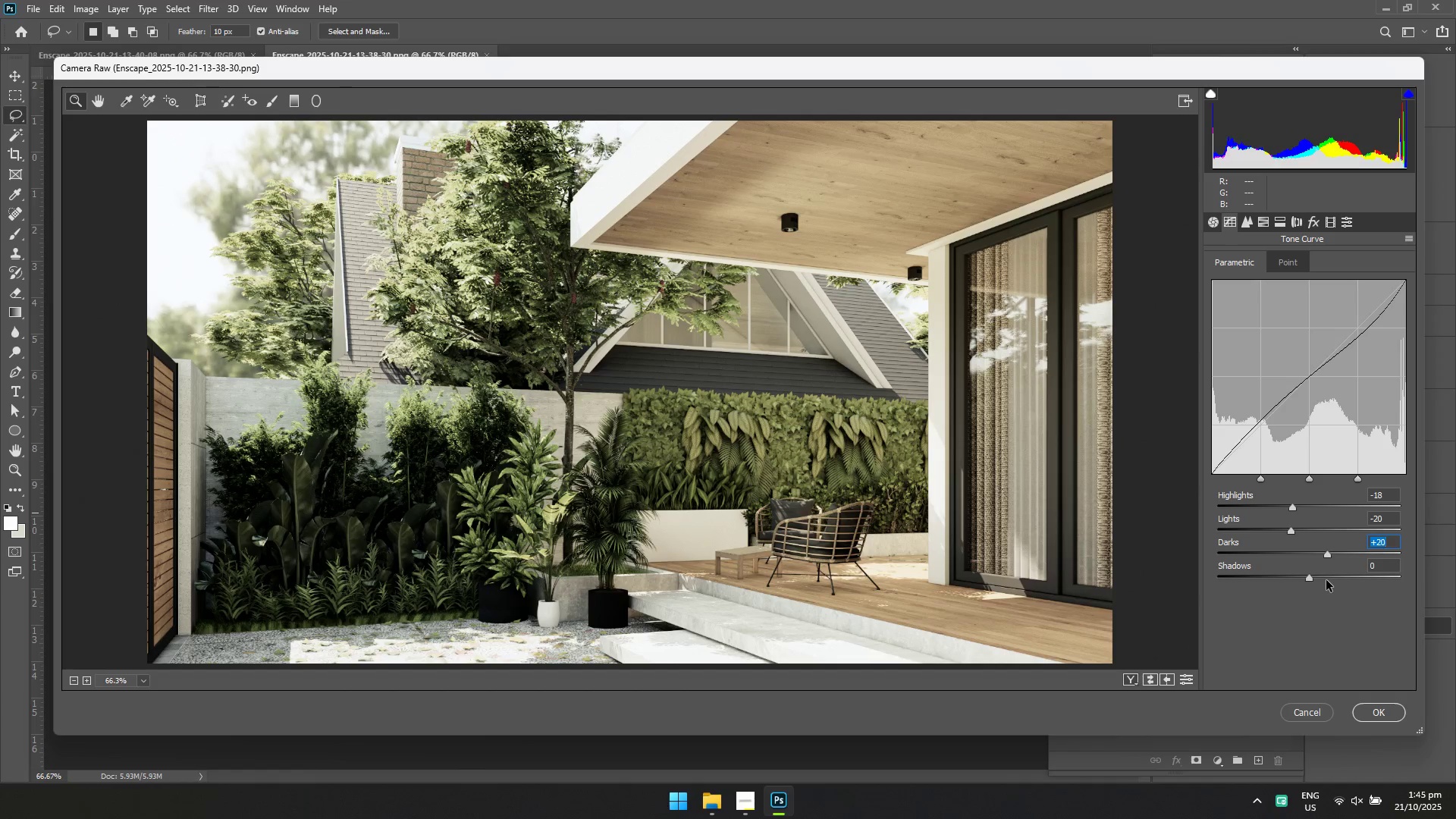 
double_click([1327, 580])
 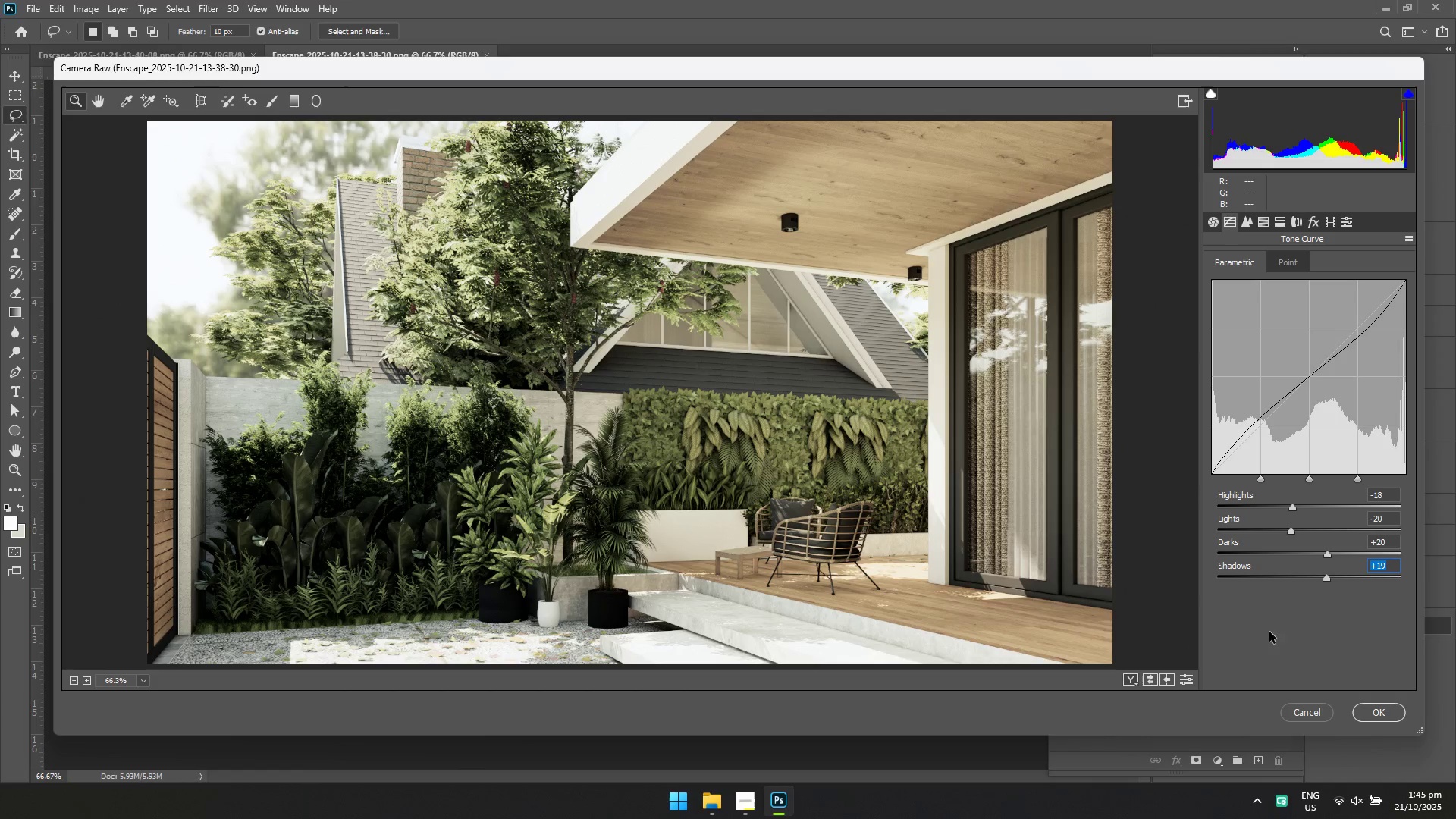 
left_click([1365, 720])
 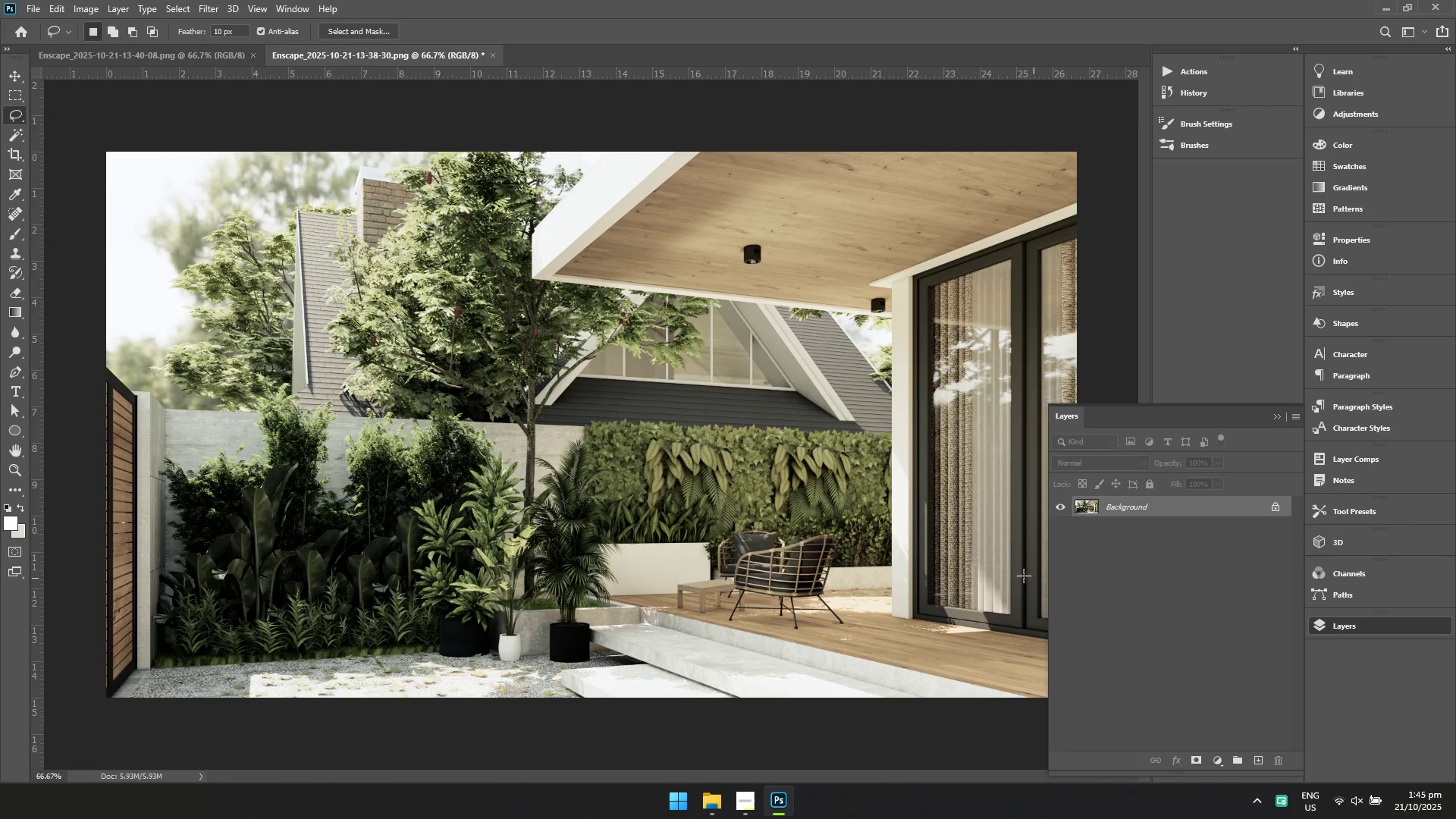 
key(Control+S)
 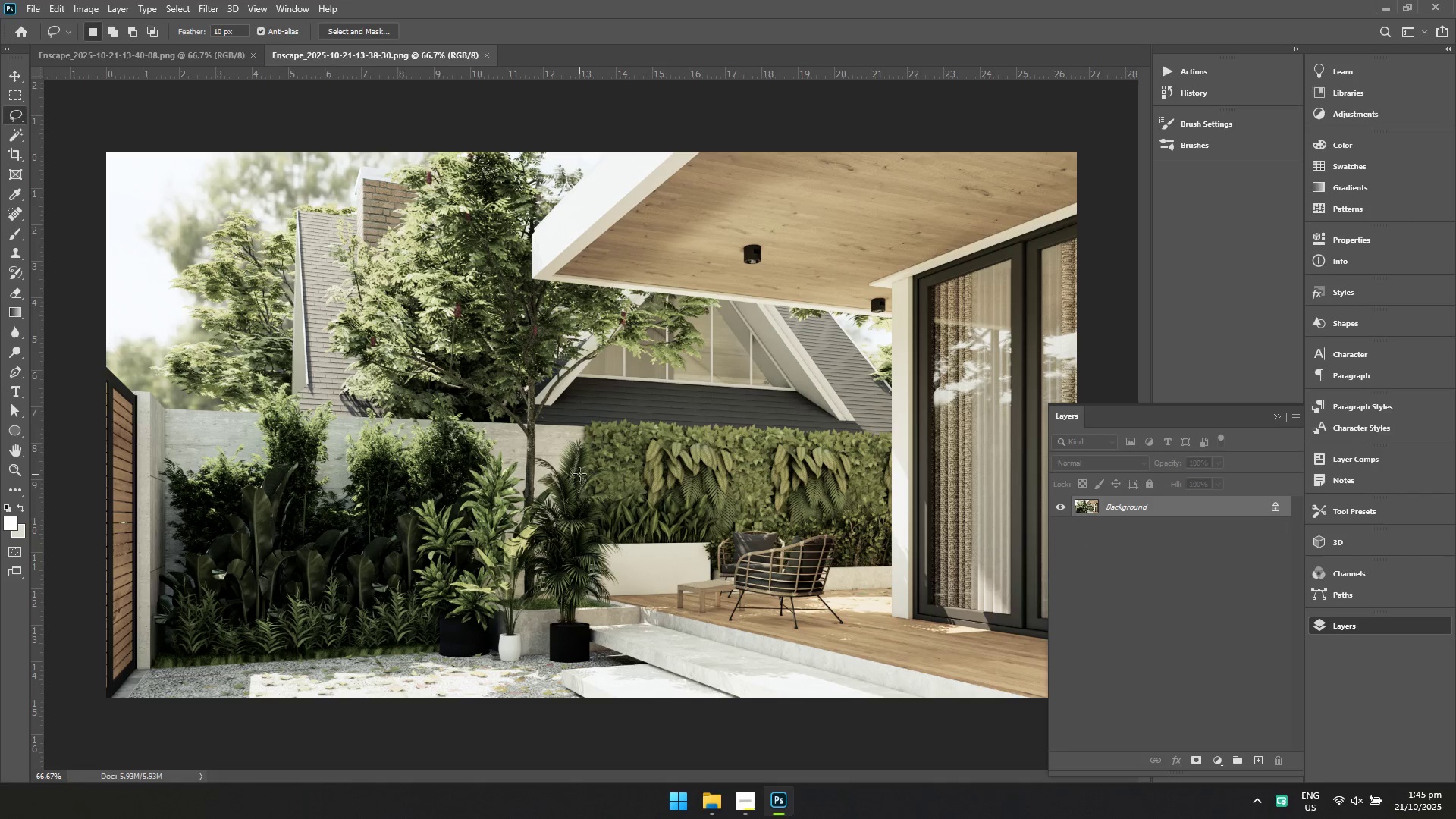 
key(Alt+AltLeft)
 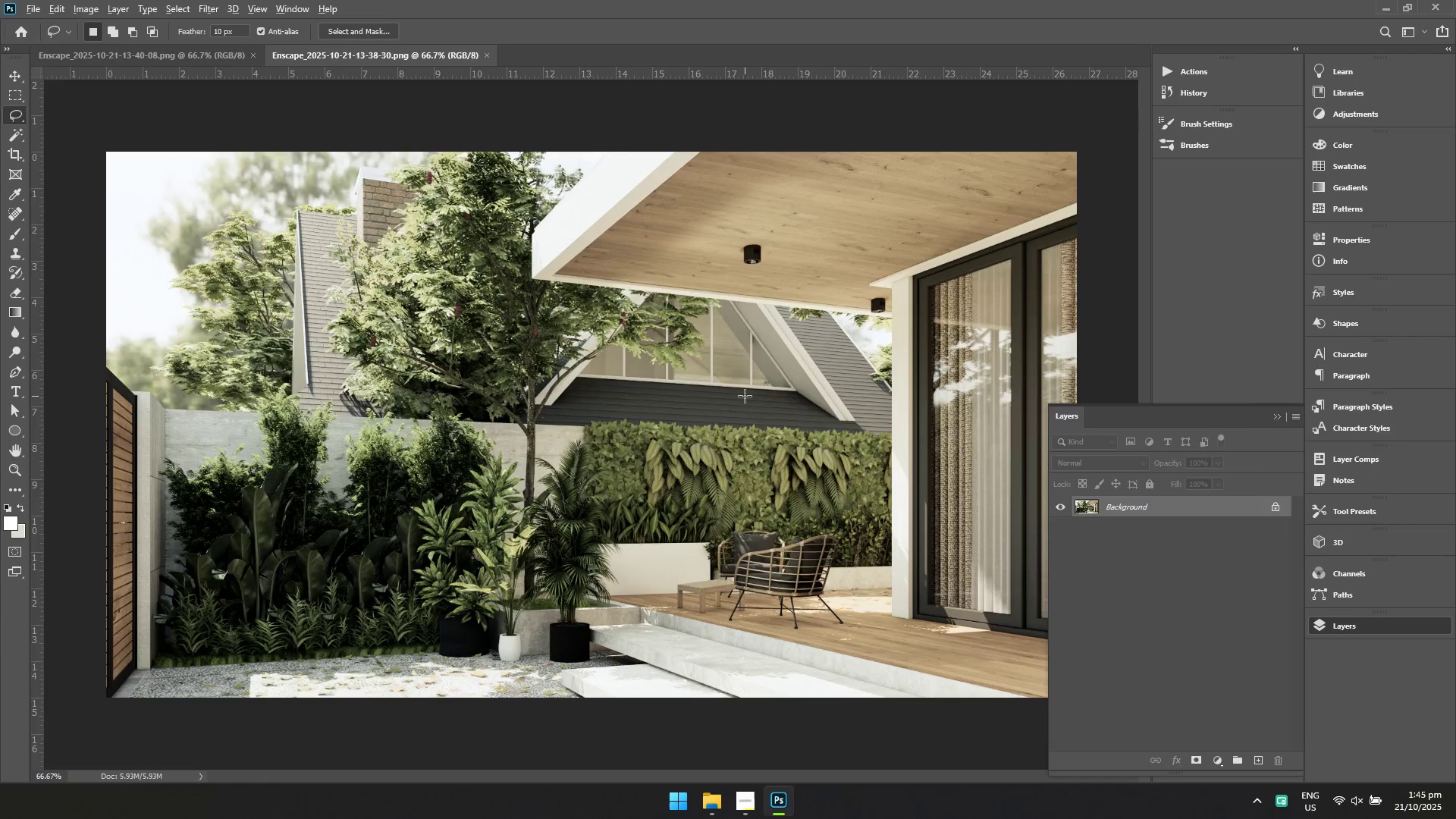 
key(Alt+Tab)
 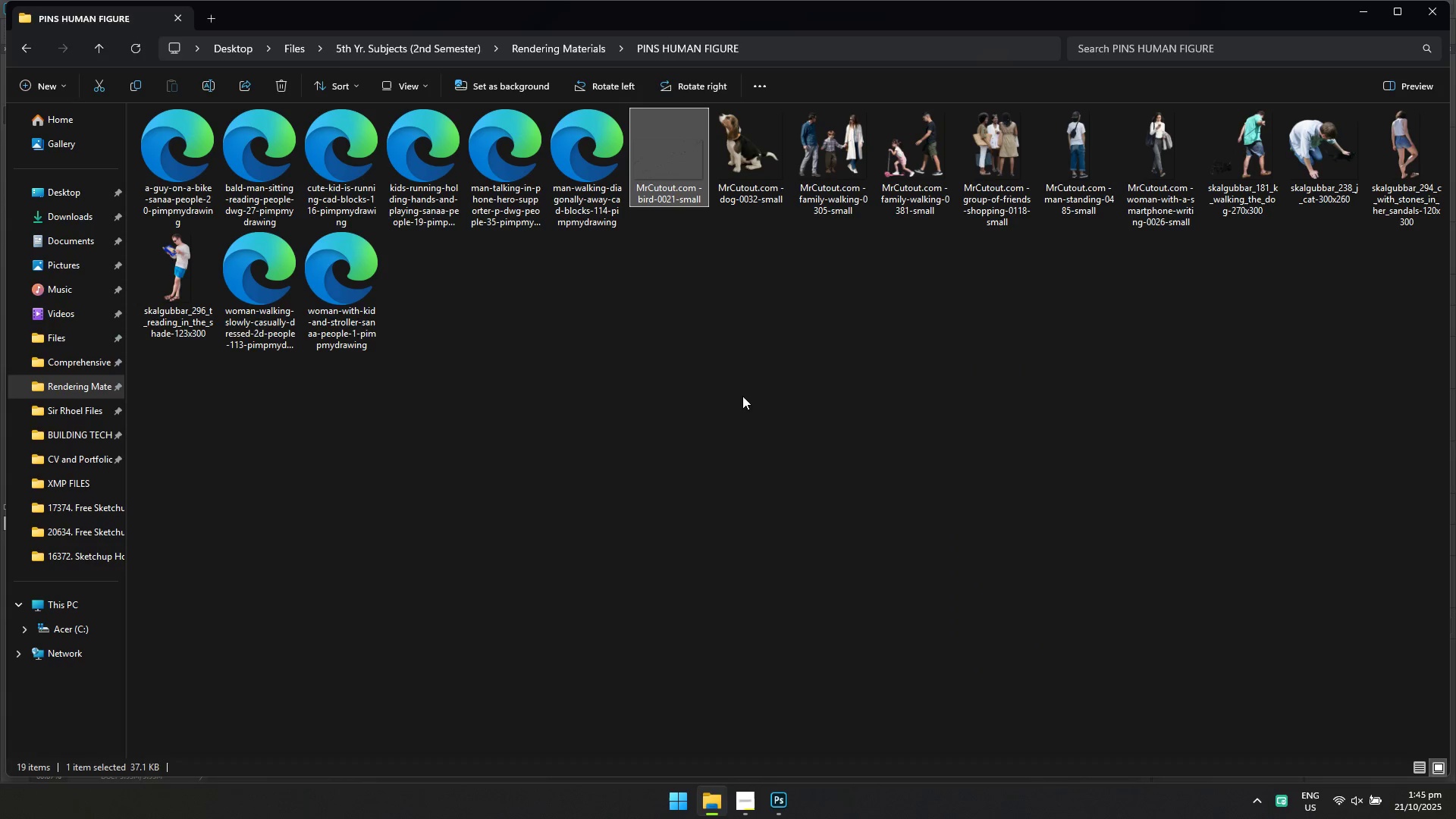 
key(Alt+AltLeft)
 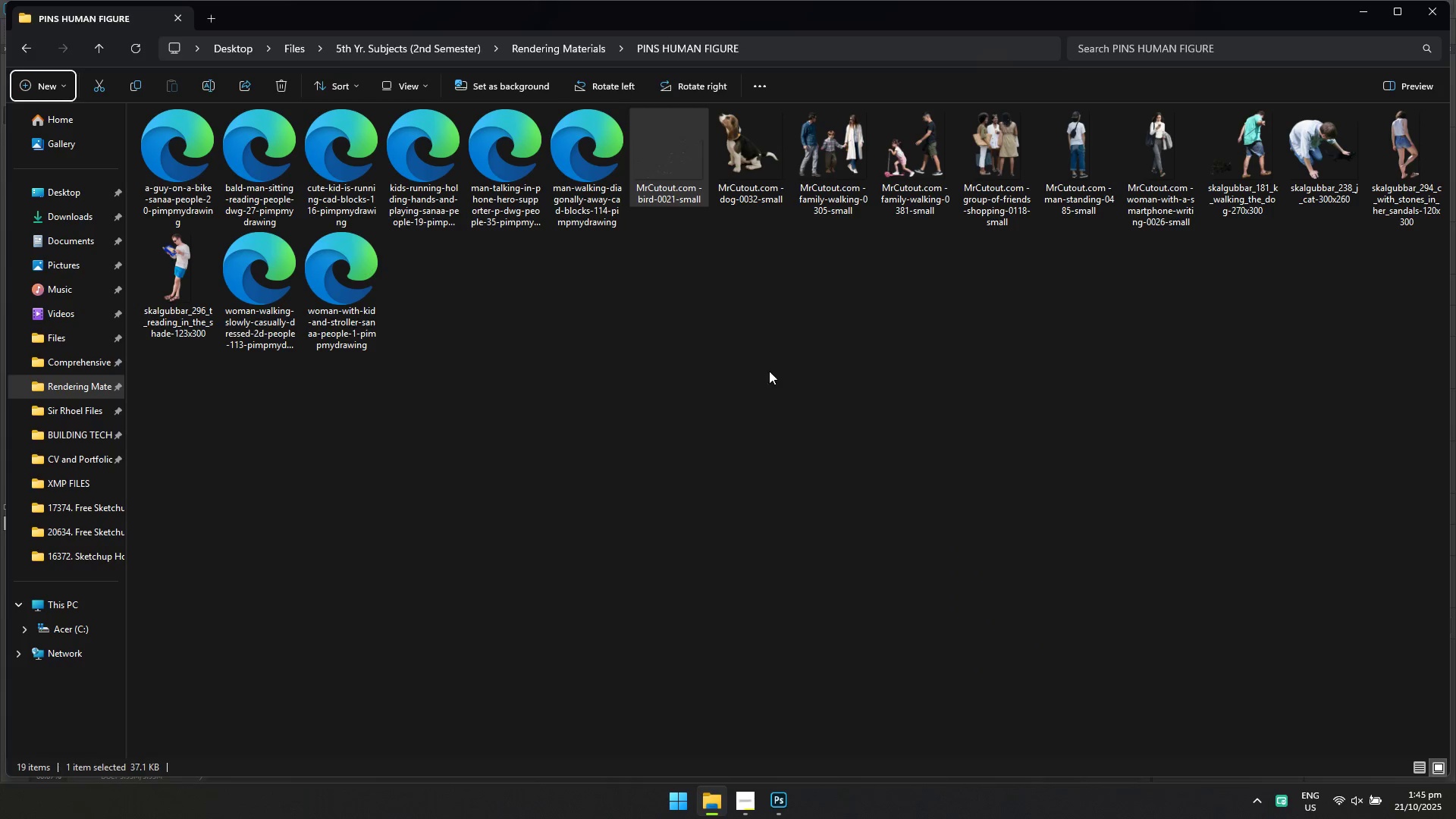 
left_click([793, 353])
 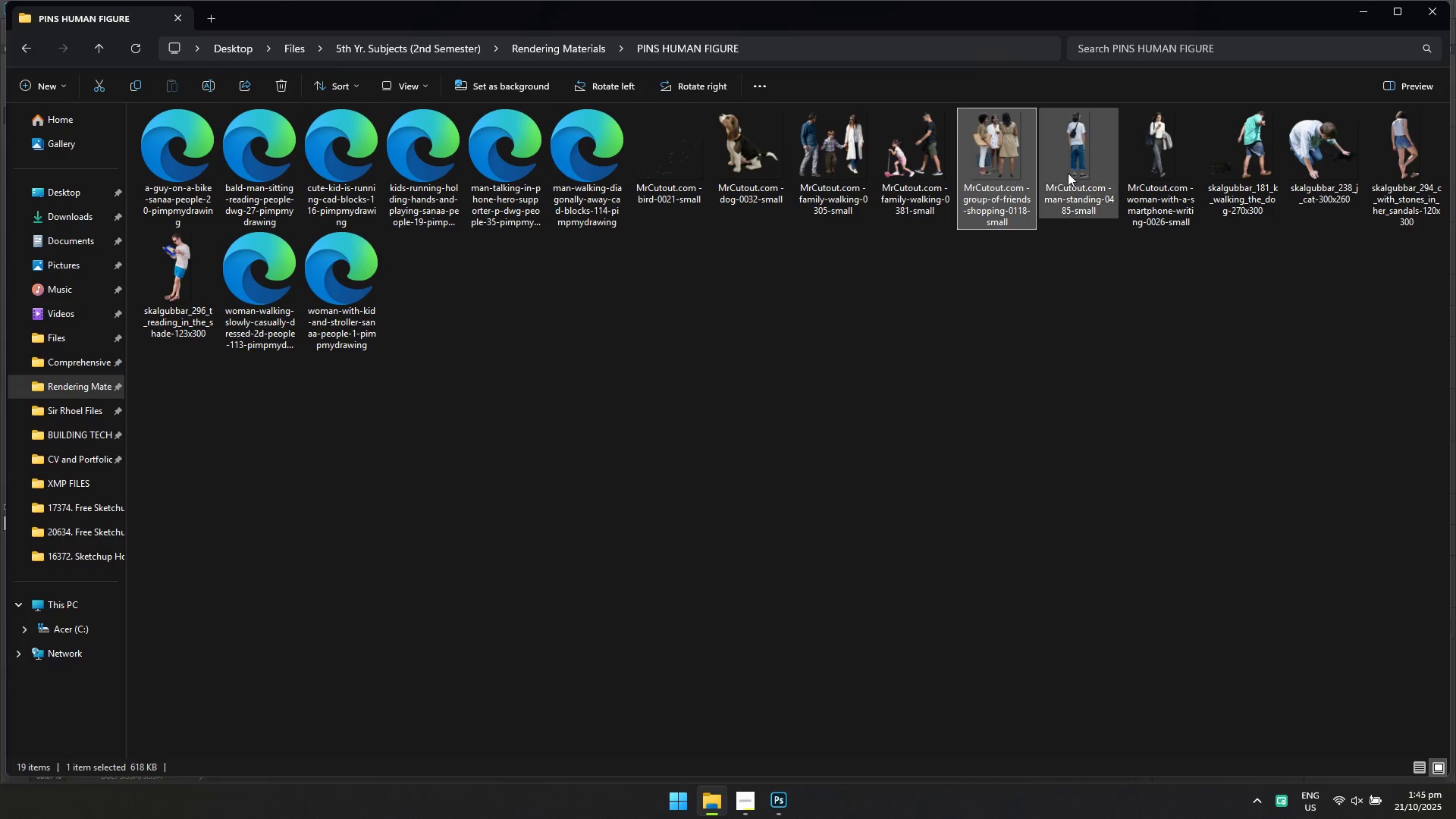 
double_click([1111, 171])
 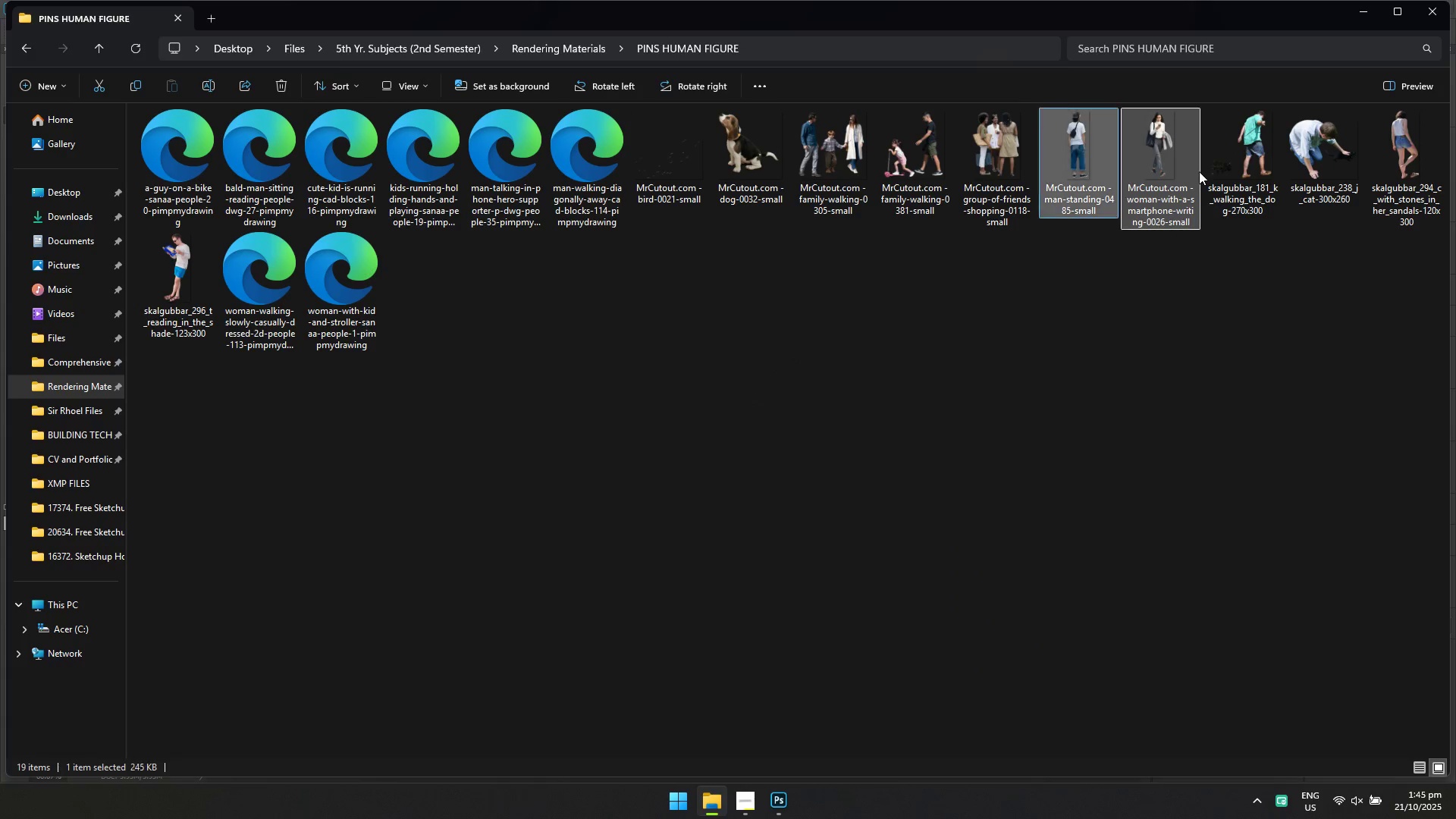 
triple_click([1199, 171])
 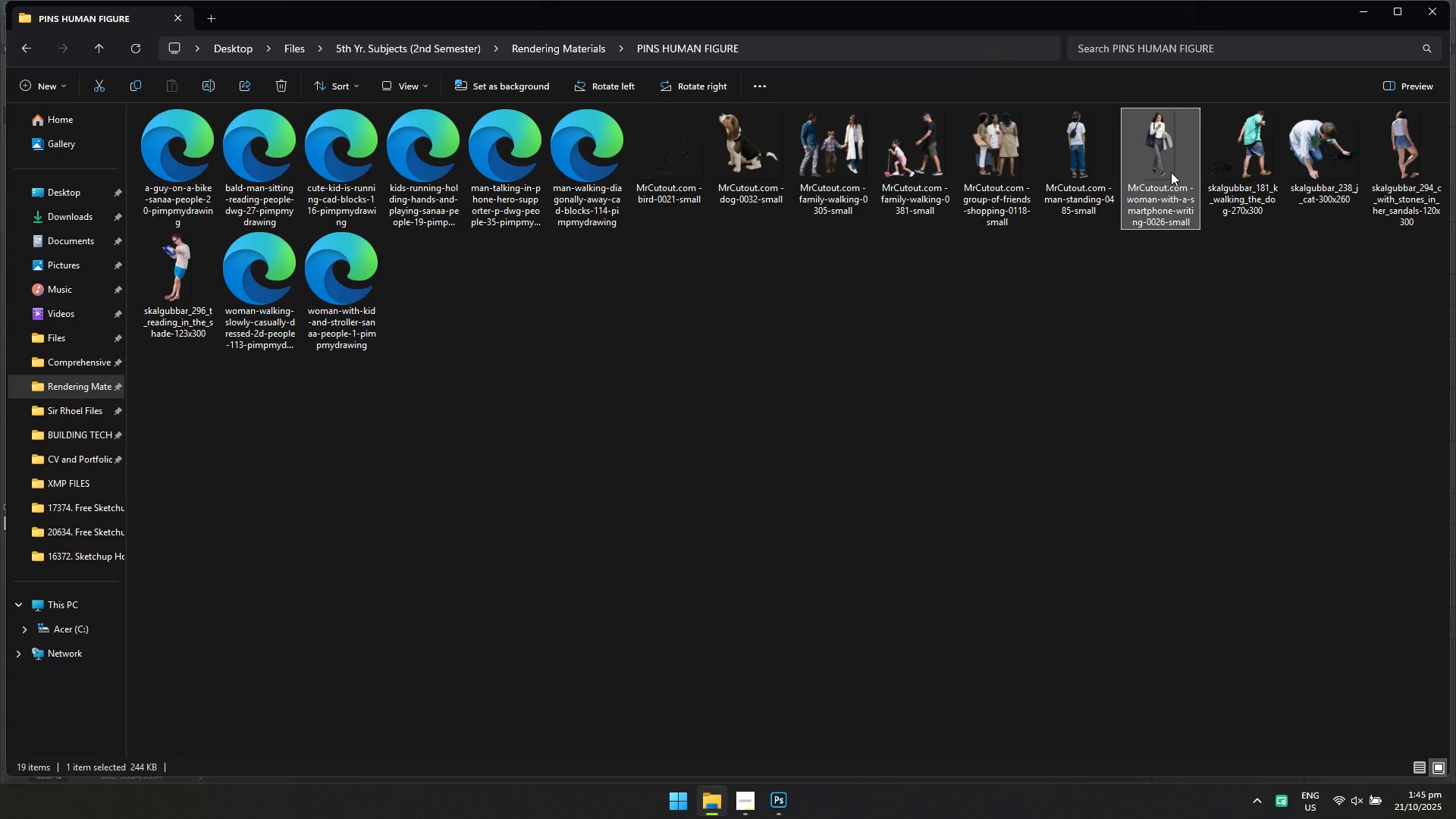 
left_click_drag(start_coordinate=[1170, 169], to_coordinate=[886, 610])
 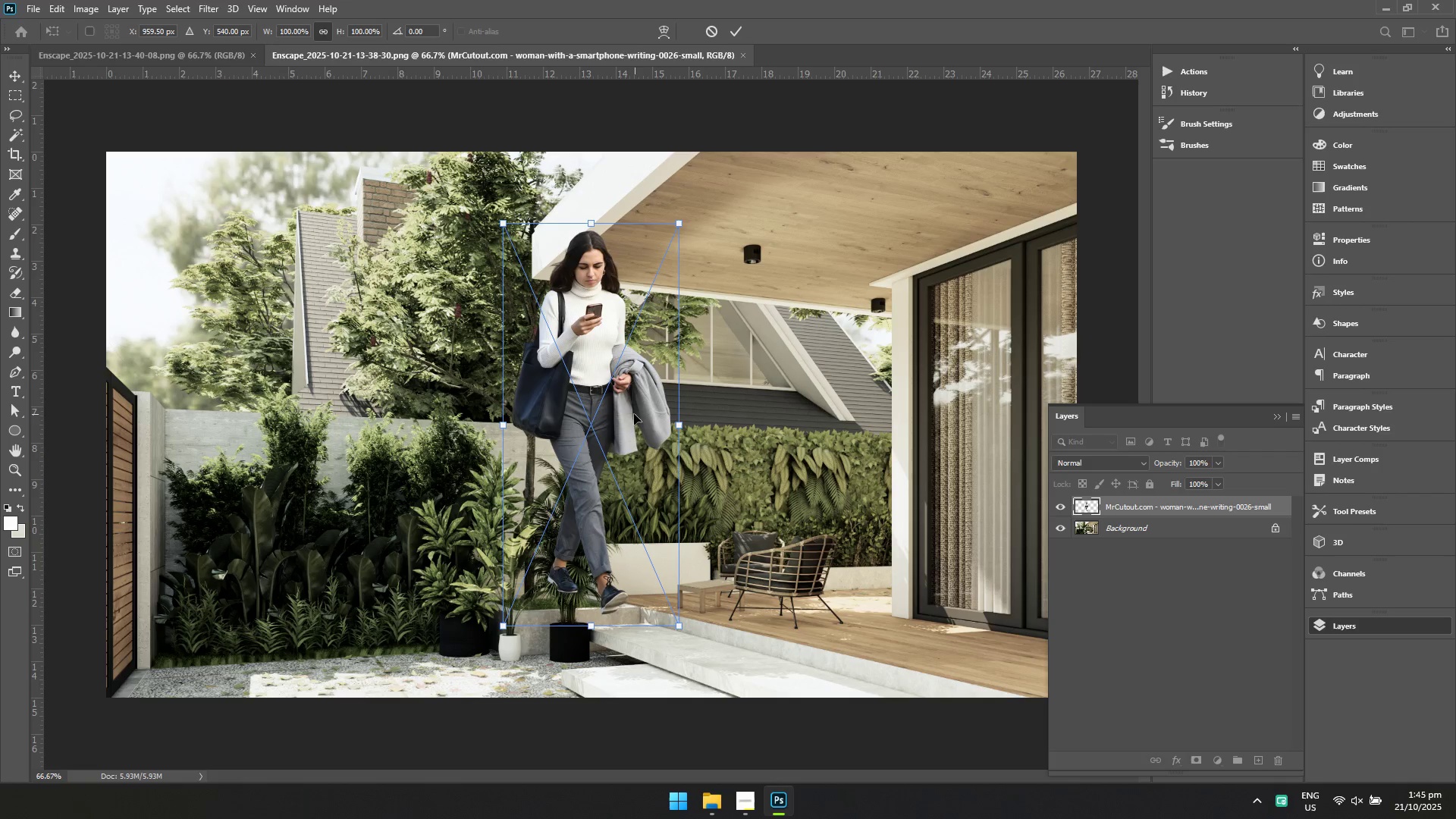 
right_click([613, 400])
 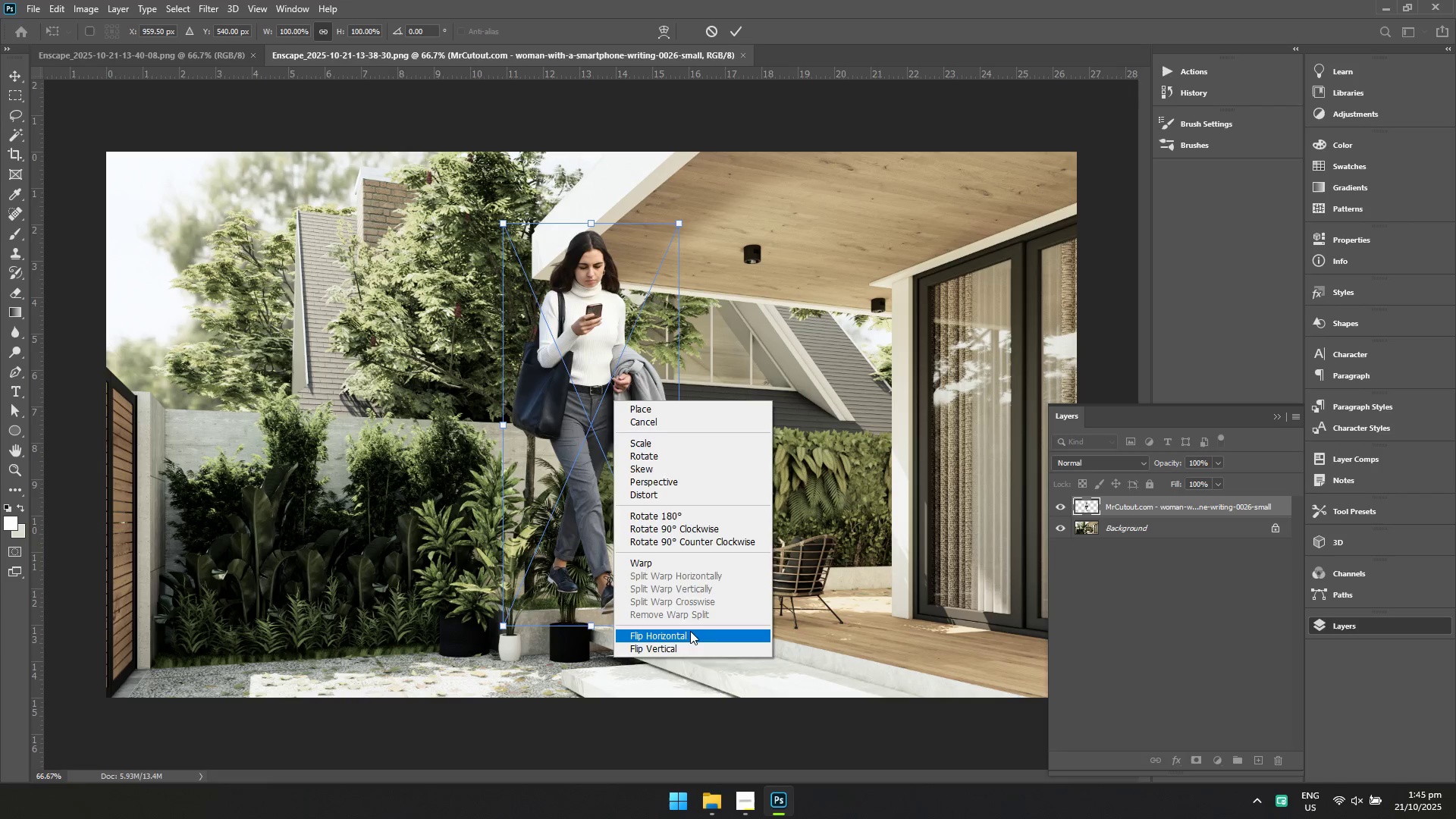 
left_click([691, 632])
 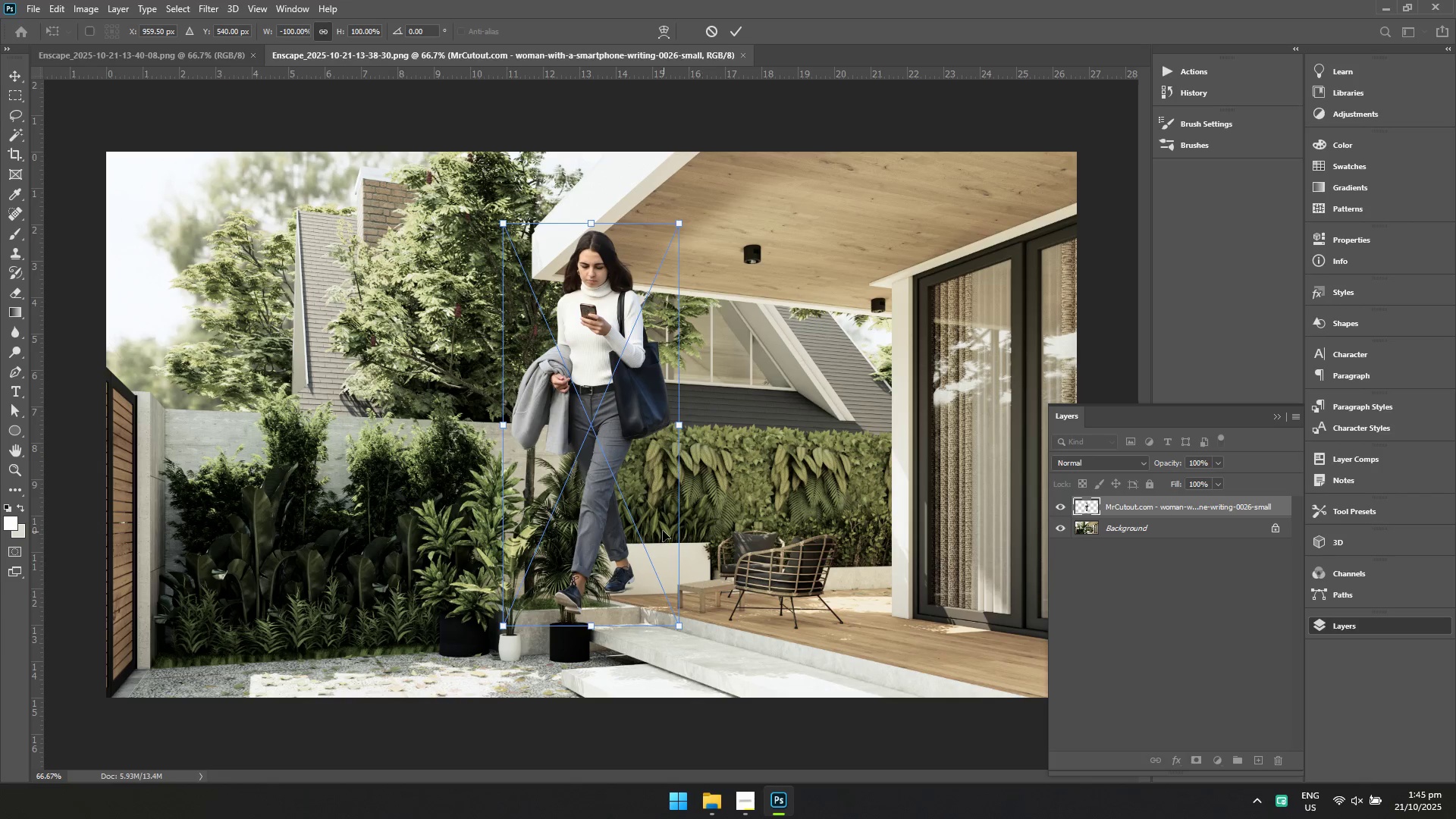 
left_click_drag(start_coordinate=[624, 491], to_coordinate=[951, 538])
 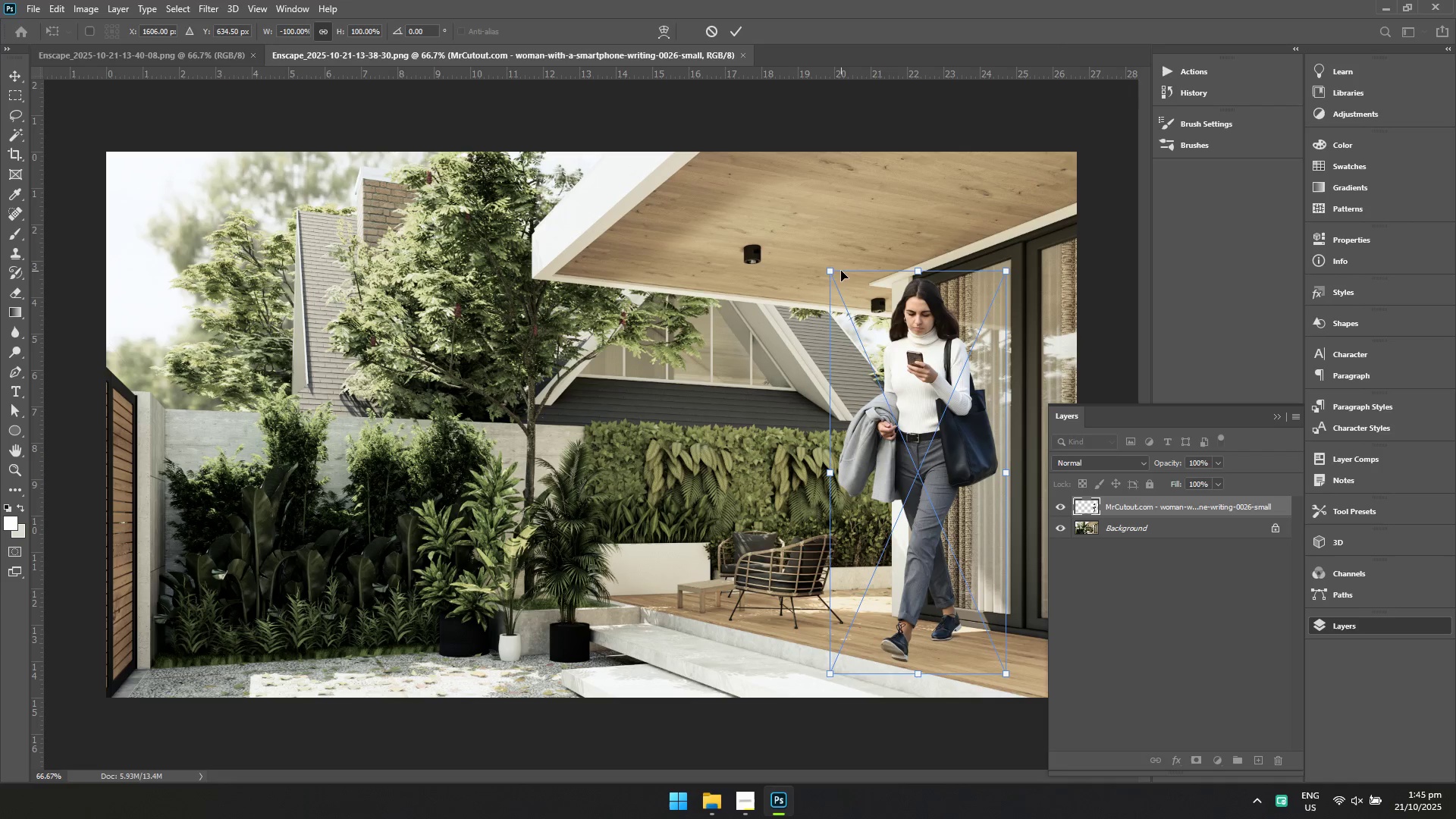 
left_click_drag(start_coordinate=[830, 272], to_coordinate=[943, 356])
 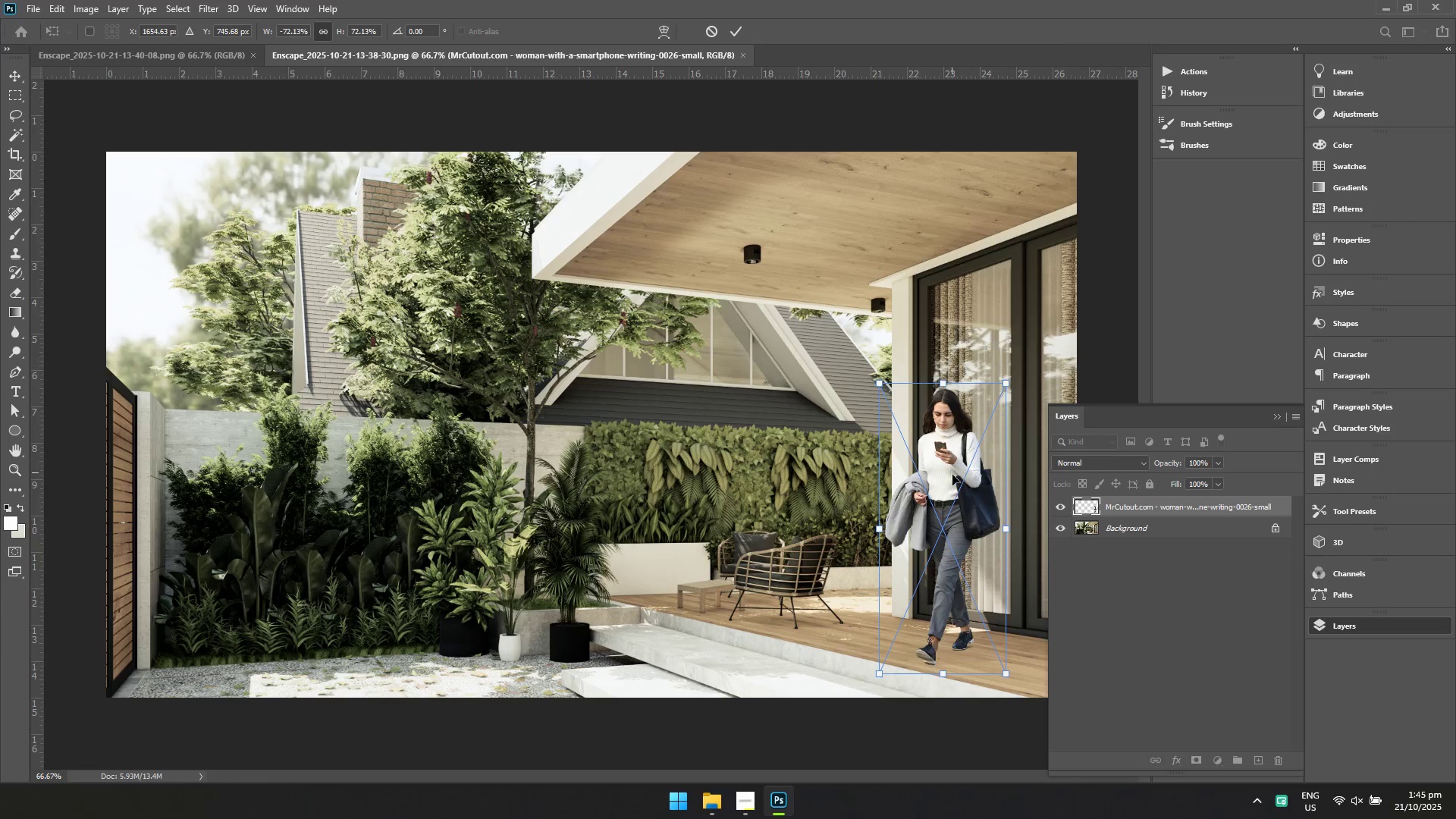 
left_click_drag(start_coordinate=[953, 485], to_coordinate=[890, 472])
 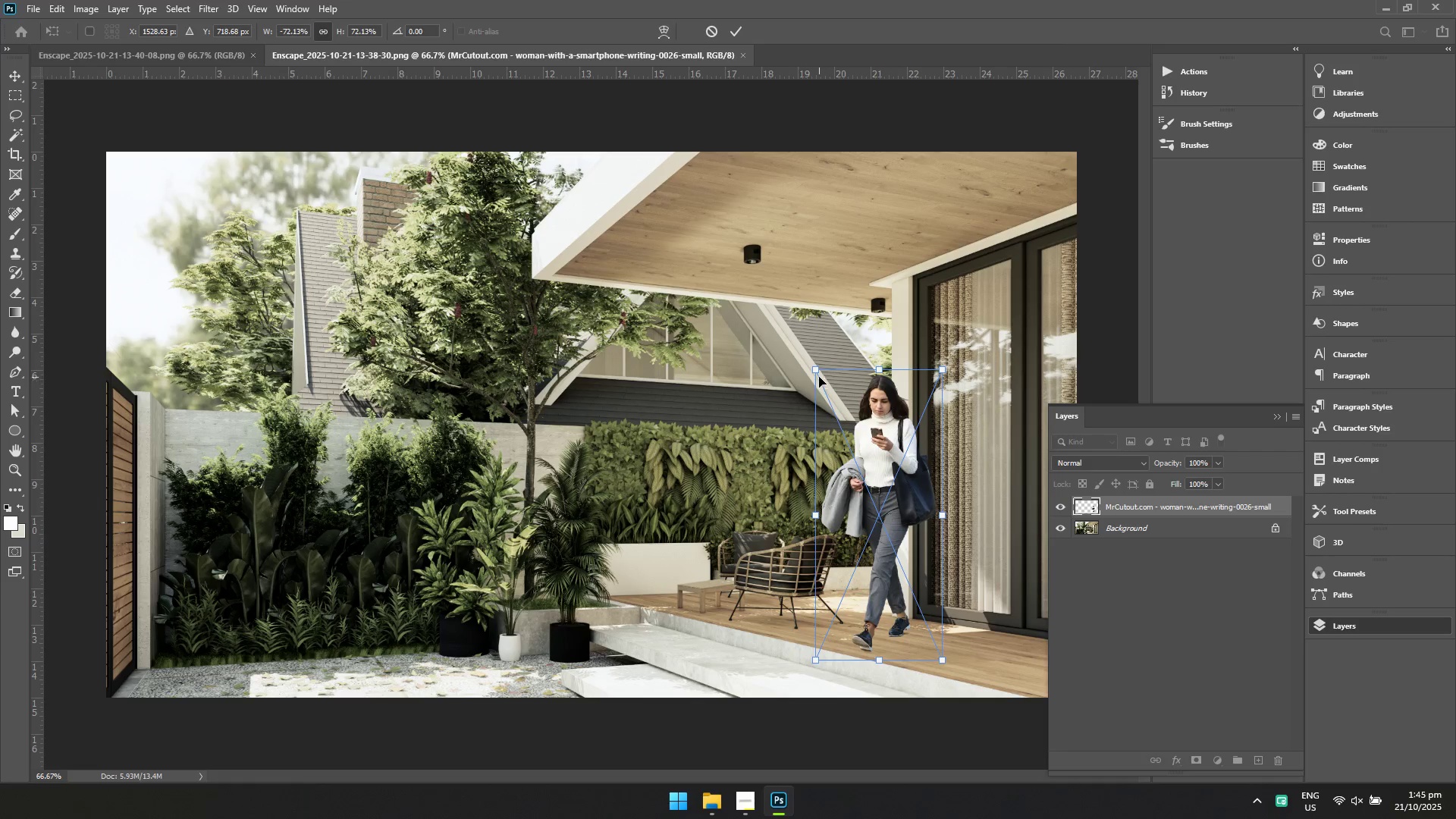 
left_click_drag(start_coordinate=[815, 373], to_coordinate=[809, 362])
 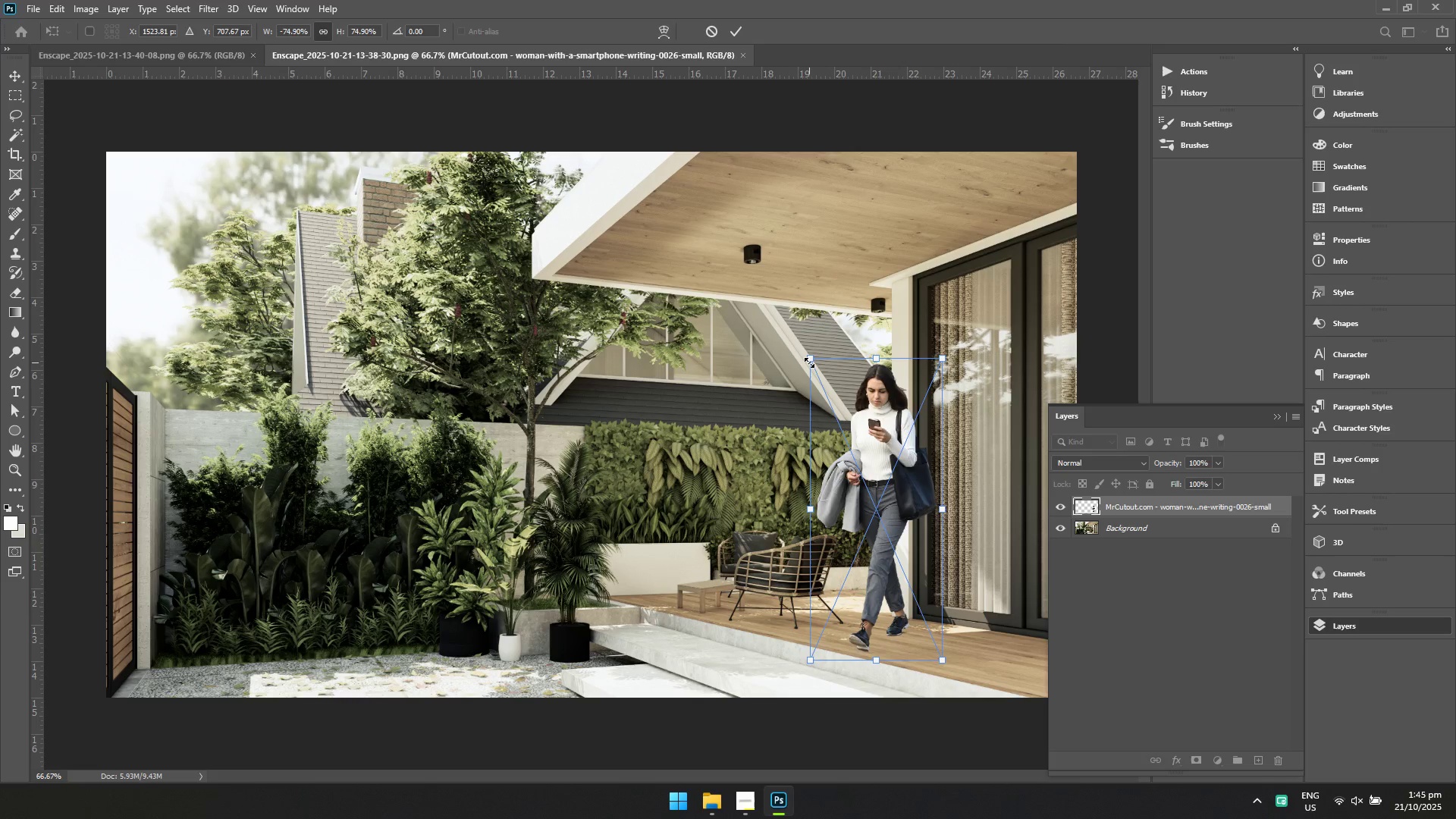 
key(Enter)
 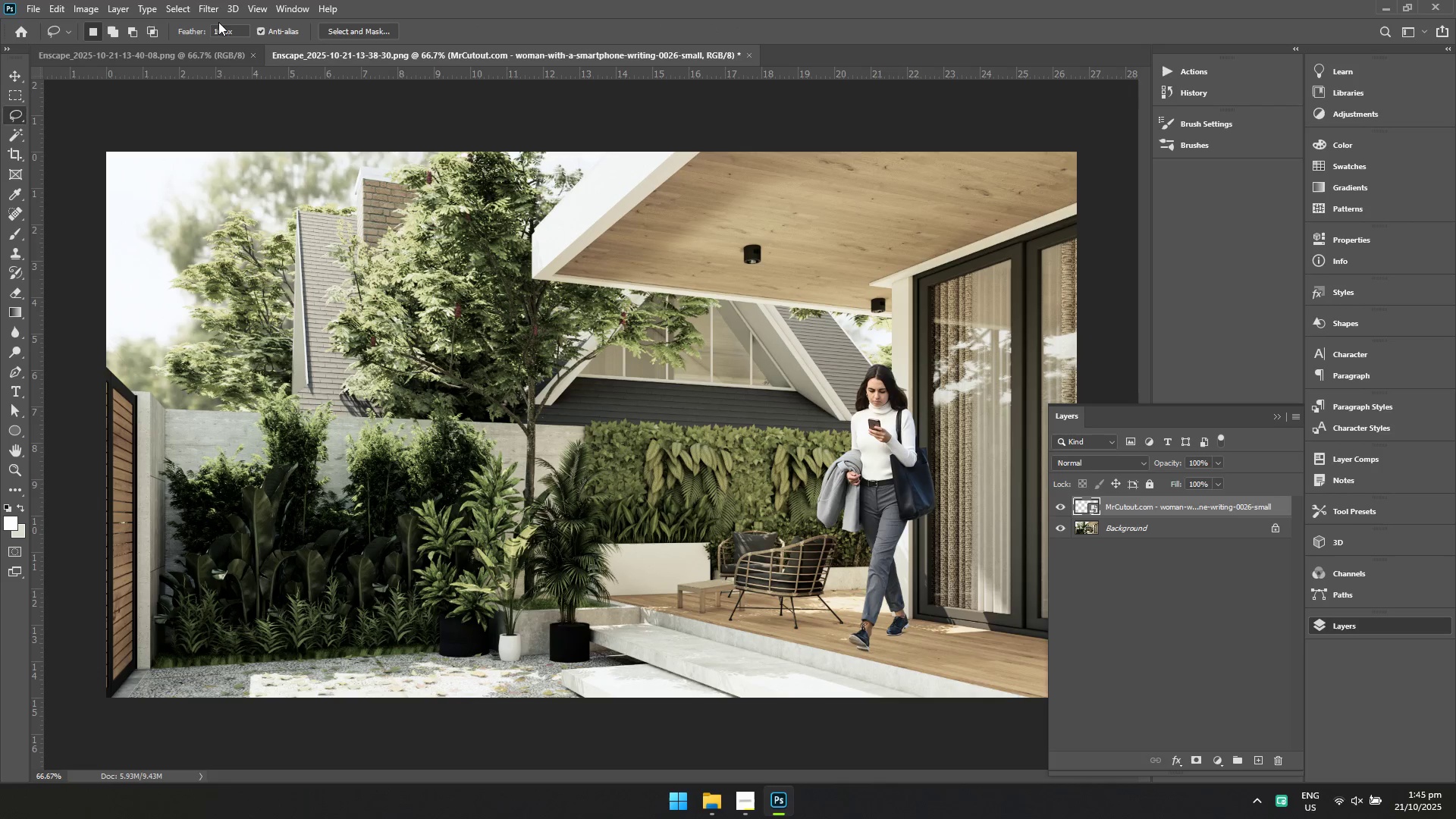 
double_click([208, 7])
 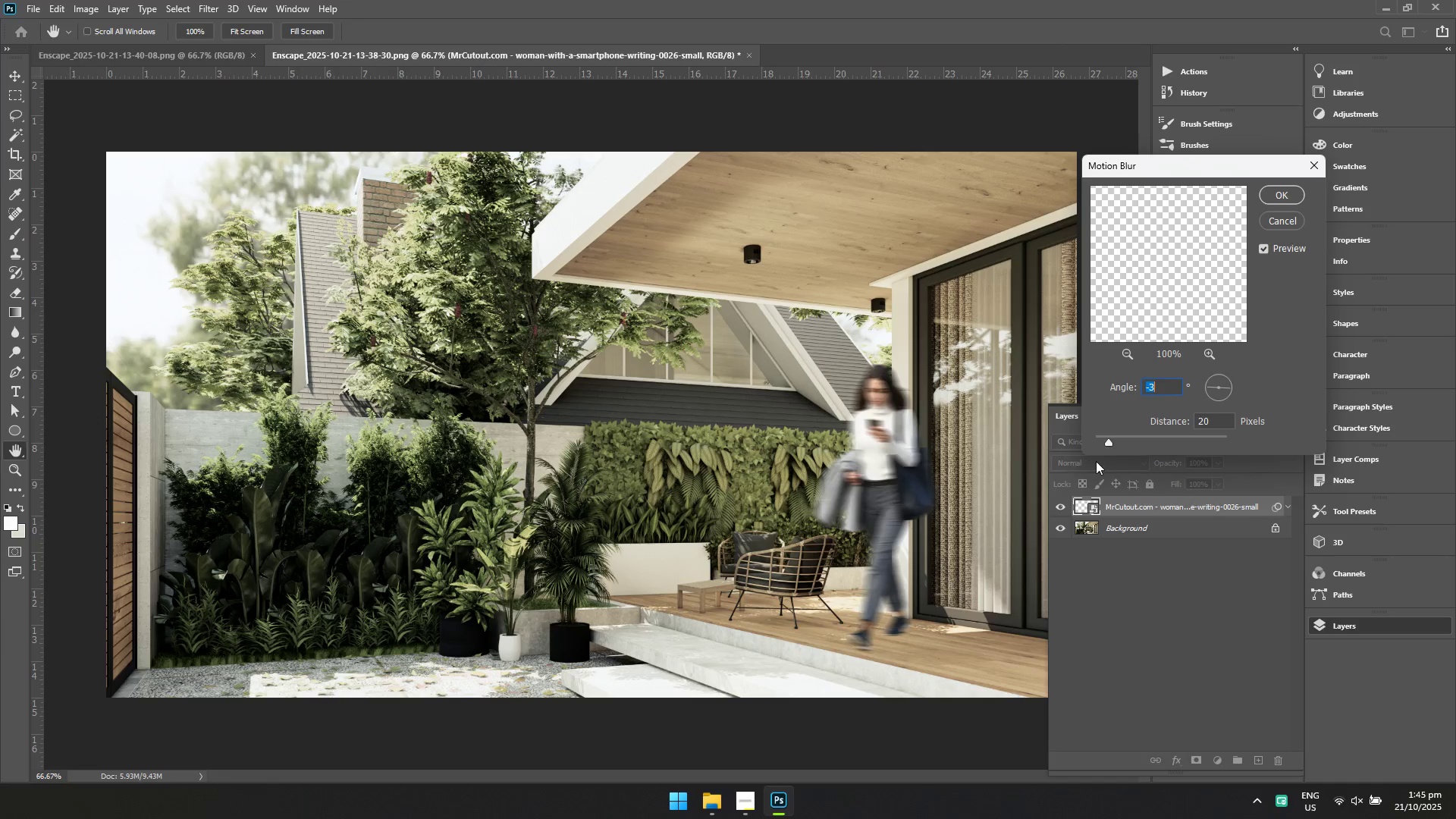 
left_click_drag(start_coordinate=[1210, 423], to_coordinate=[1188, 422])
 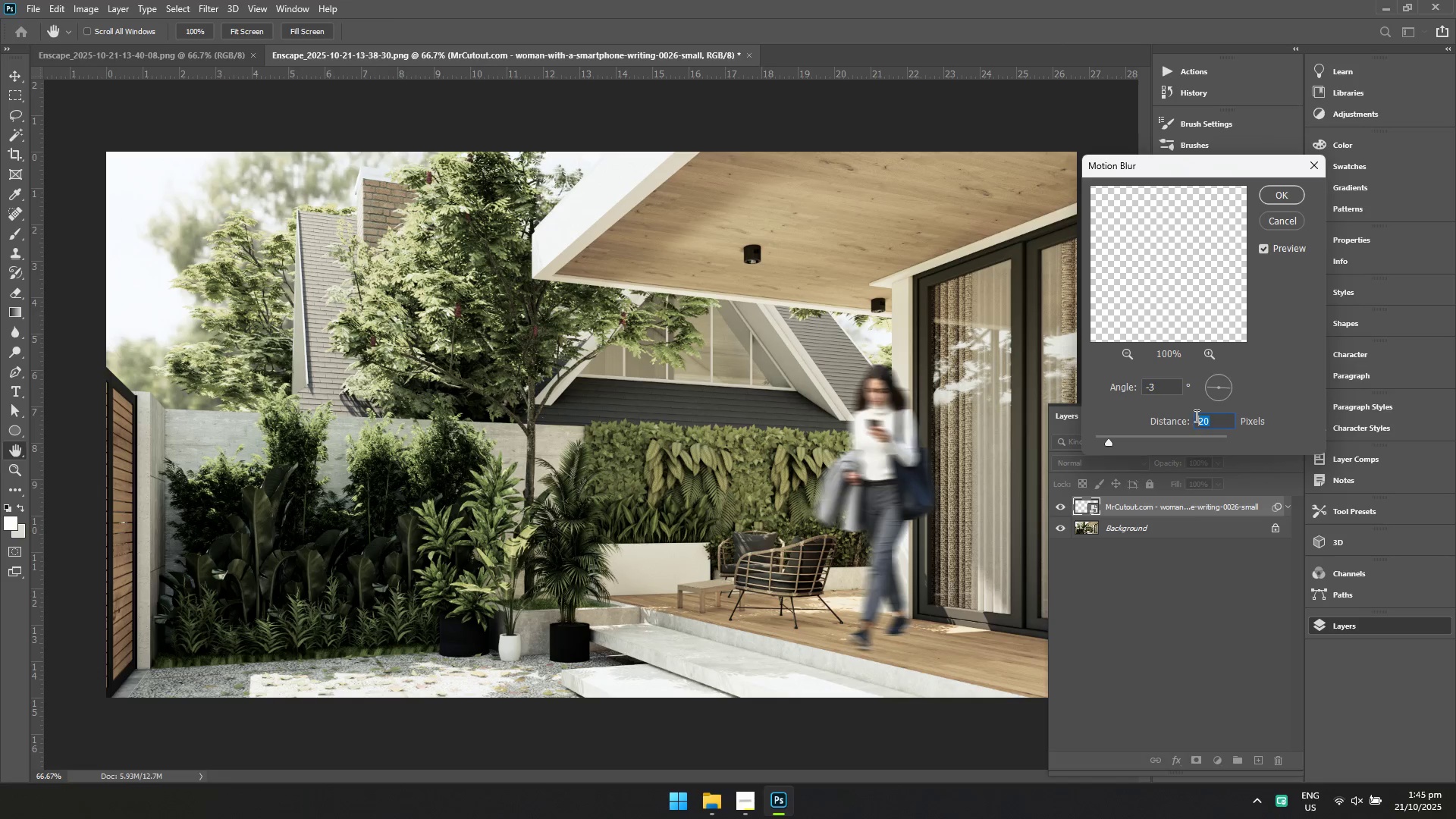 
type(10)
 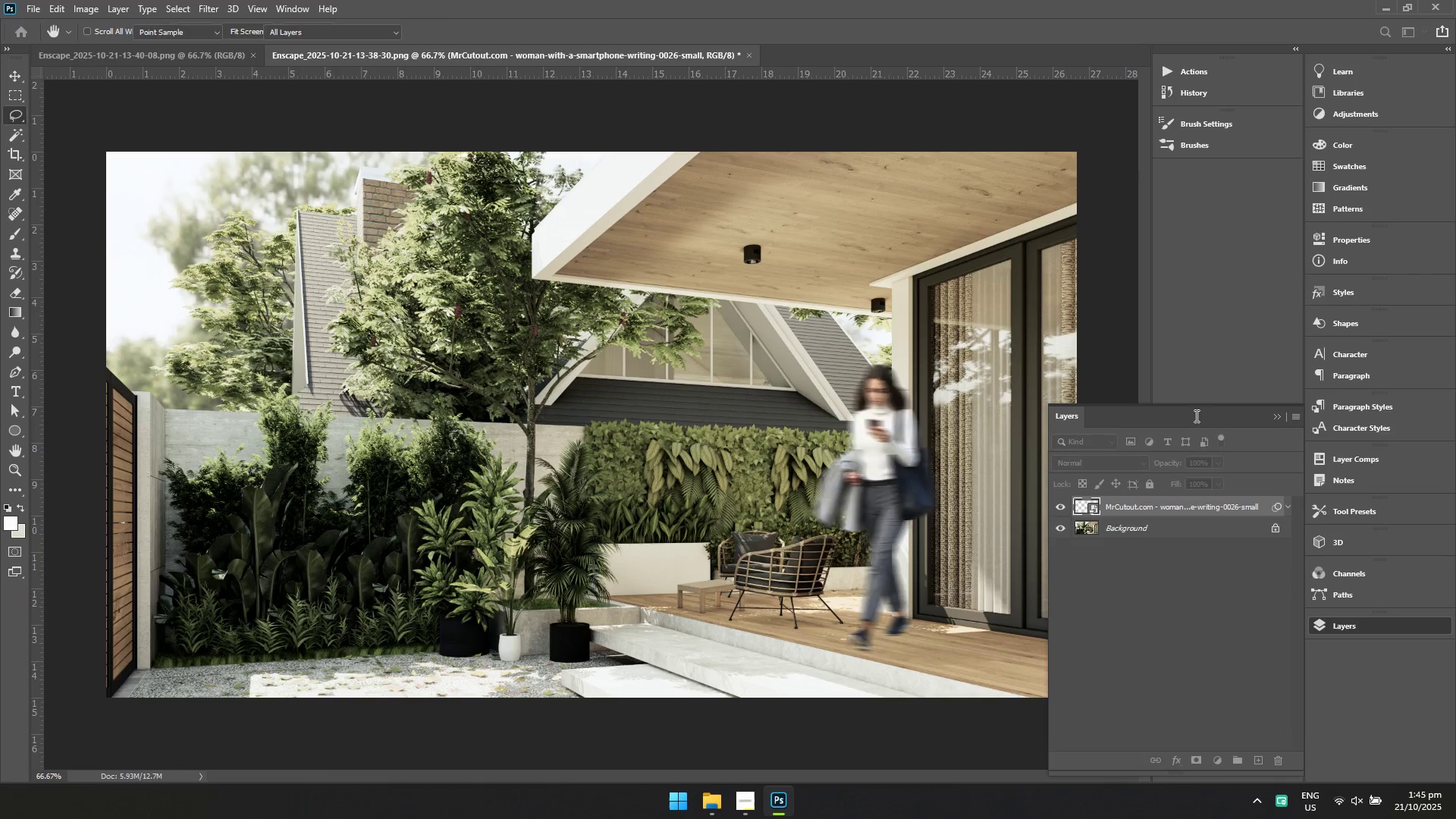 
key(Enter)
 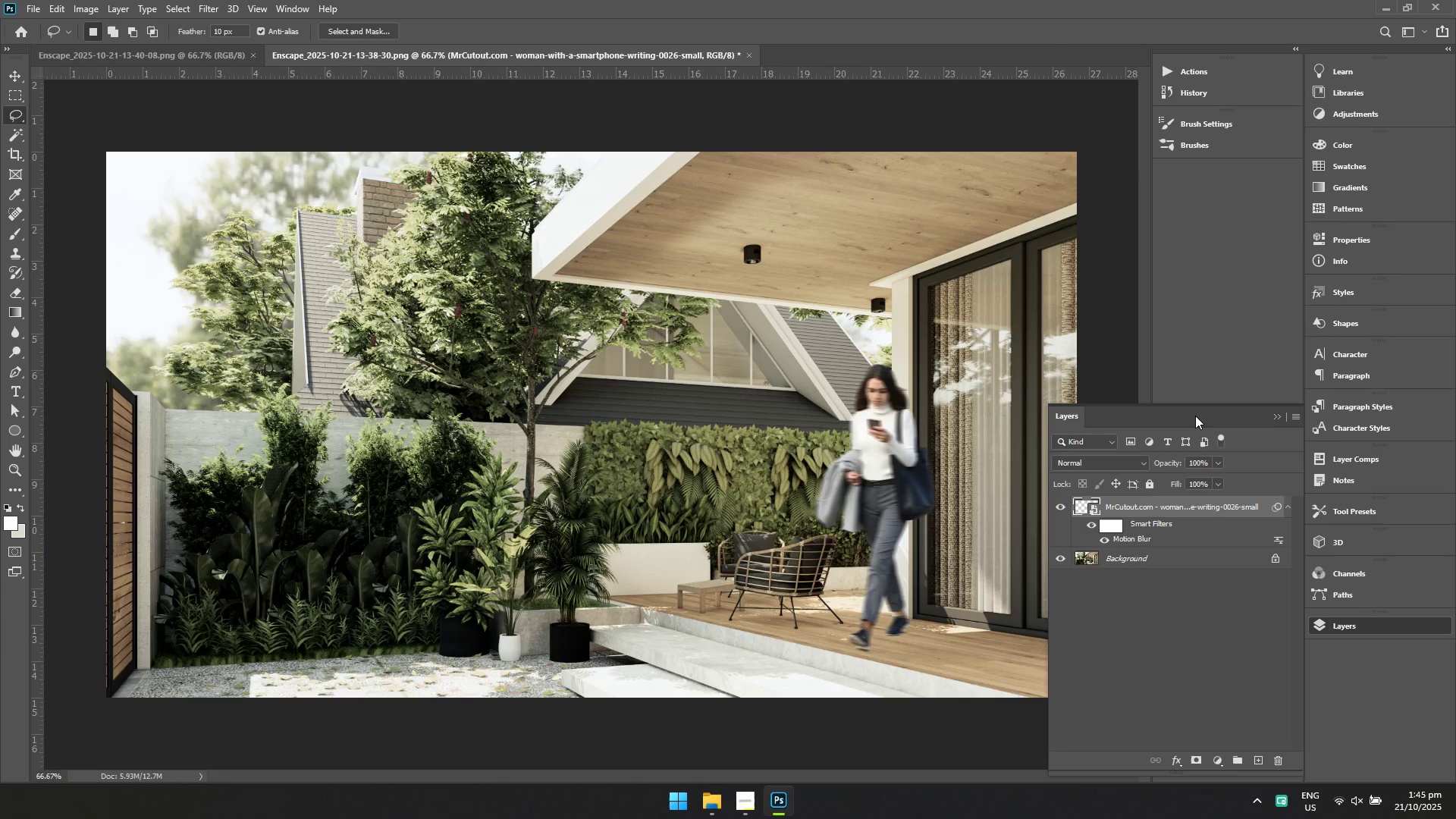 
key(Control+S)
 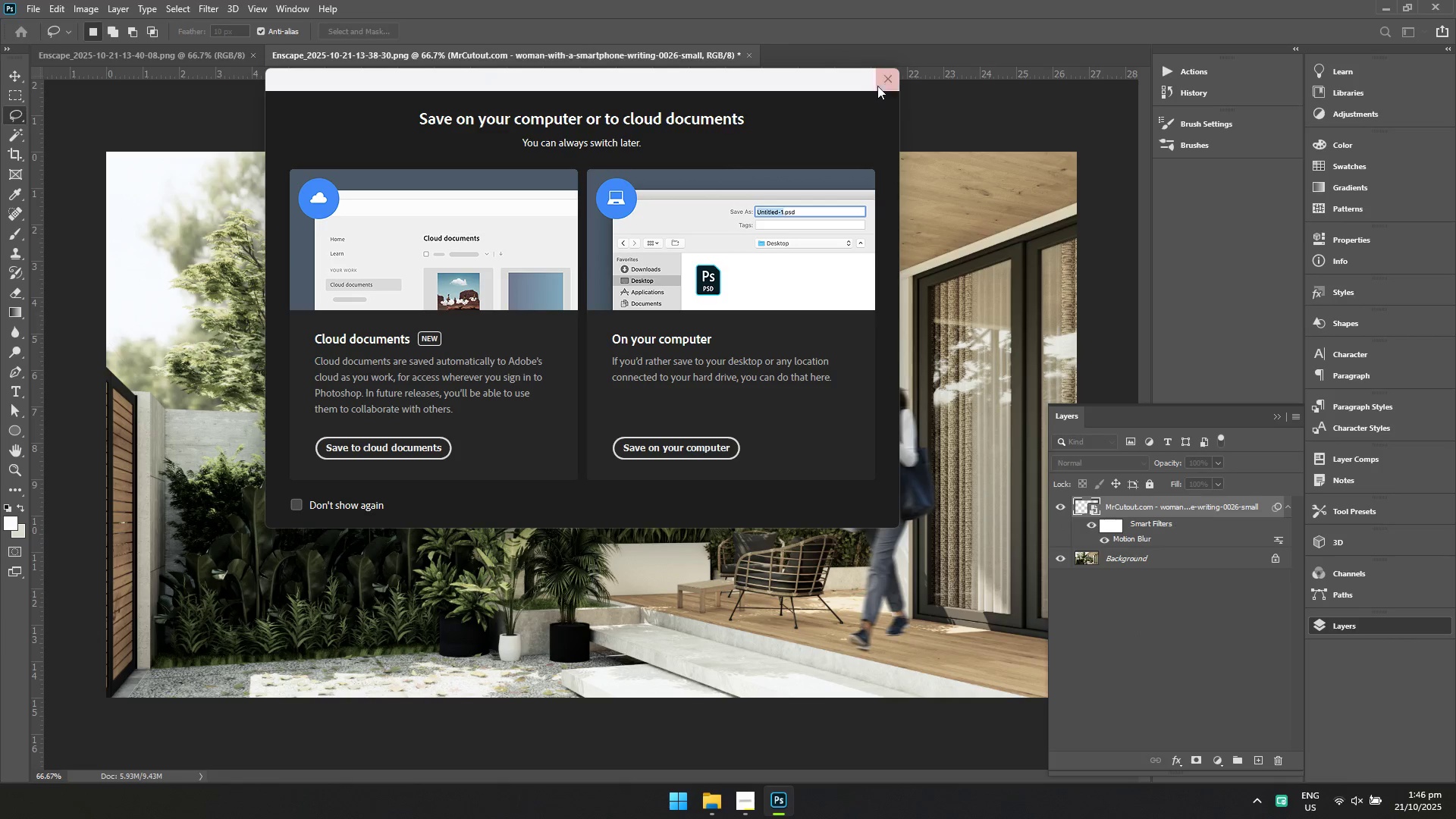 
hold_key(key=ShiftLeft, duration=1.19)
left_click([1138, 561])
 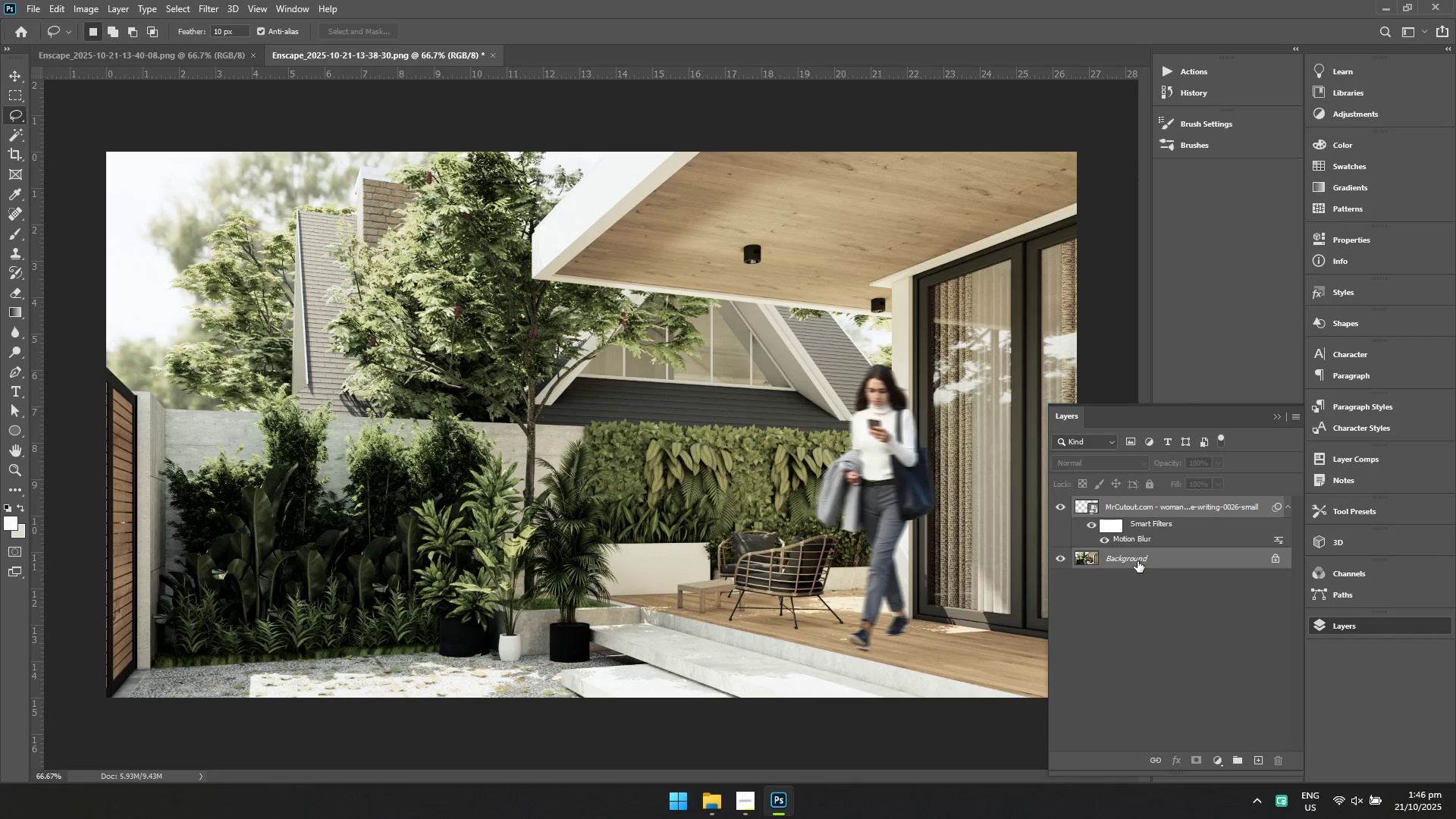 
right_click([1138, 561])
 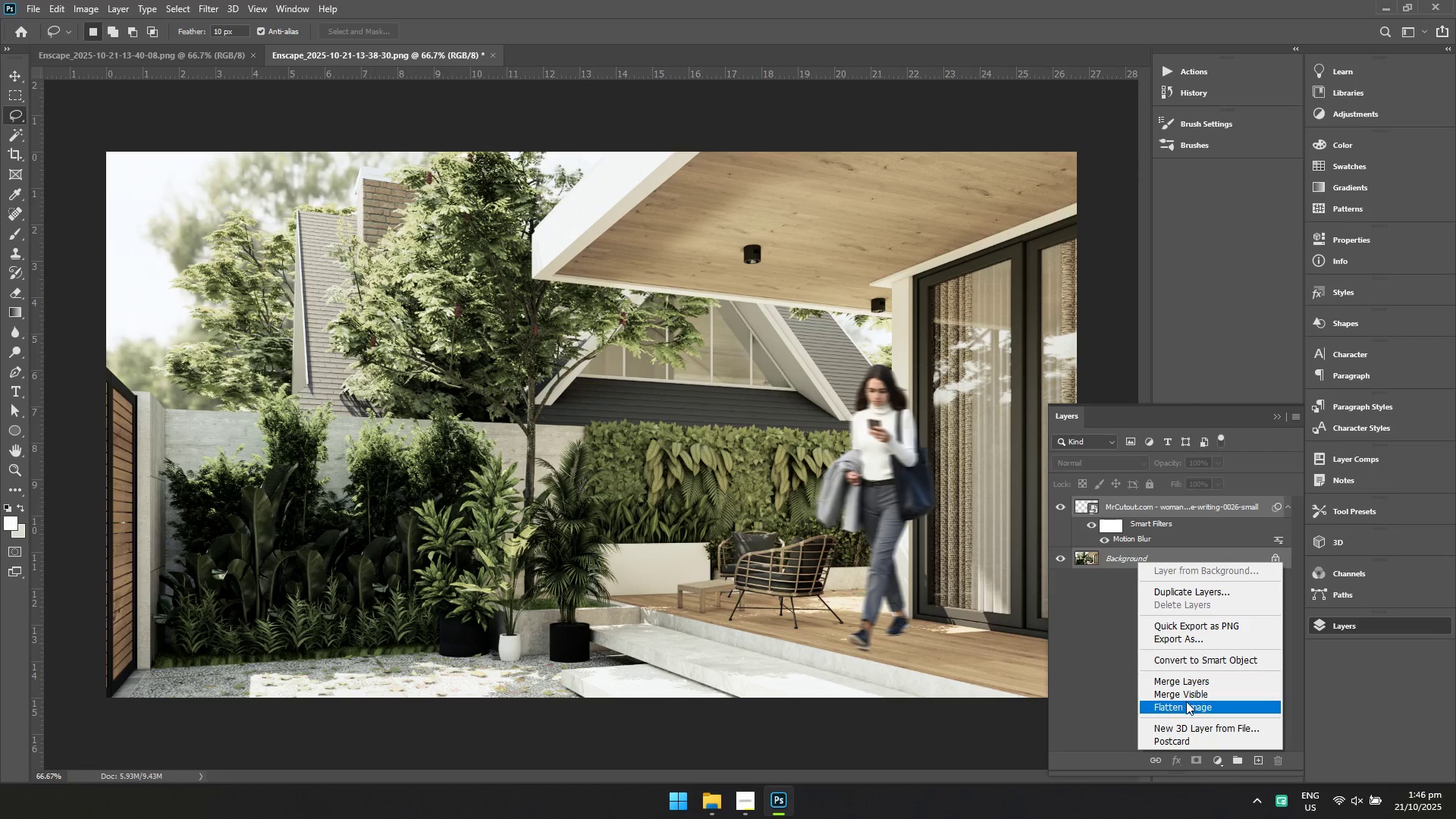 
left_click([1187, 703])
 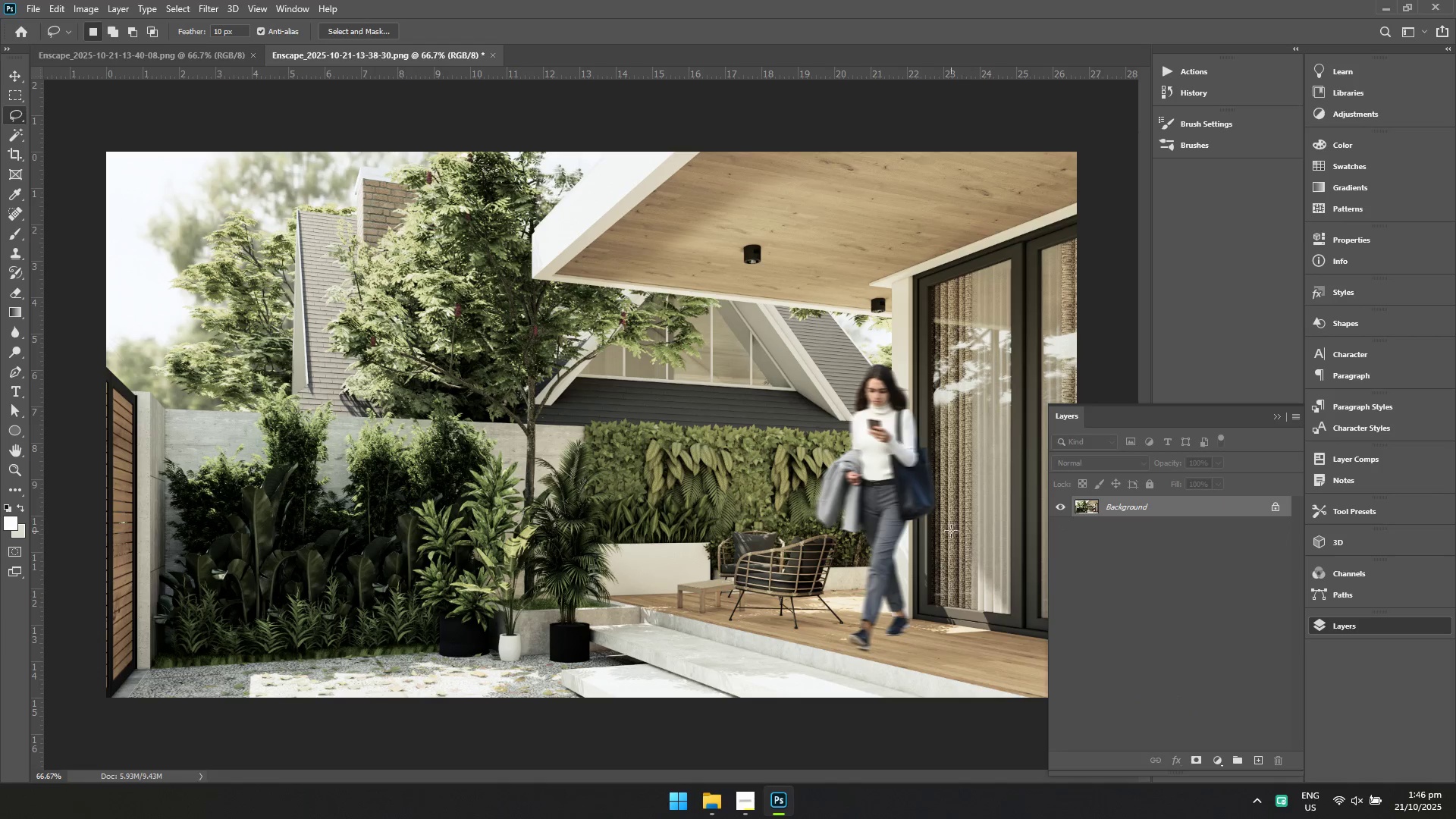 
key(Control+S)
 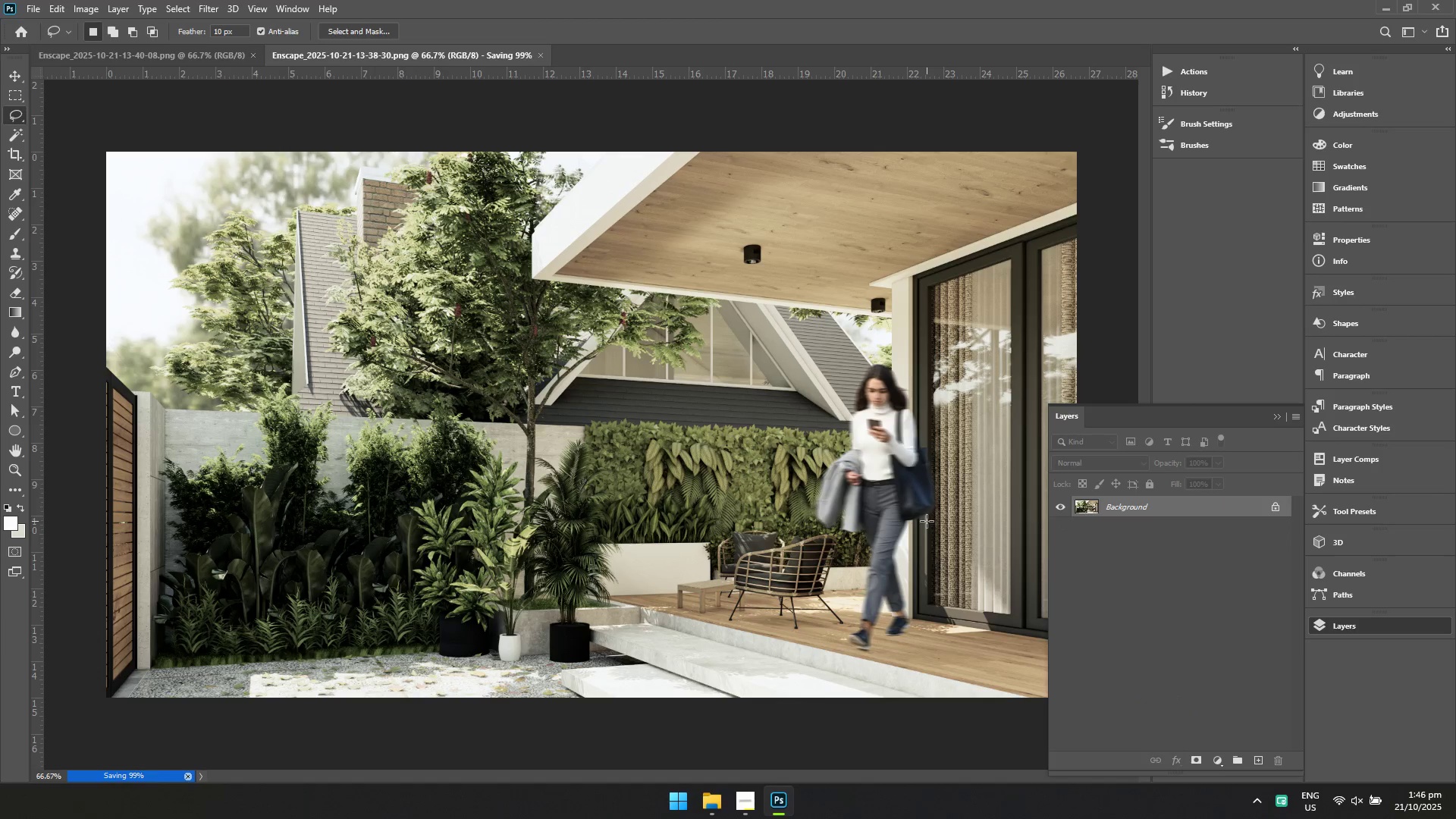 
key(Control+S)
 